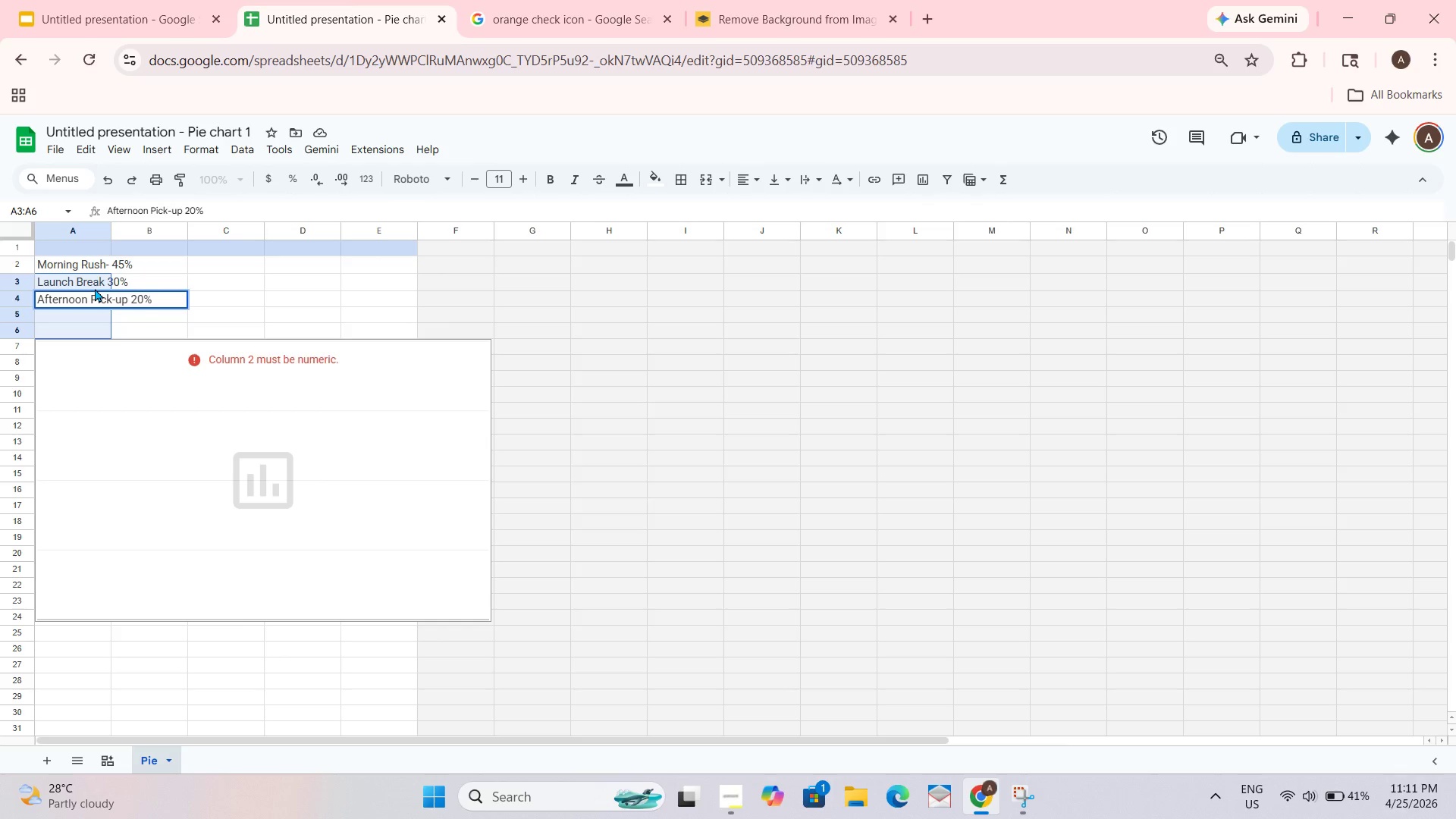 
double_click([104, 284])
 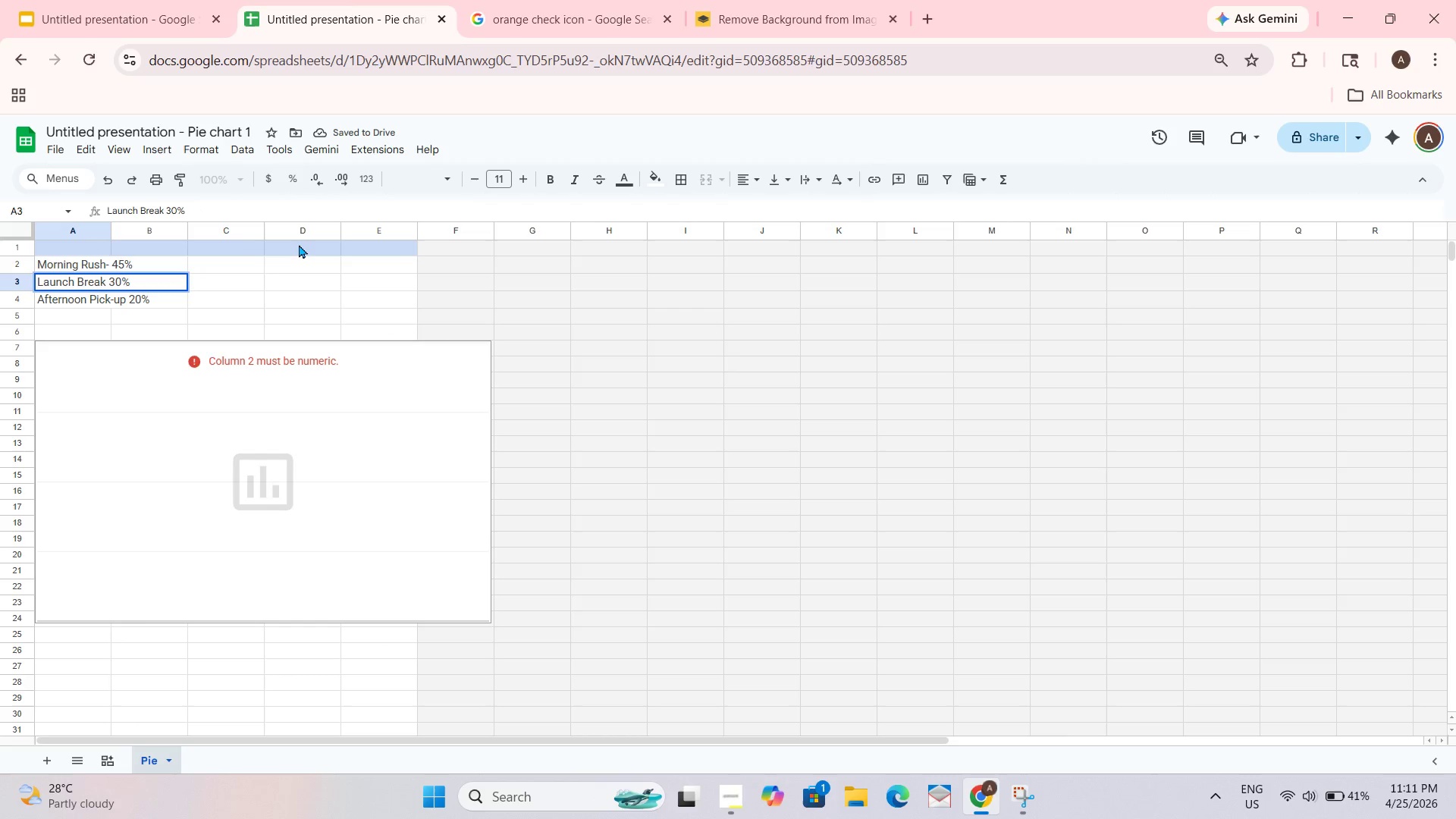 
key(Minus)
 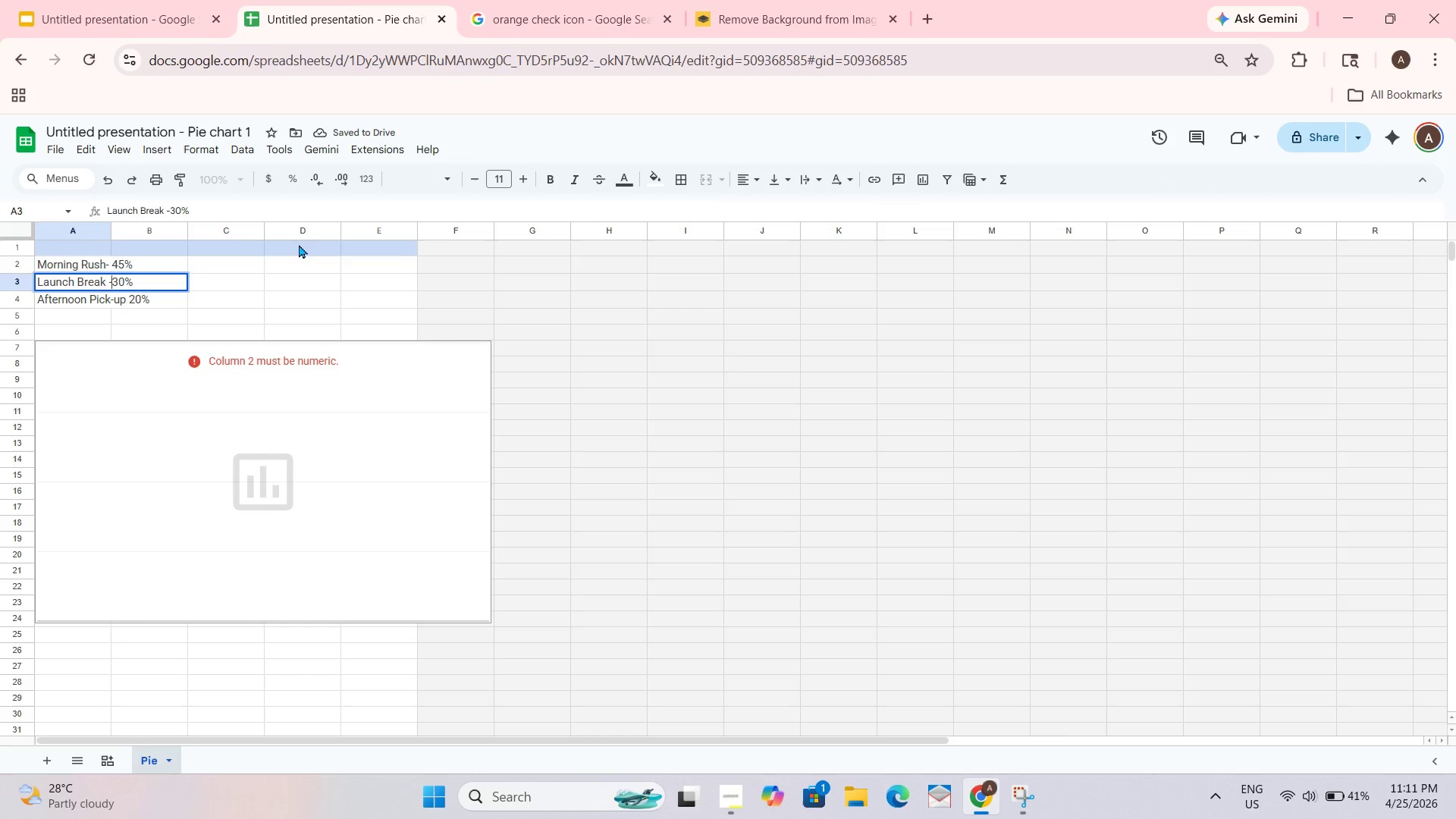 
key(Space)
 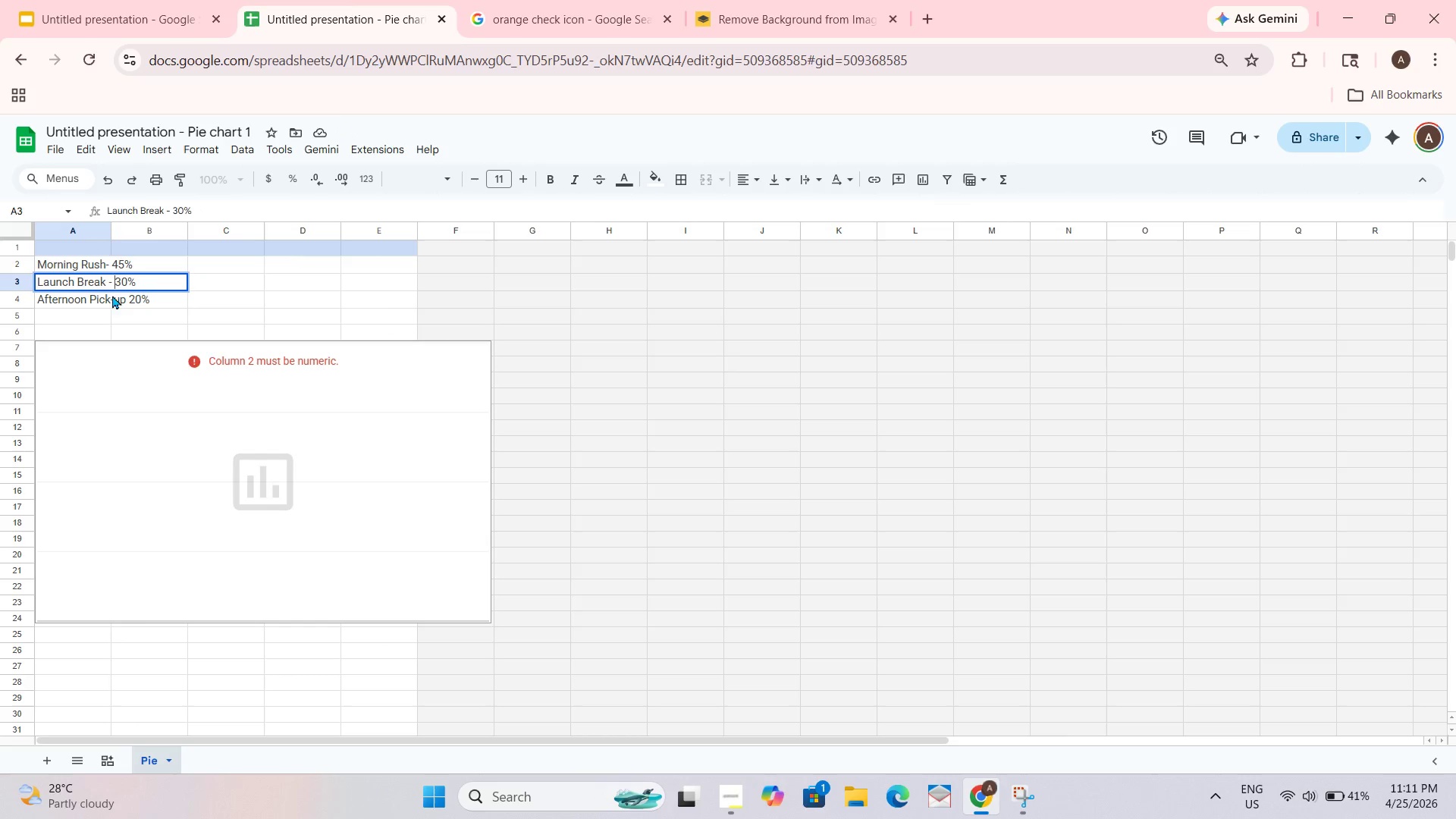 
double_click([106, 267])
 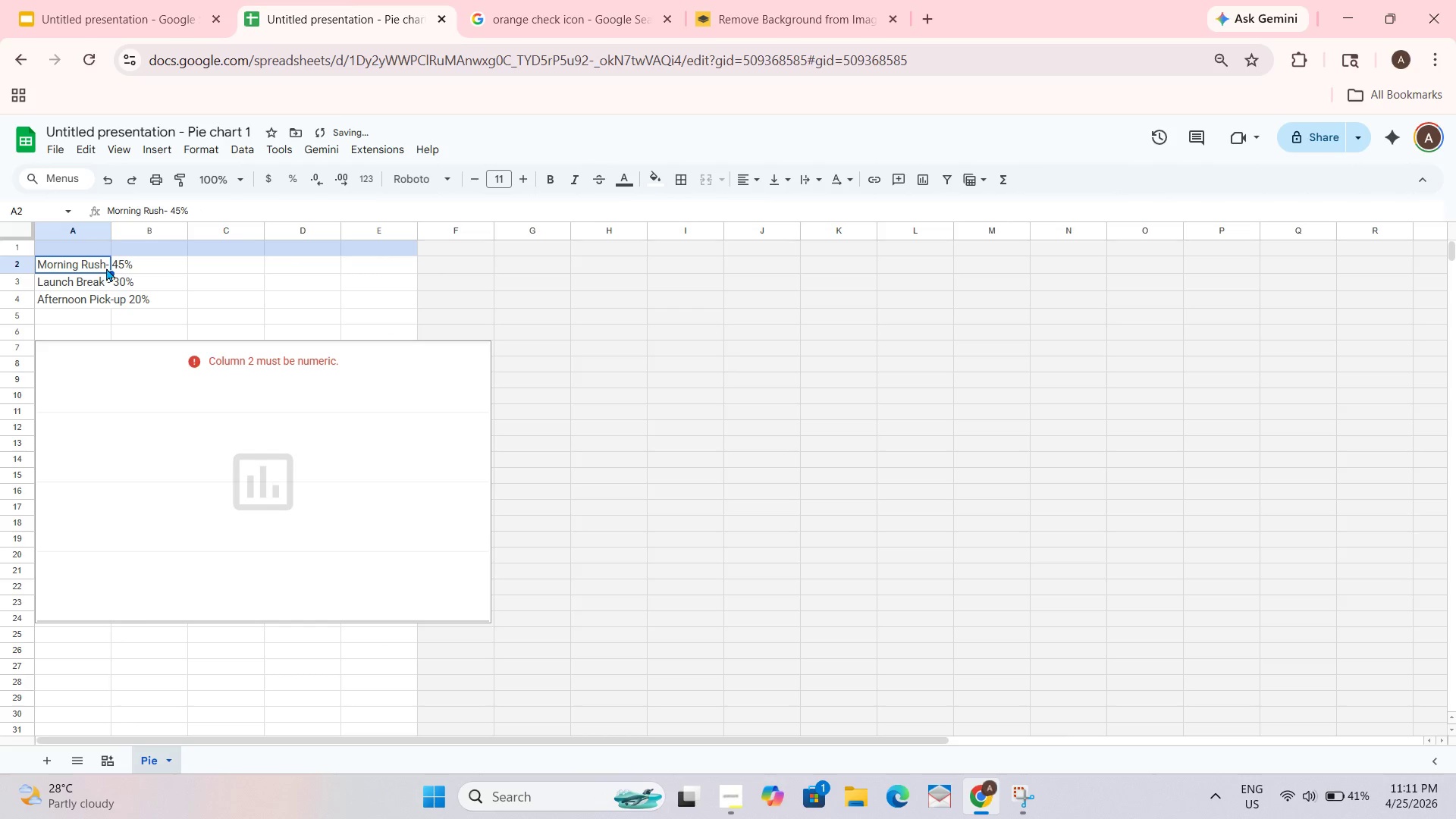 
triple_click([106, 268])
 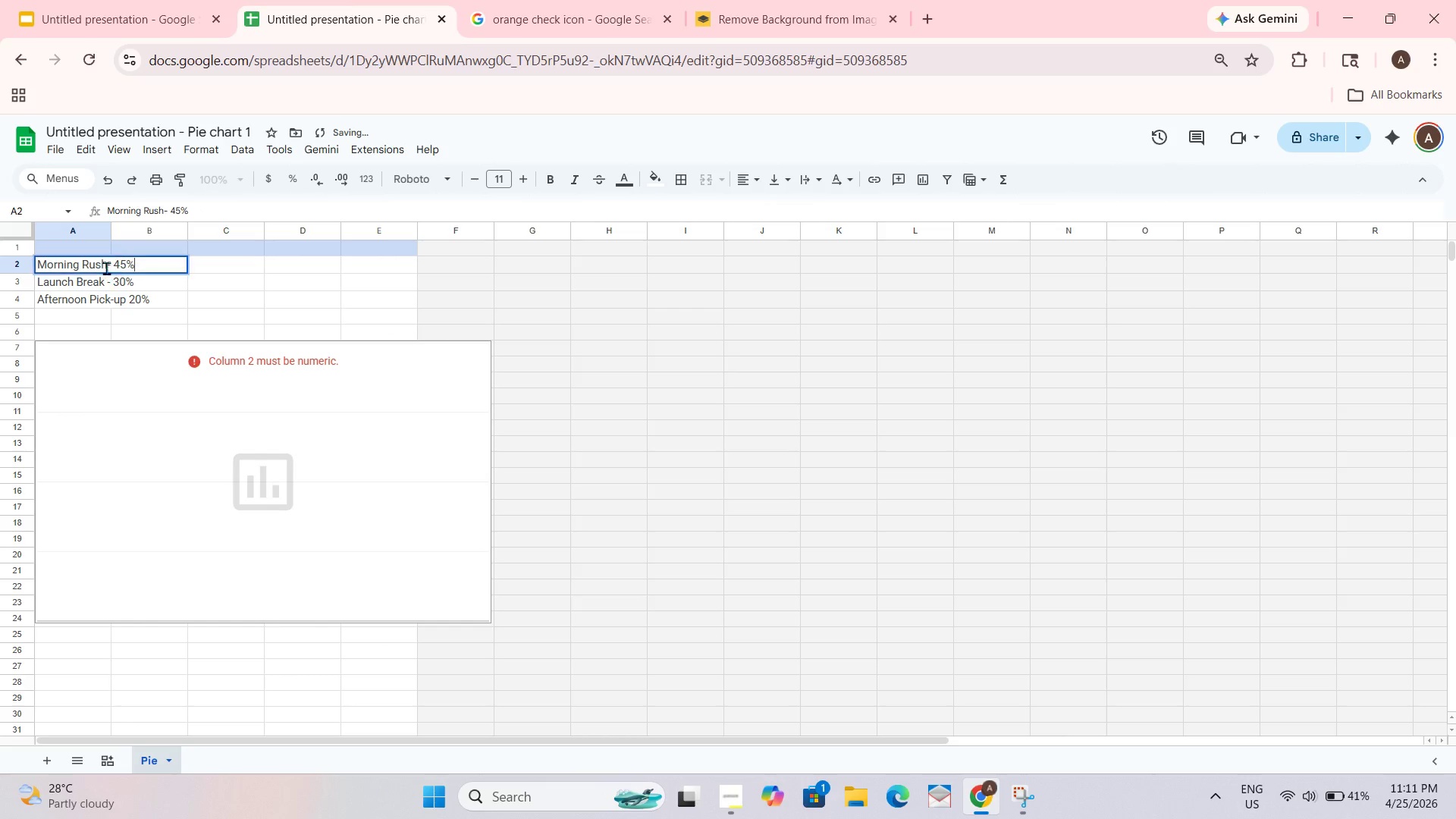 
triple_click([106, 266])
 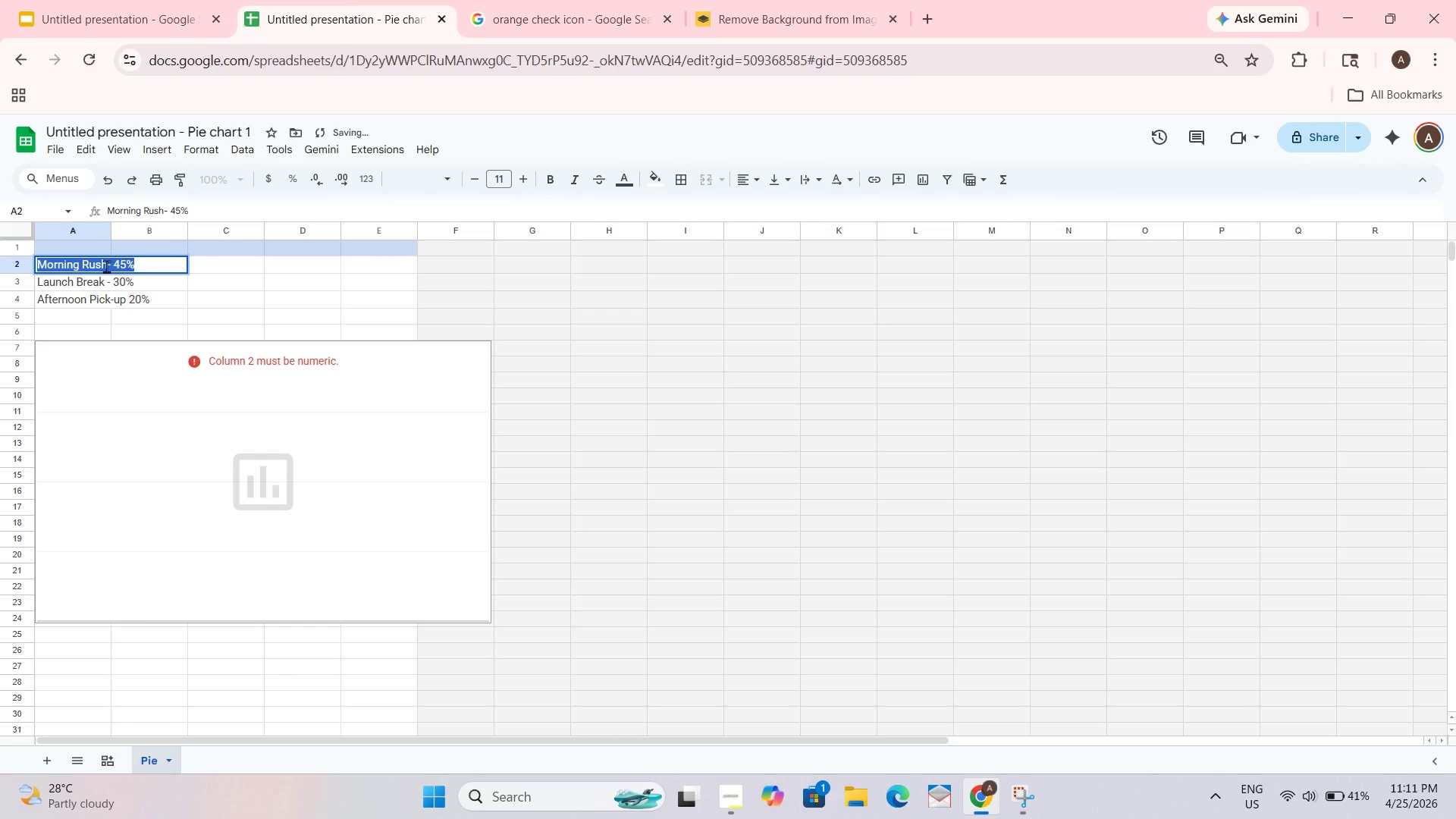 
triple_click([106, 265])
 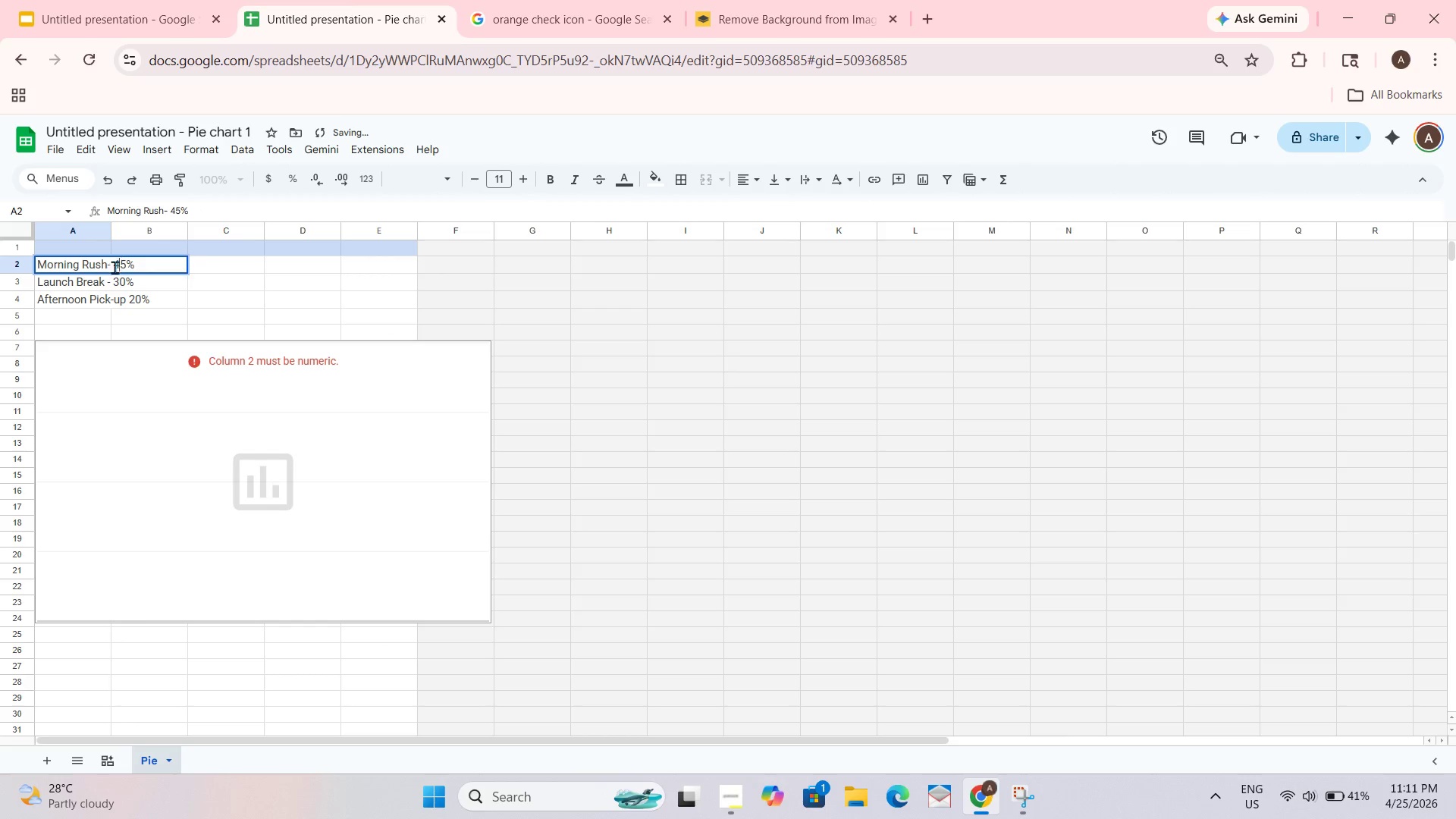 
double_click([109, 268])
 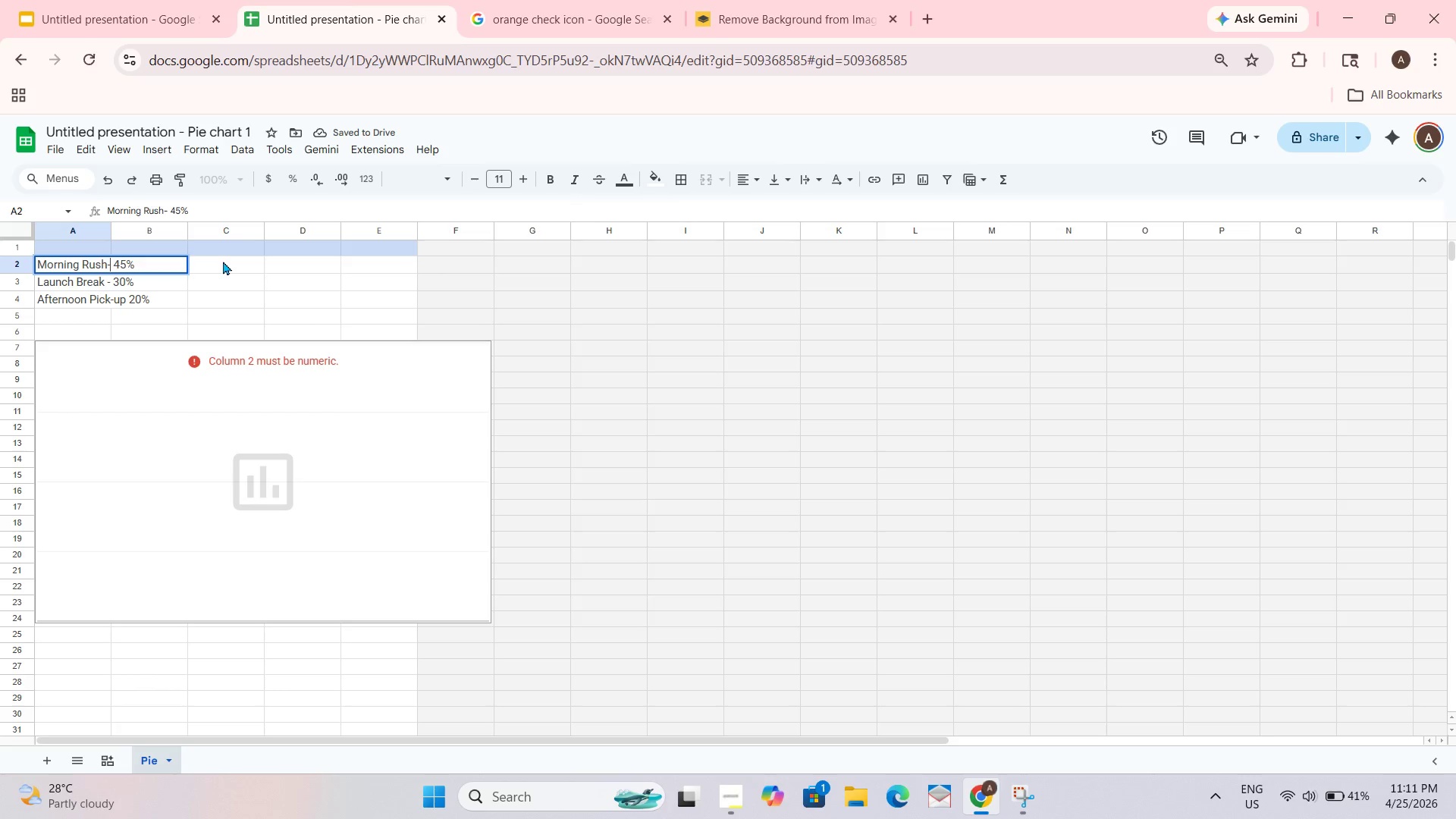 
key(Space)
 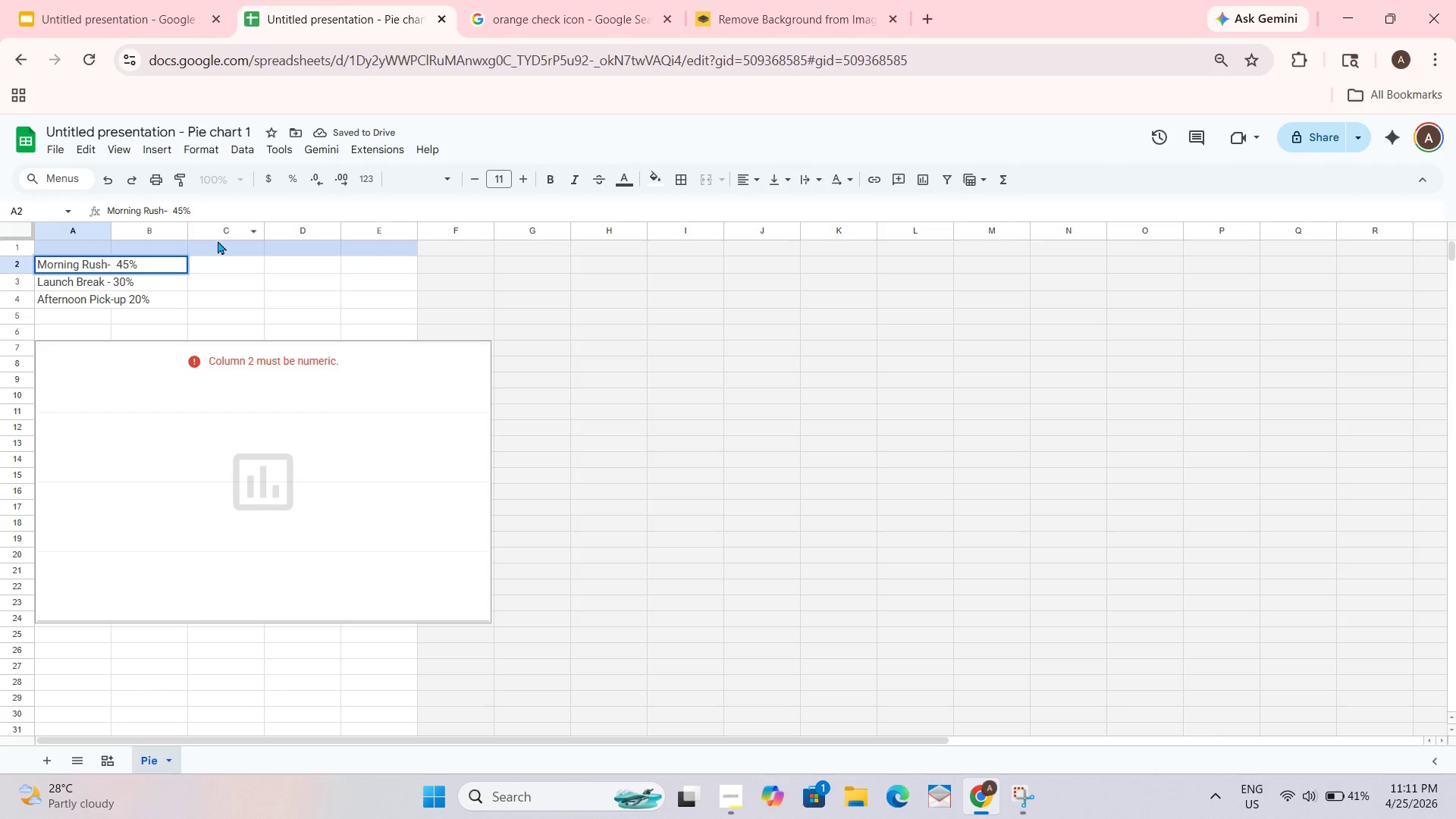 
key(Backspace)
 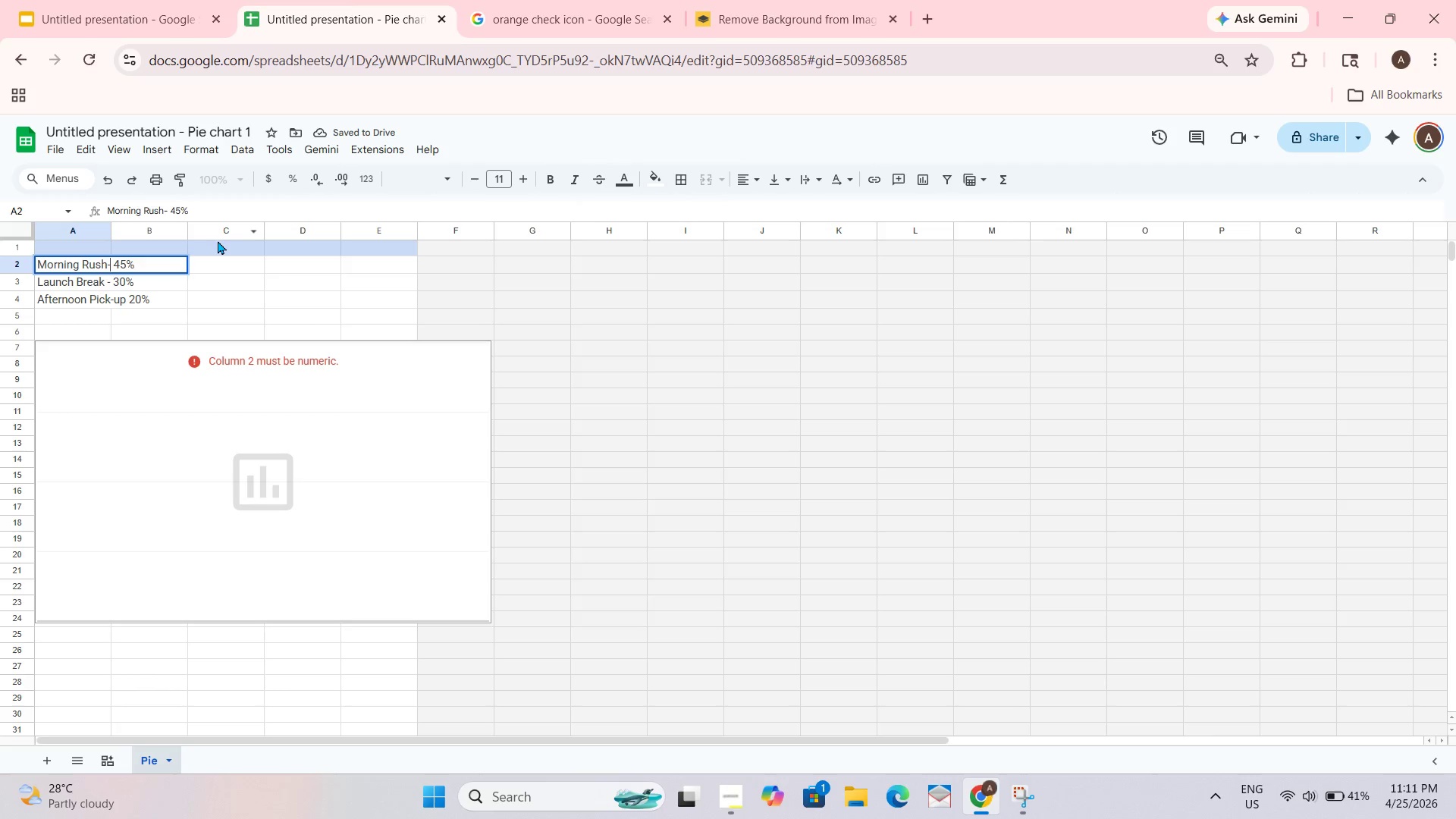 
key(ArrowLeft)
 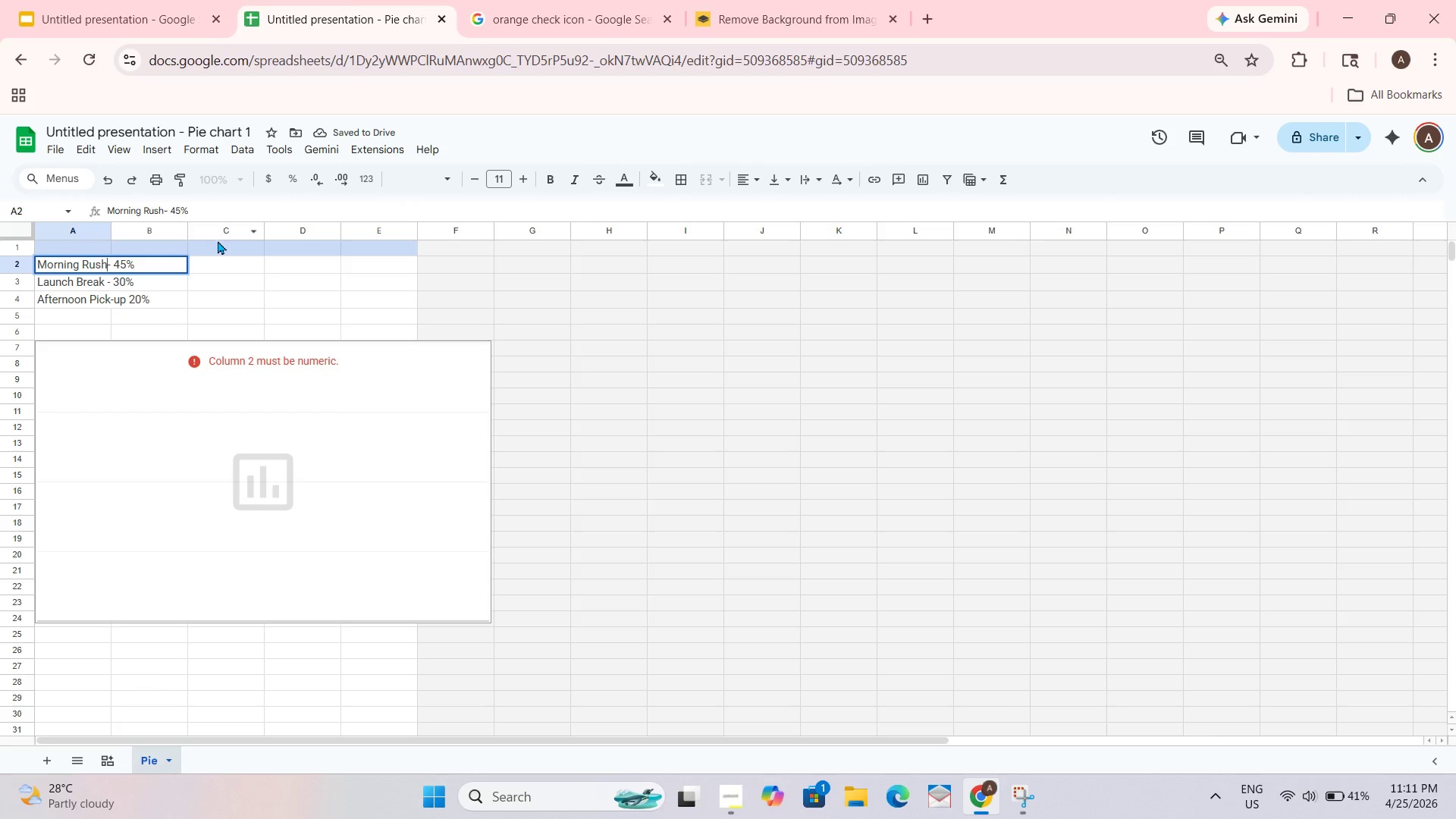 
key(Space)
 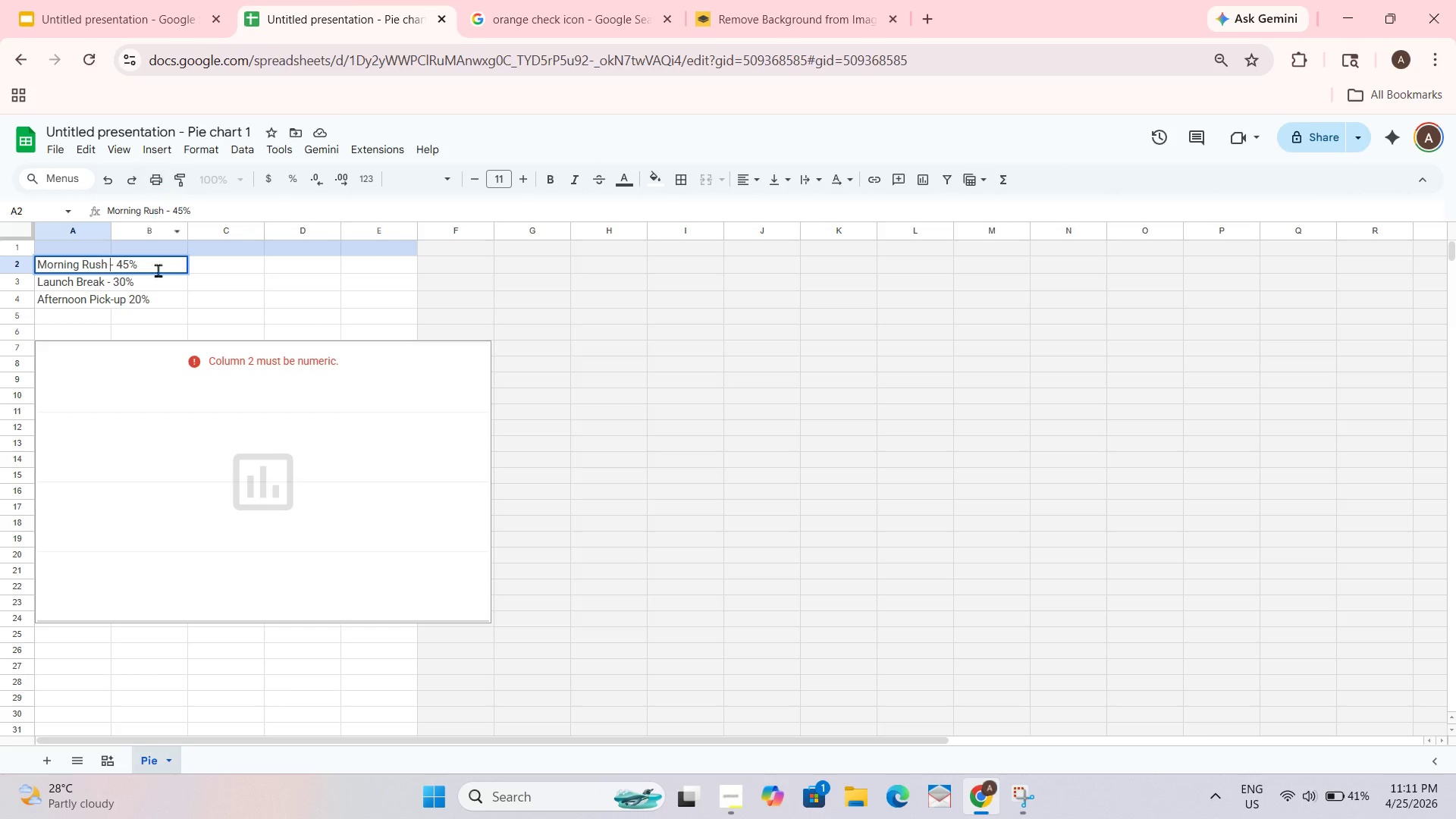 
left_click([162, 309])
 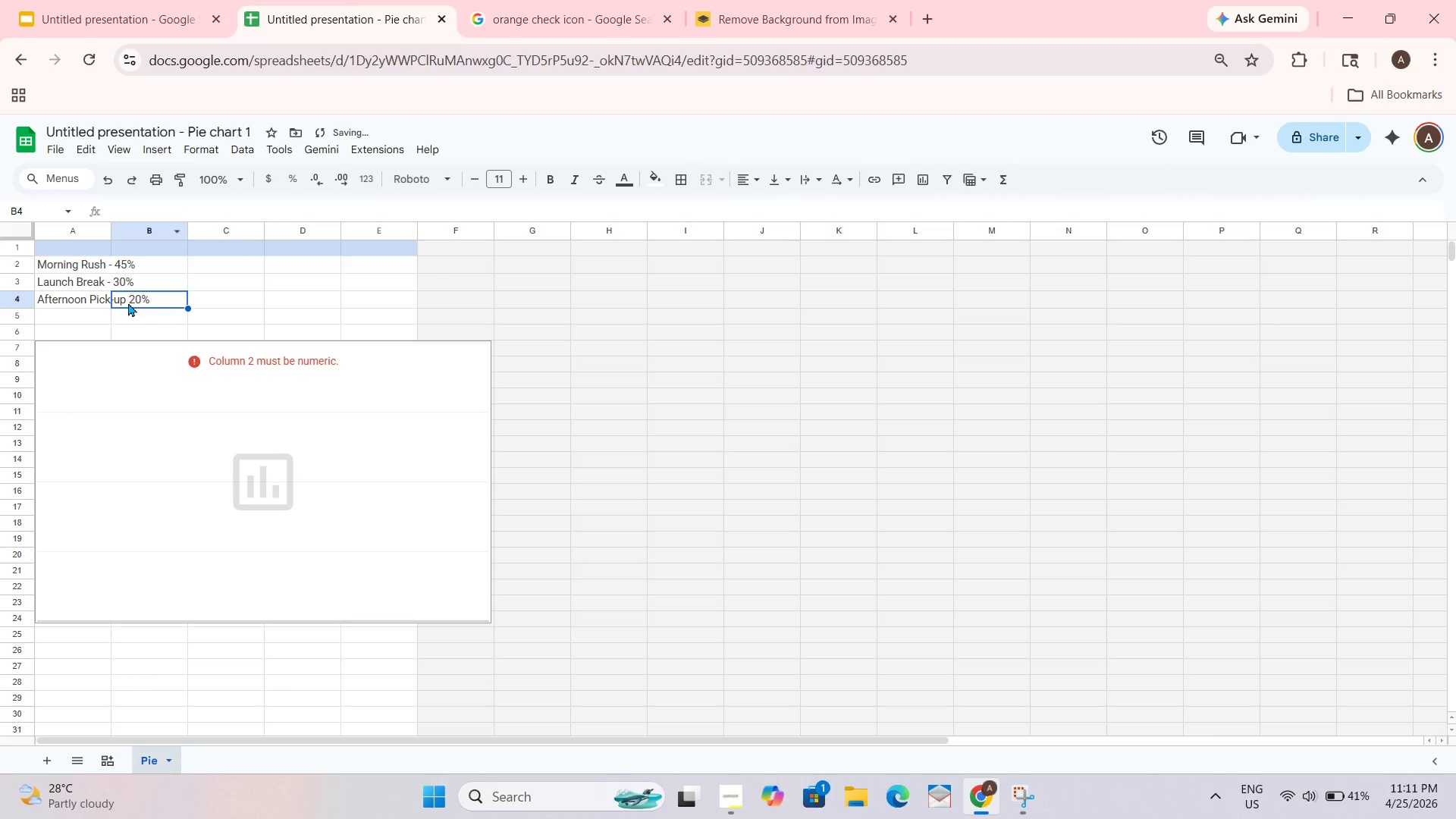 
double_click([128, 303])
 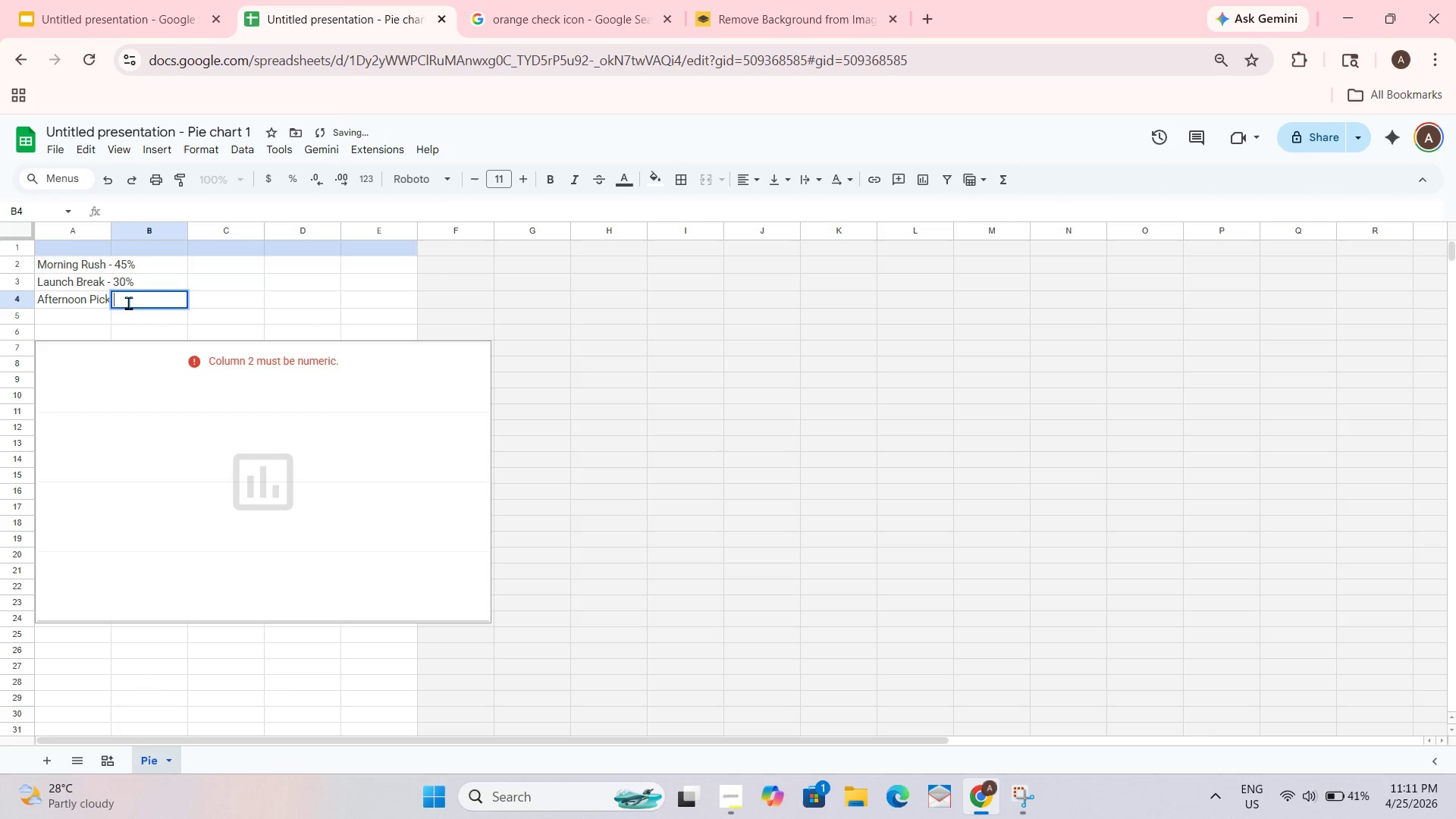 
triple_click([128, 303])
 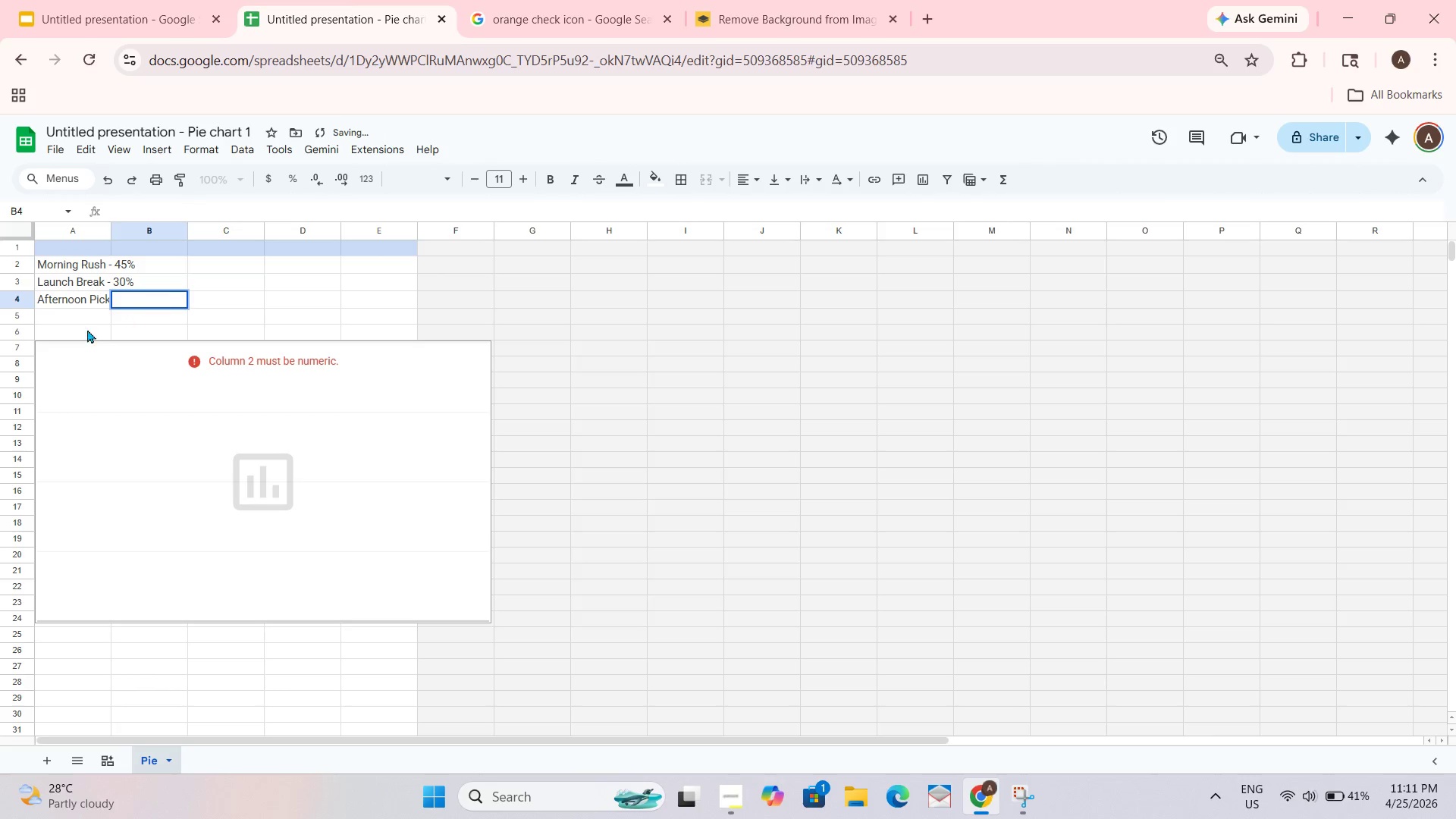 
double_click([84, 302])
 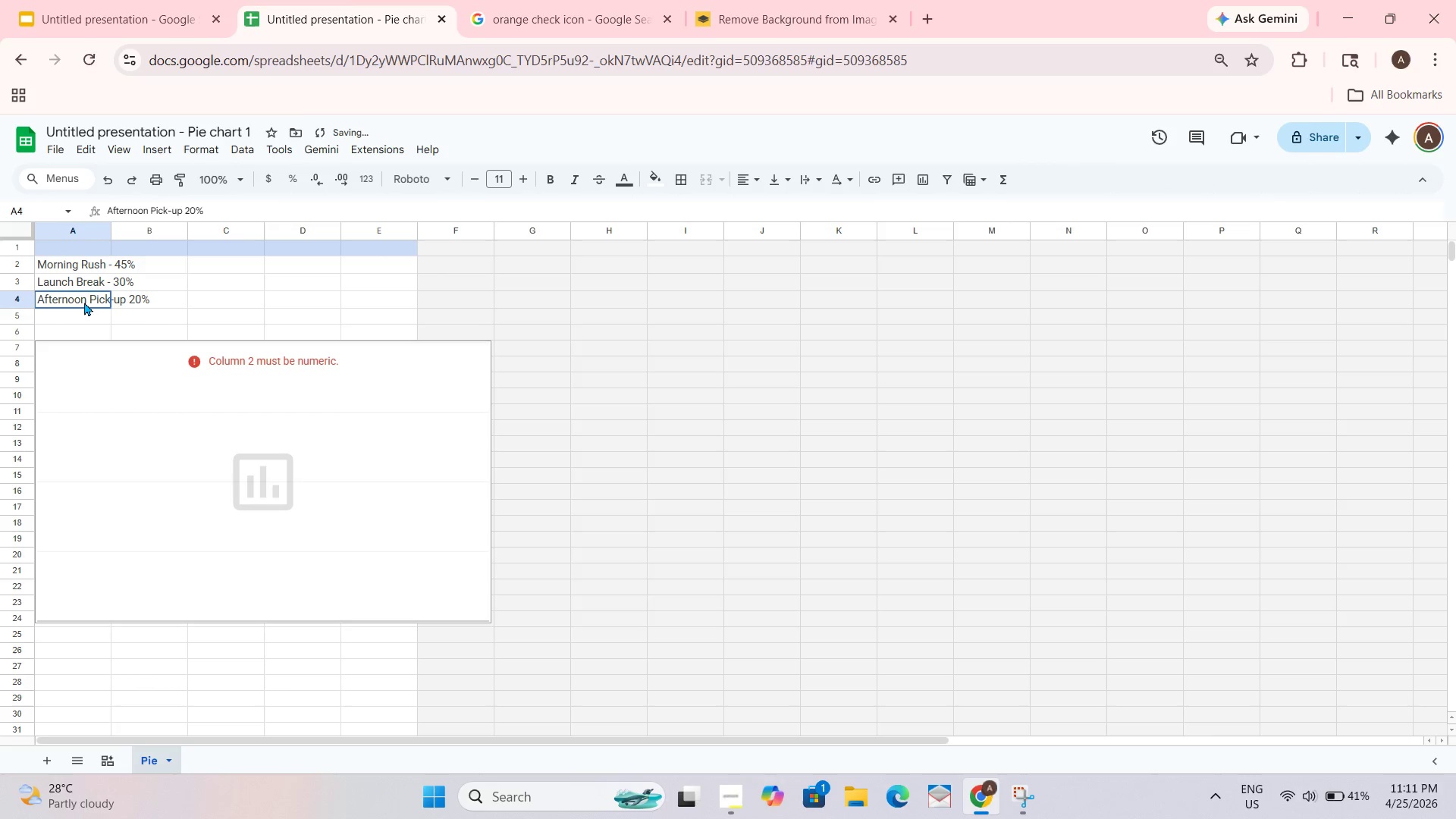 
triple_click([84, 302])
 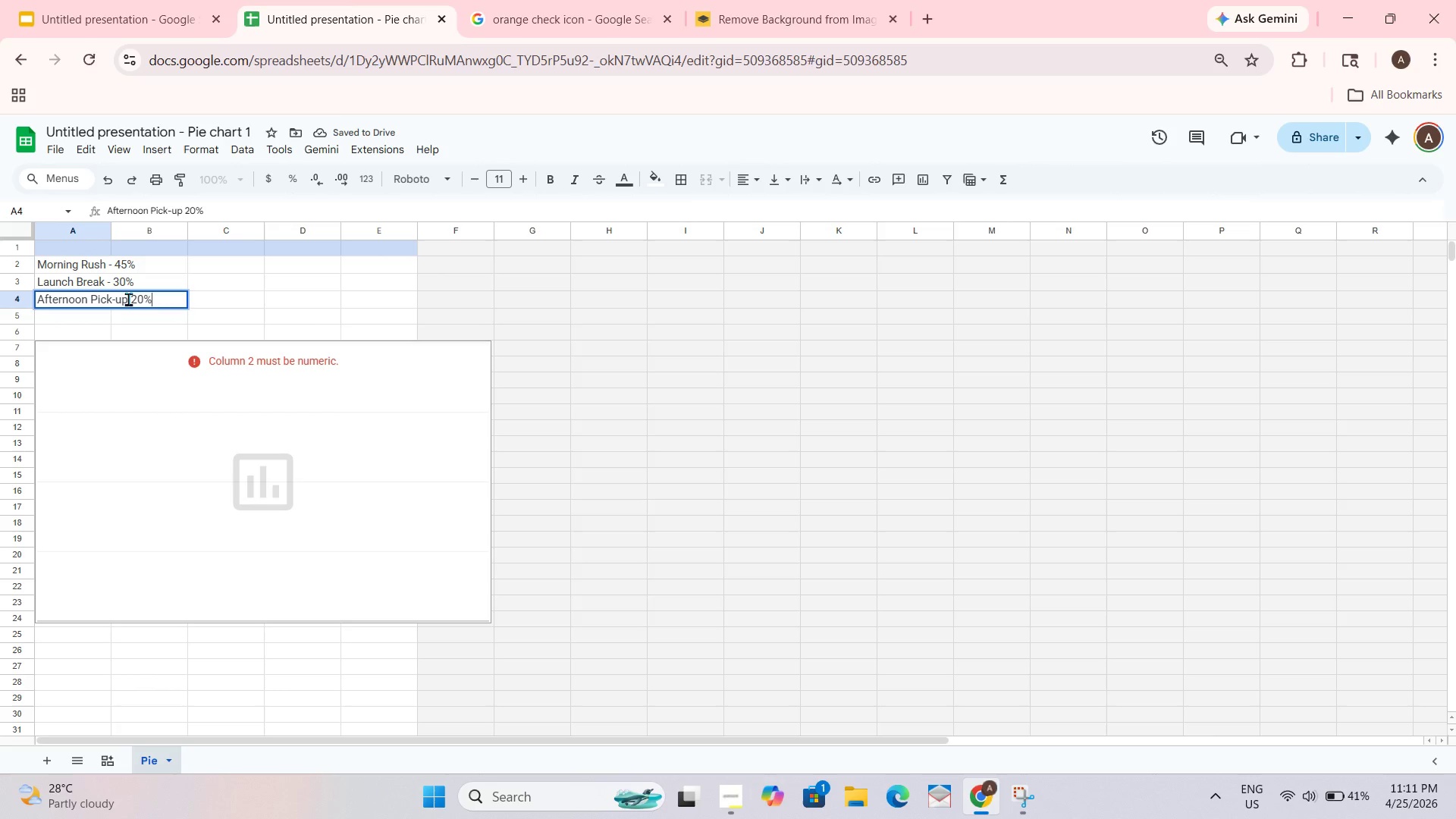 
left_click([130, 299])
 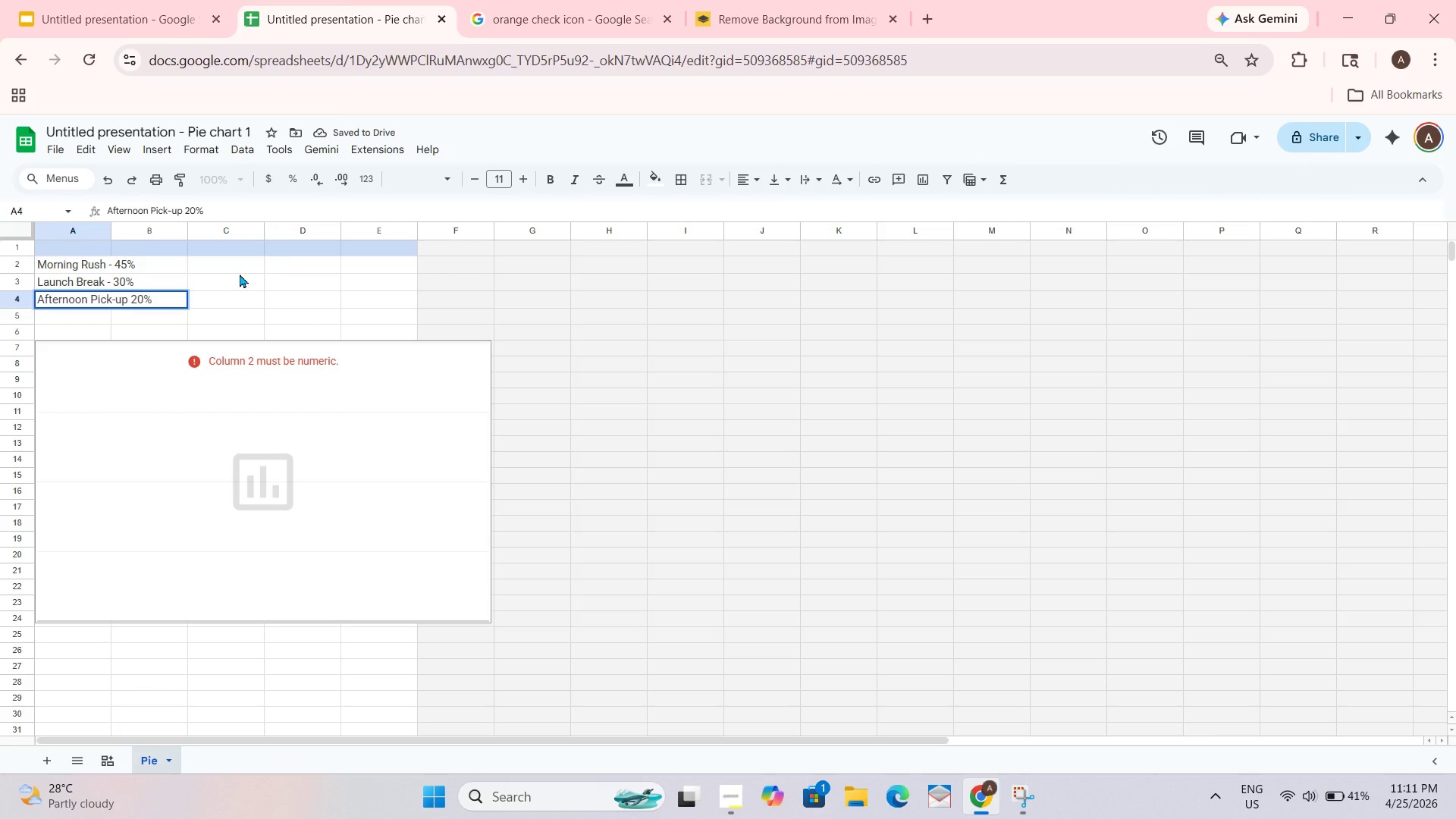 
key(Minus)
 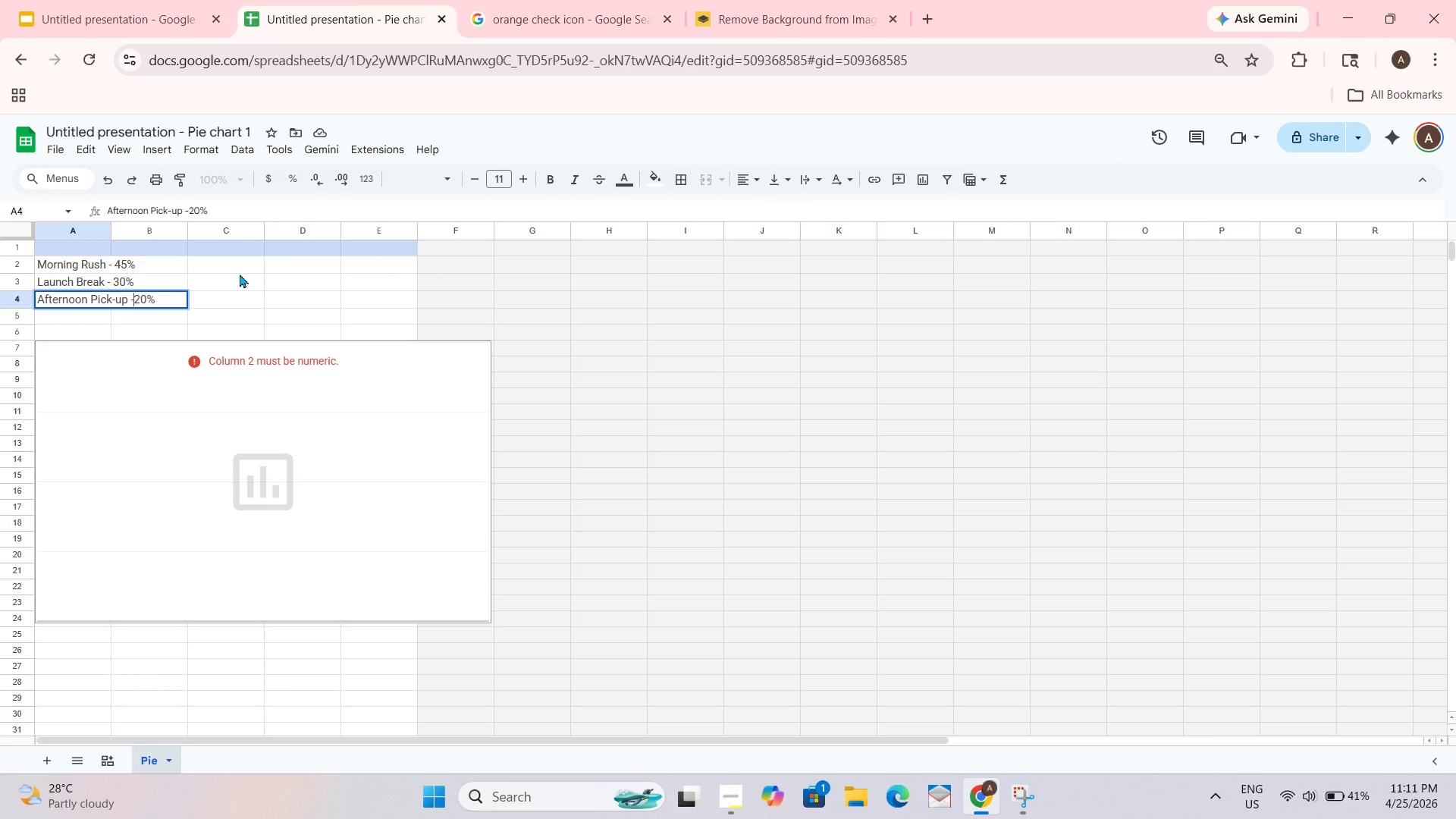 
key(Space)
 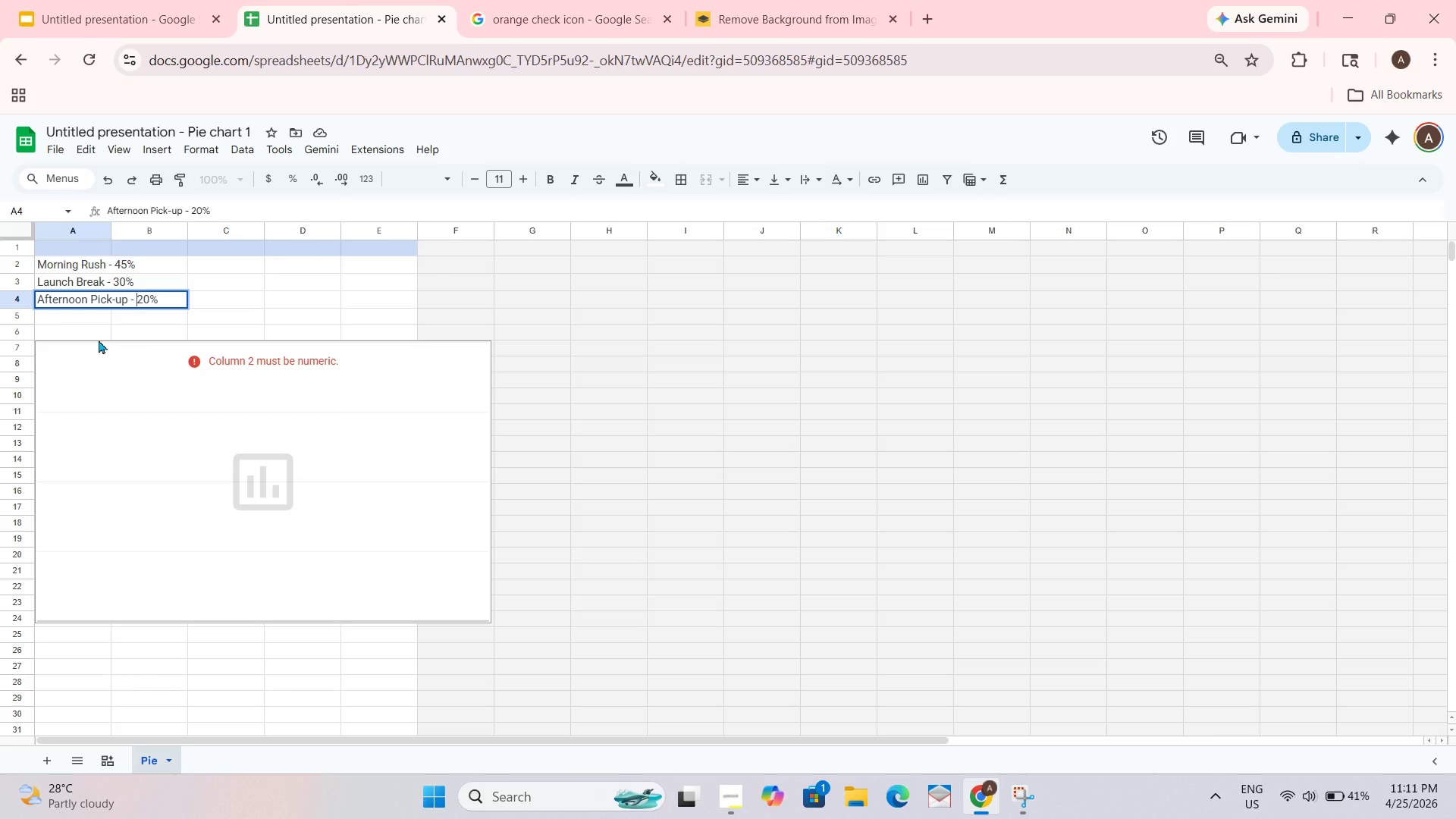 
left_click([74, 306])
 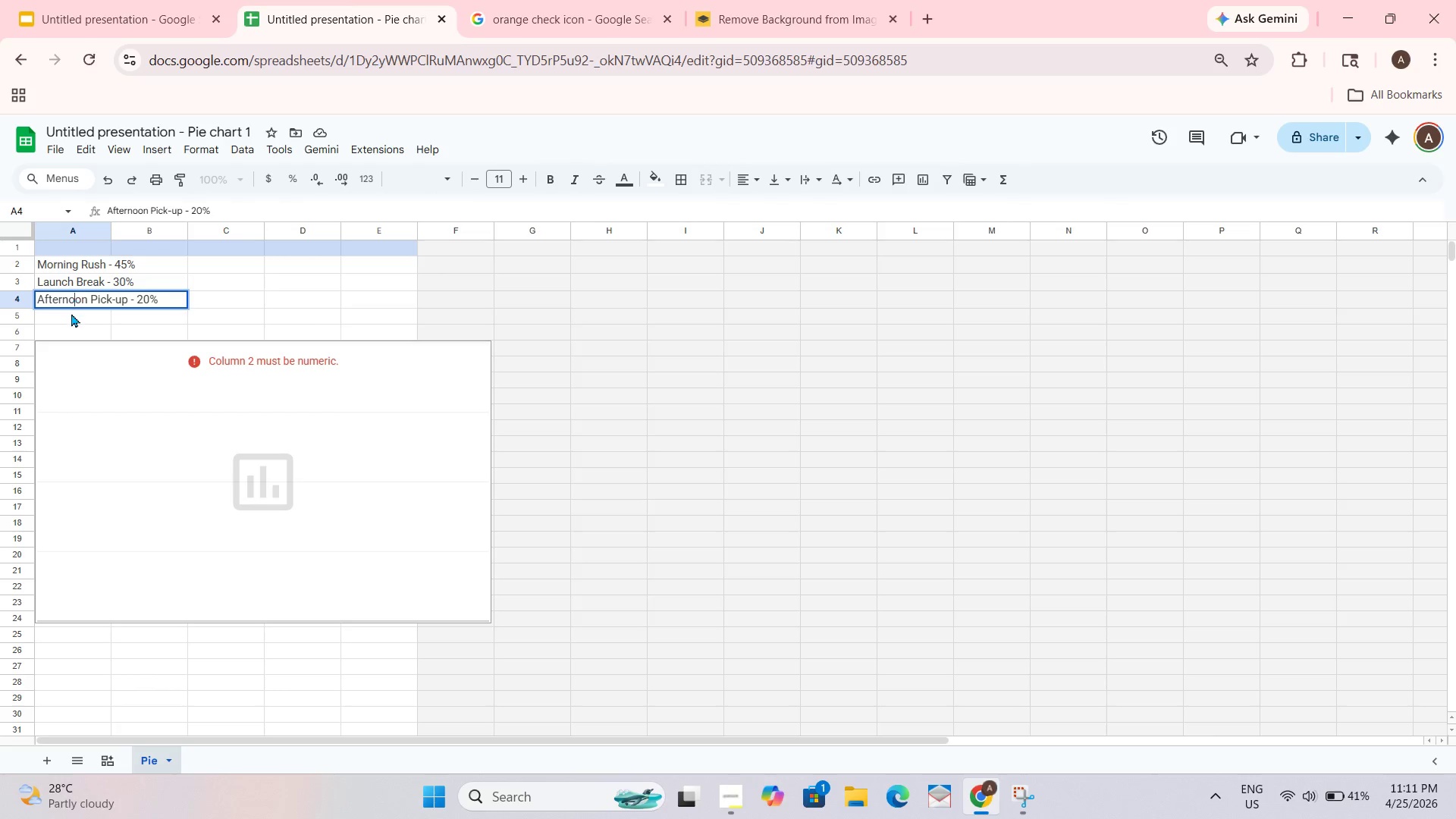 
left_click_drag(start_coordinate=[71, 315], to_coordinate=[155, 267])
 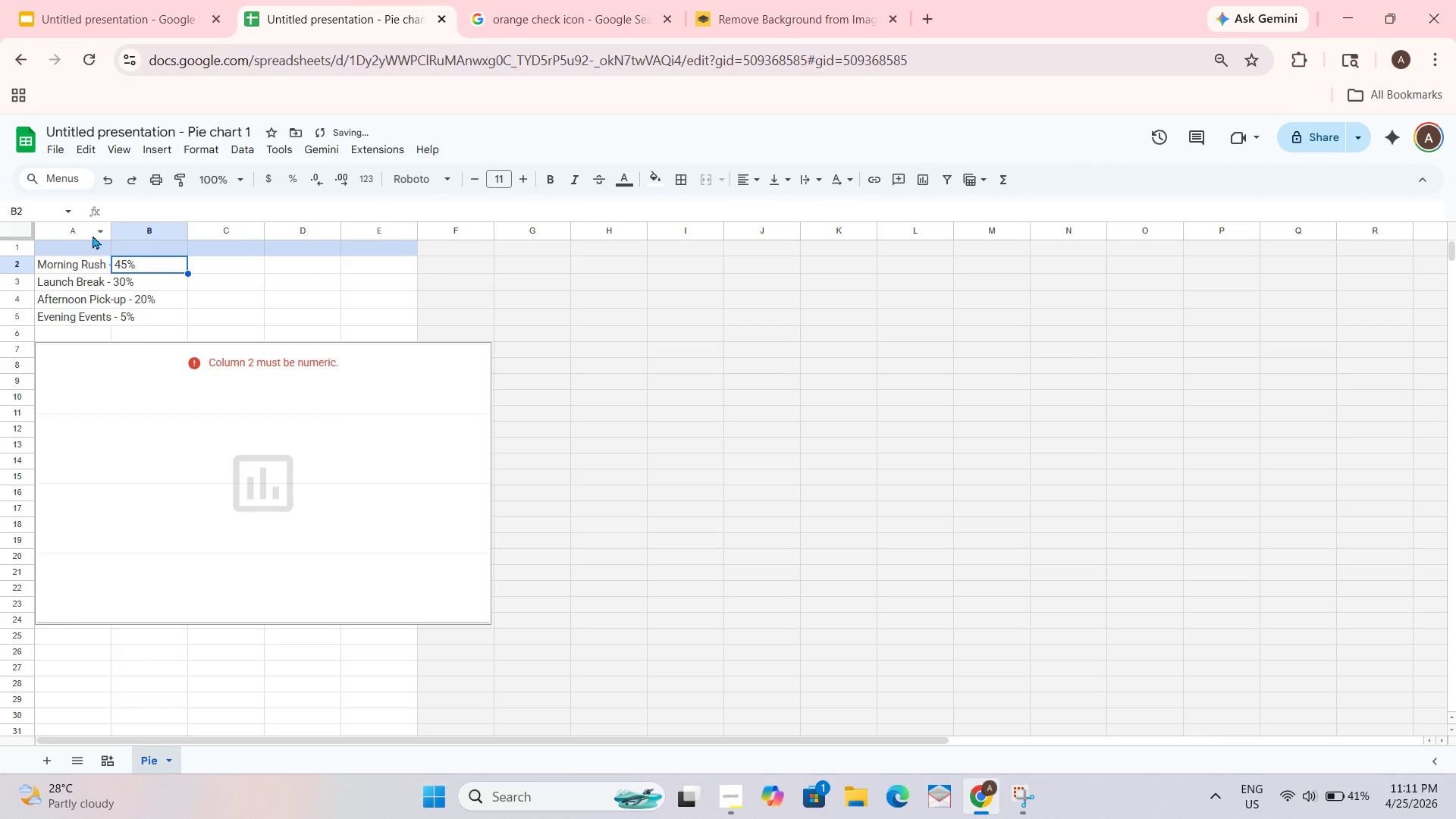 
type(Evening Events)
 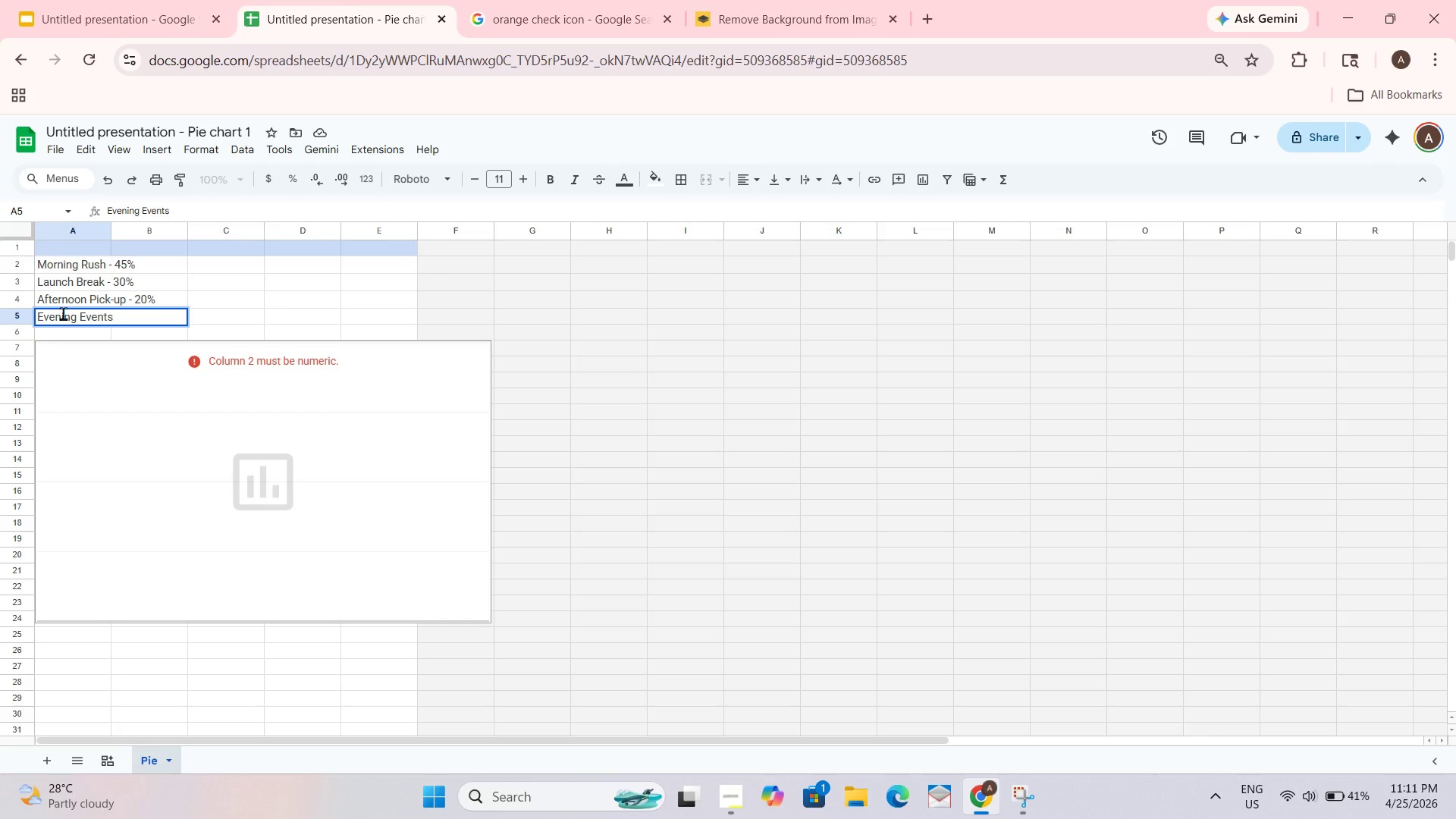 
key(Space)
 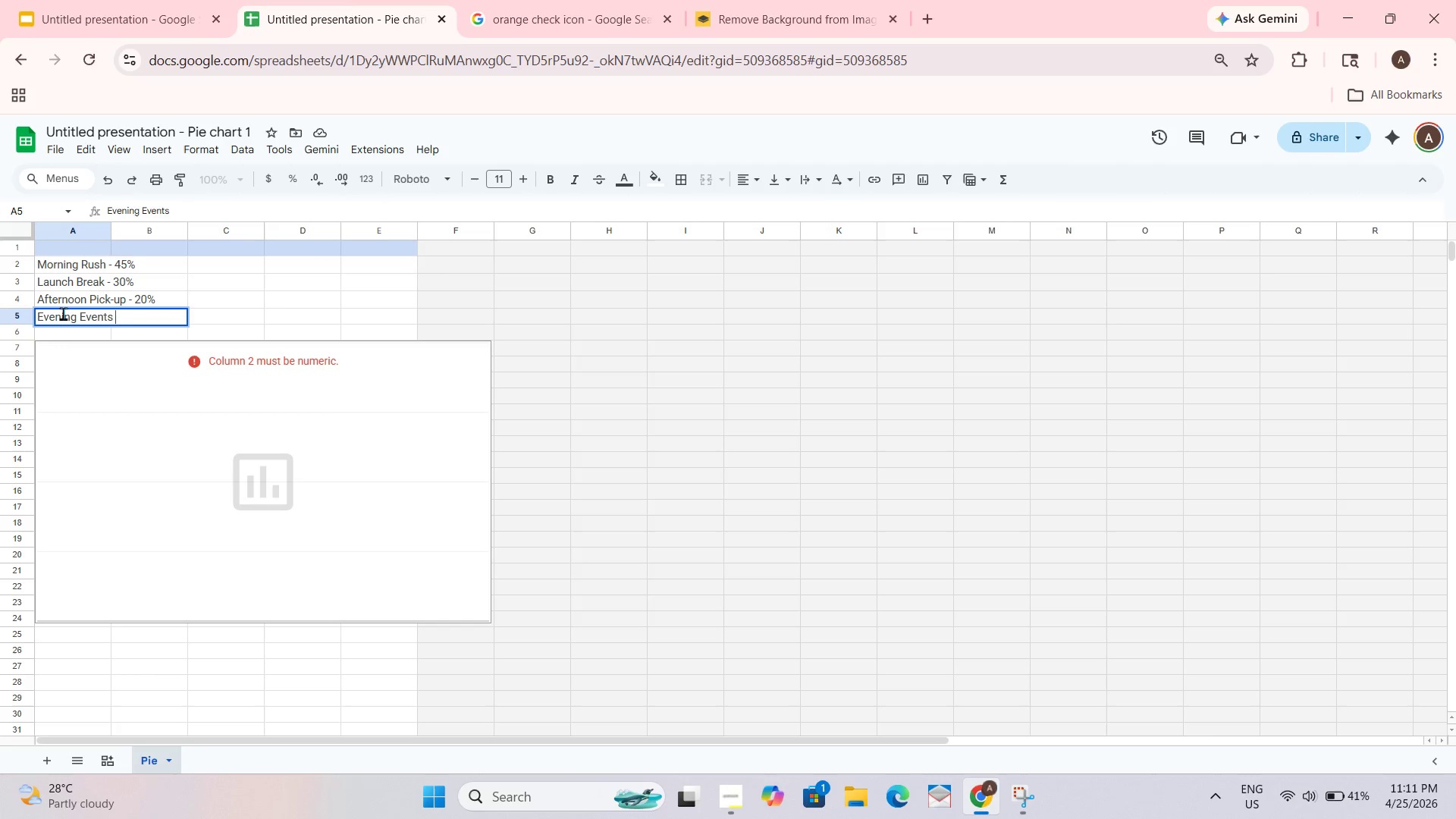 
key(Minus)
 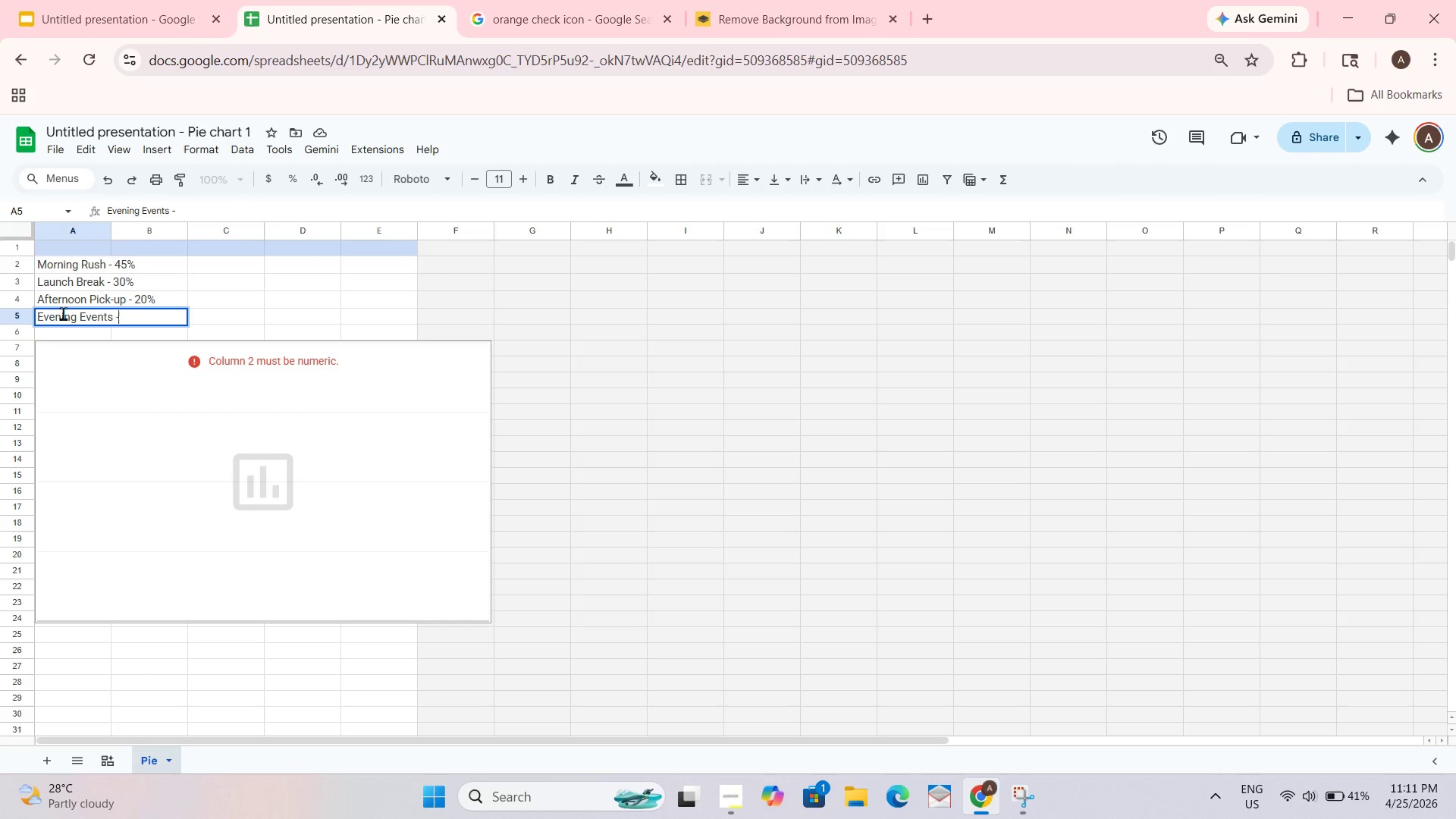 
key(Space)
 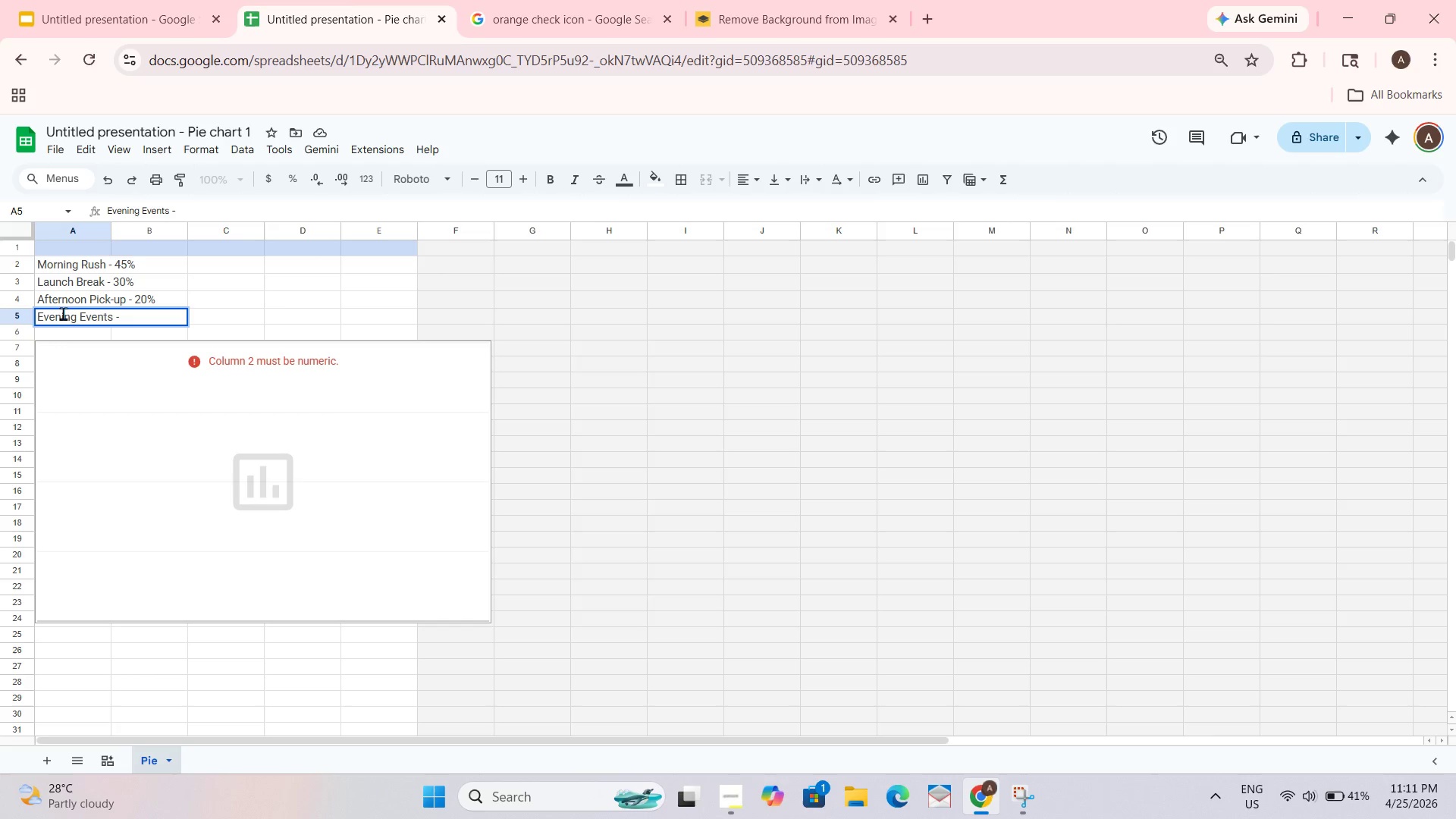 
key(Numpad5)
 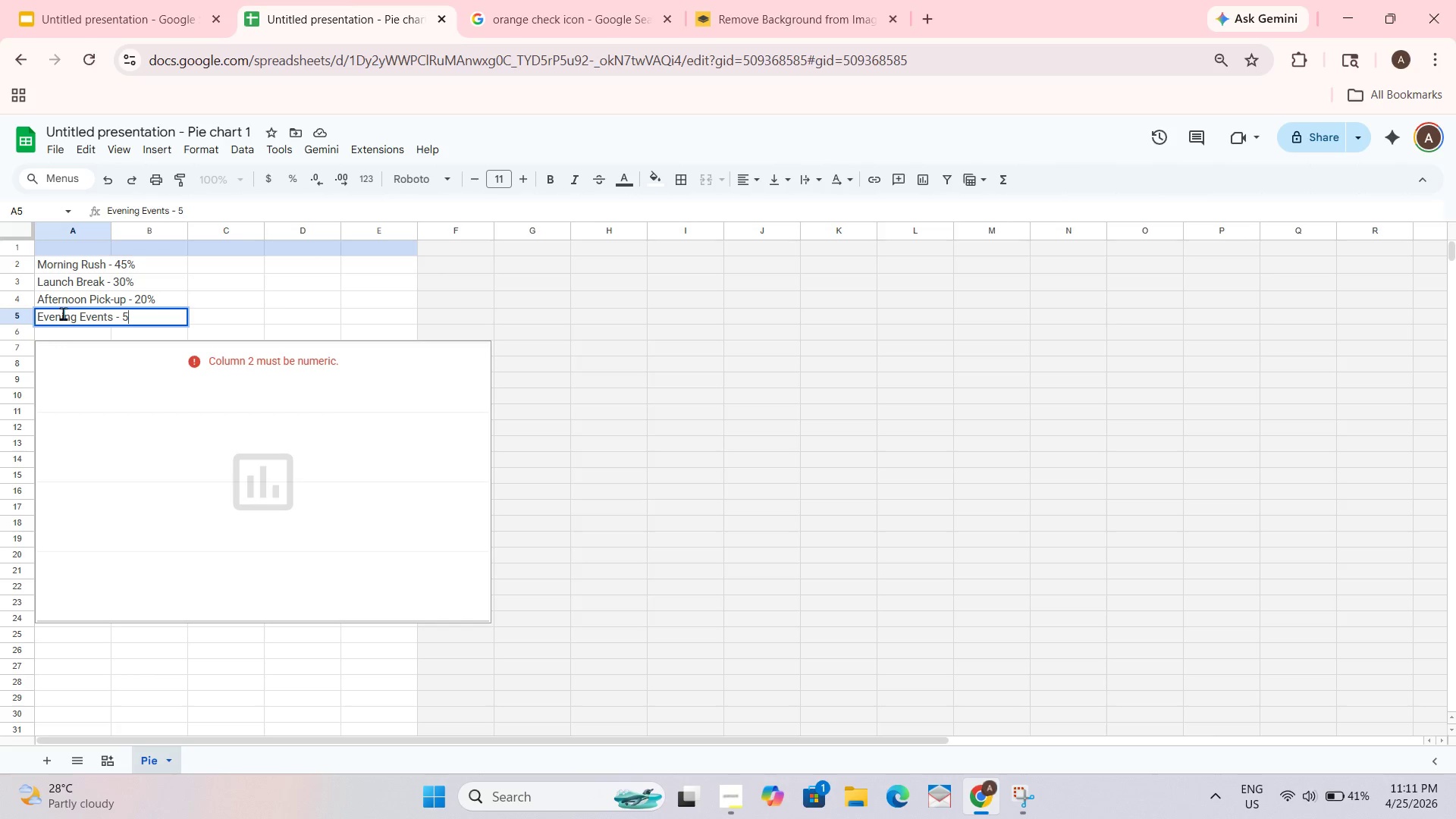 
key(Shift+5)
 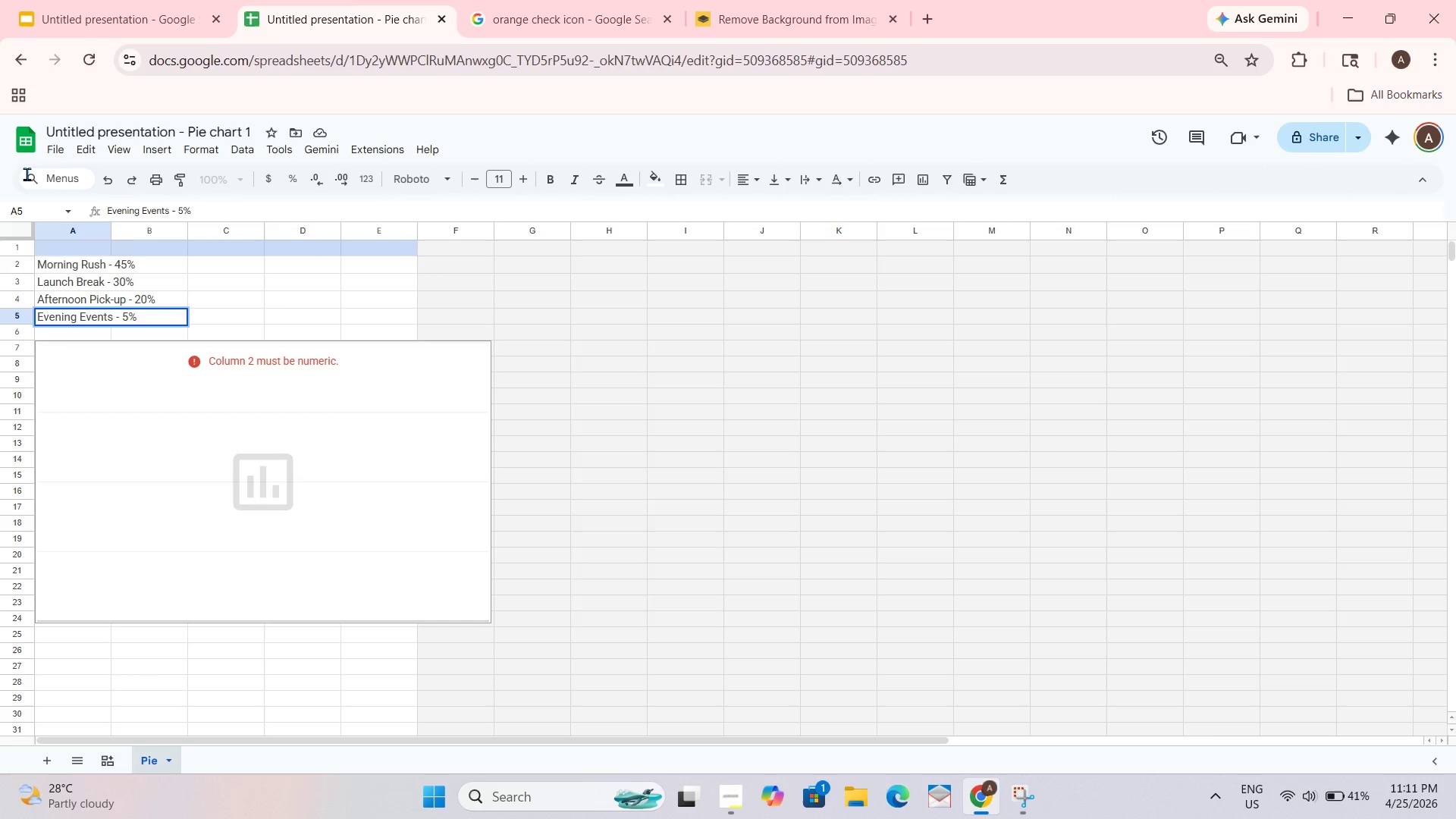 
left_click([155, 267])
 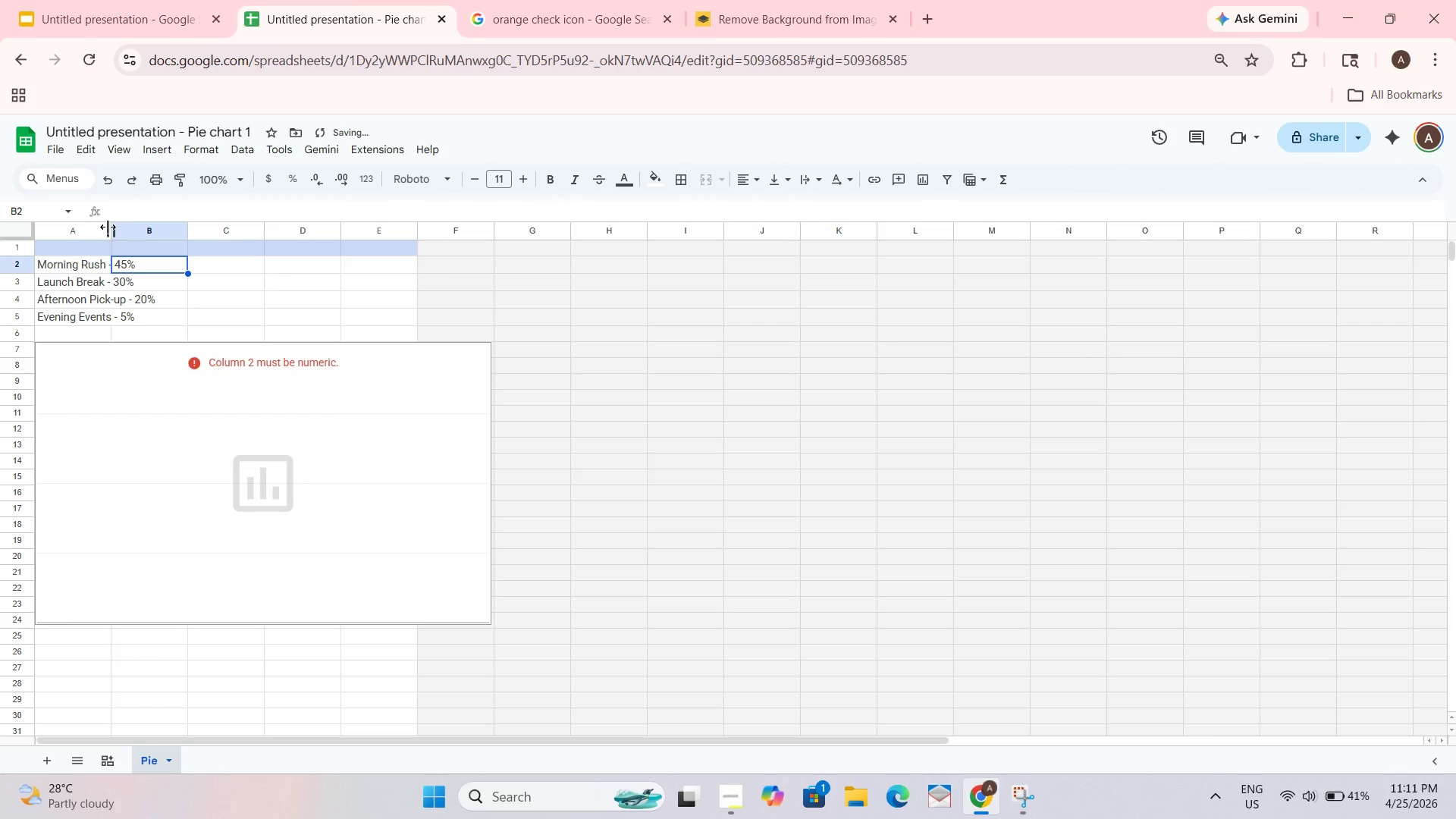 
left_click_drag(start_coordinate=[108, 228], to_coordinate=[135, 232])
 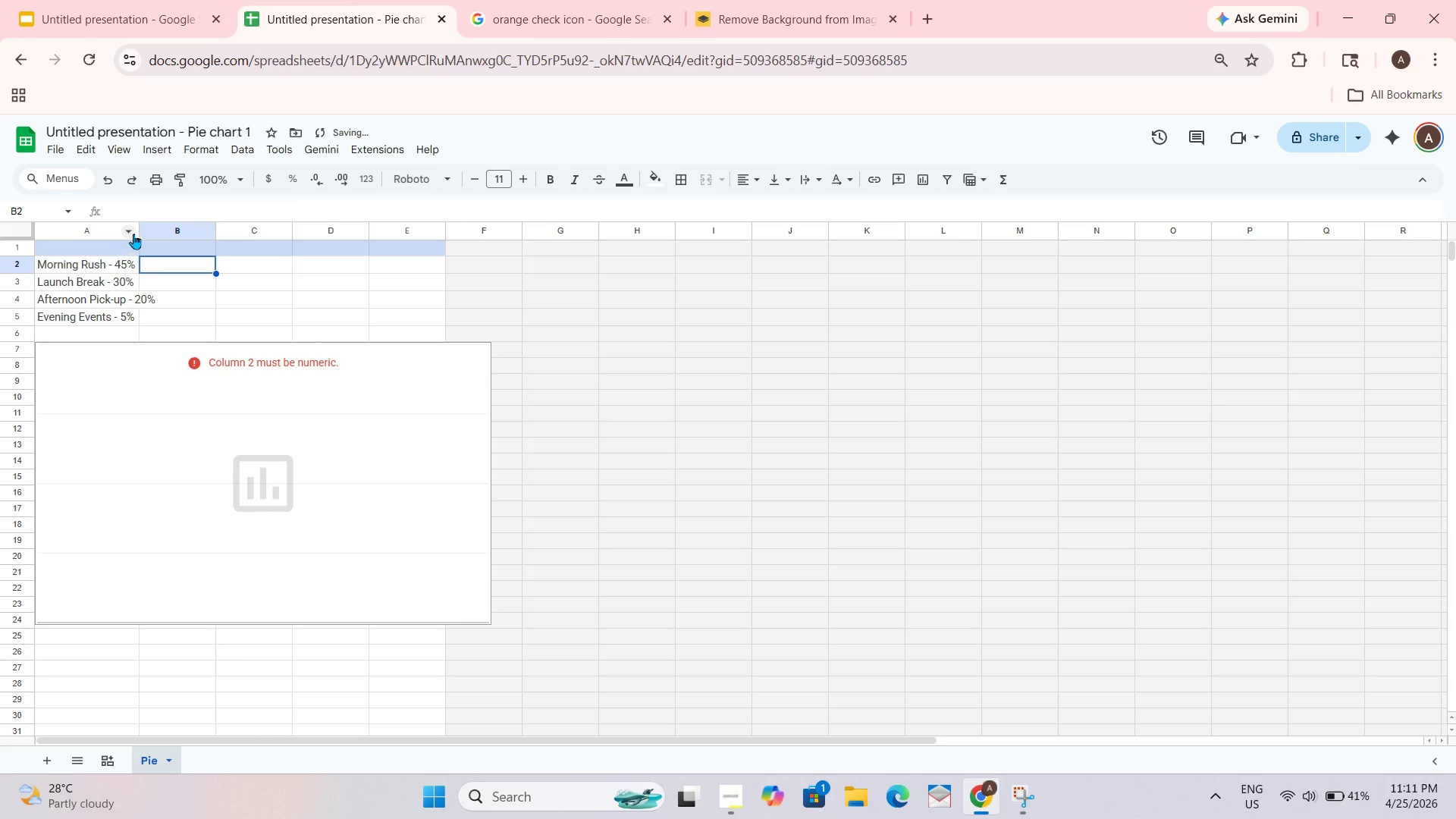 
left_click_drag(start_coordinate=[138, 228], to_coordinate=[160, 228])
 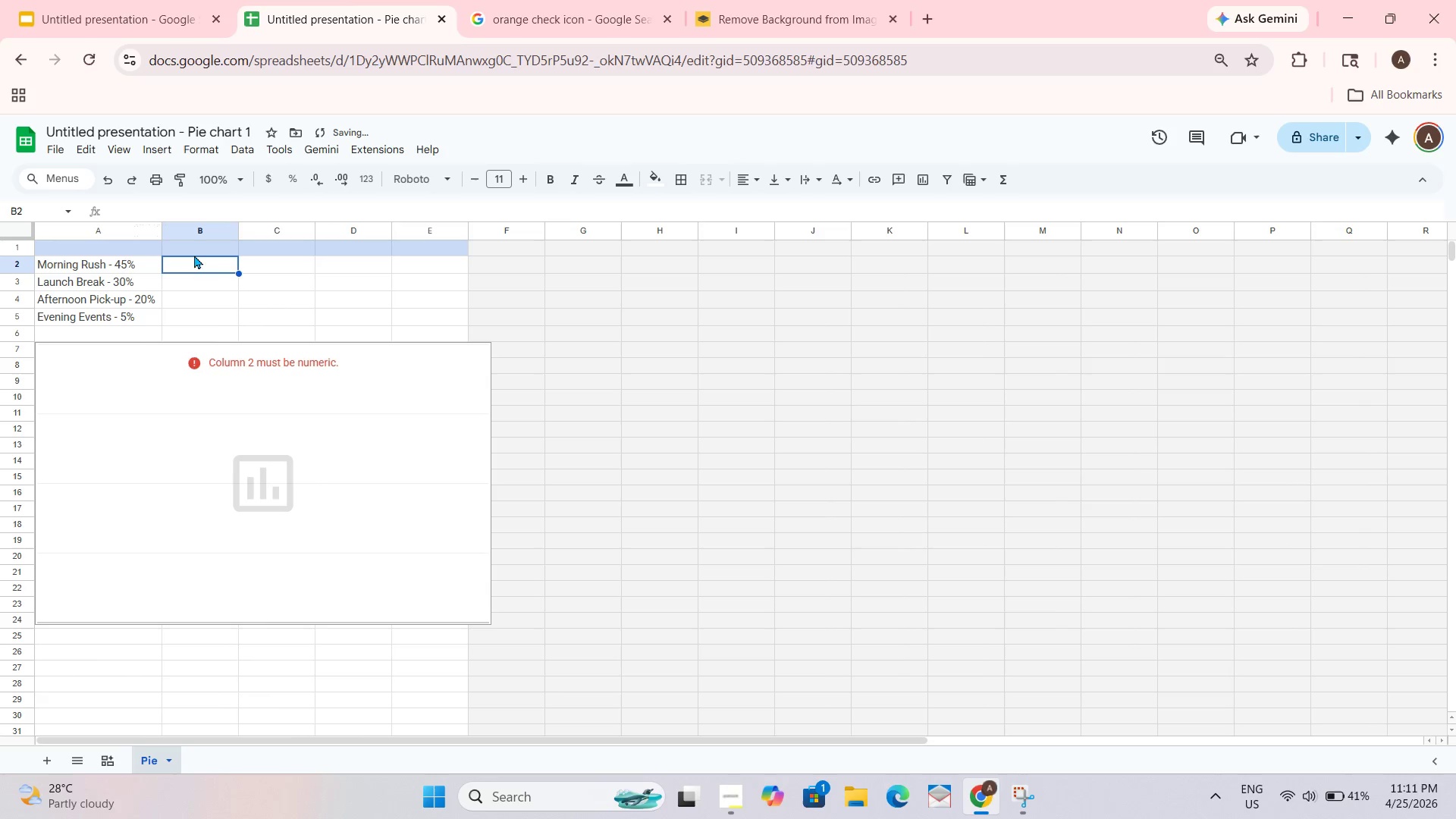 
left_click([191, 258])
 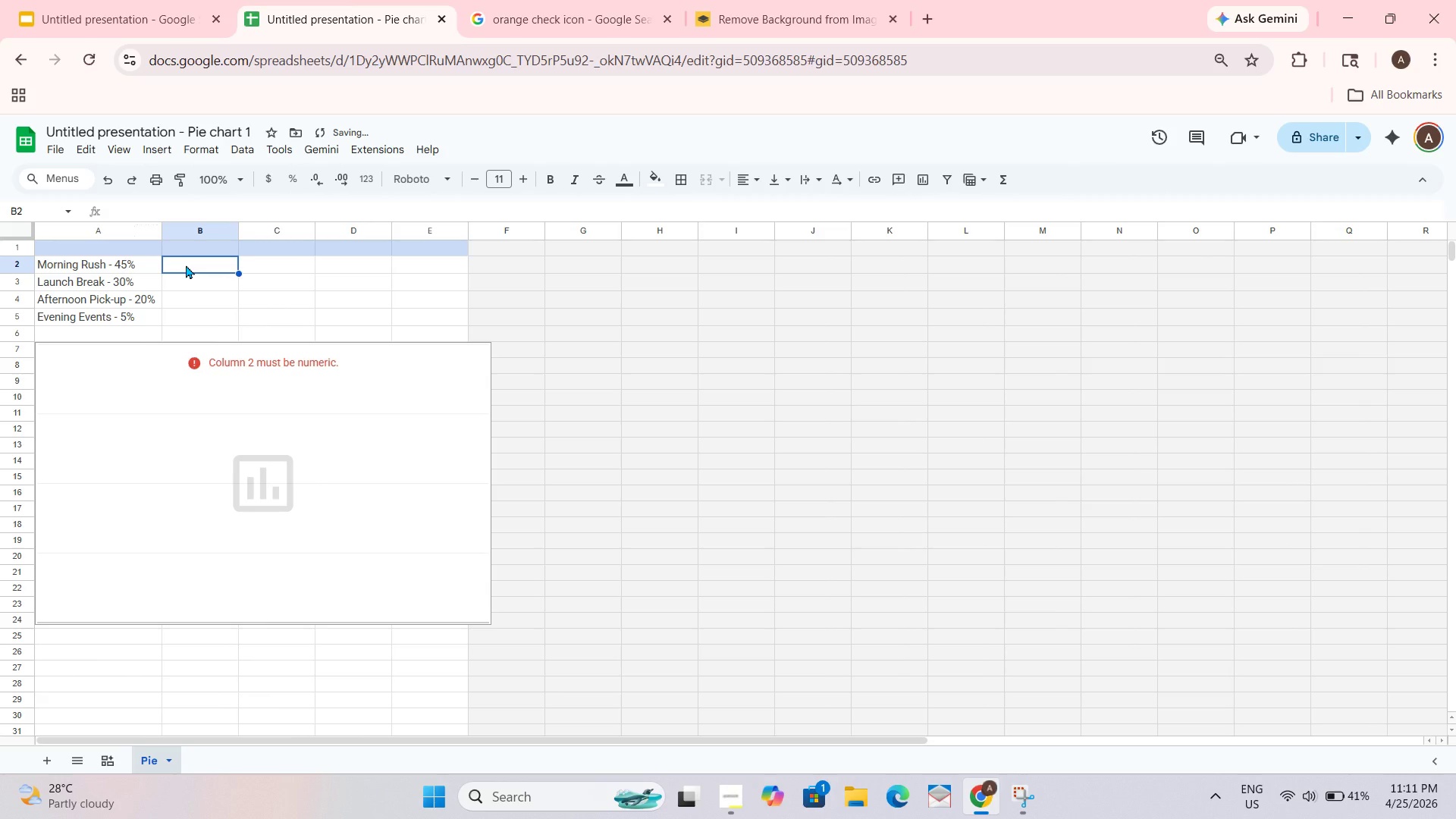 
left_click_drag(start_coordinate=[186, 265], to_coordinate=[186, 311])
 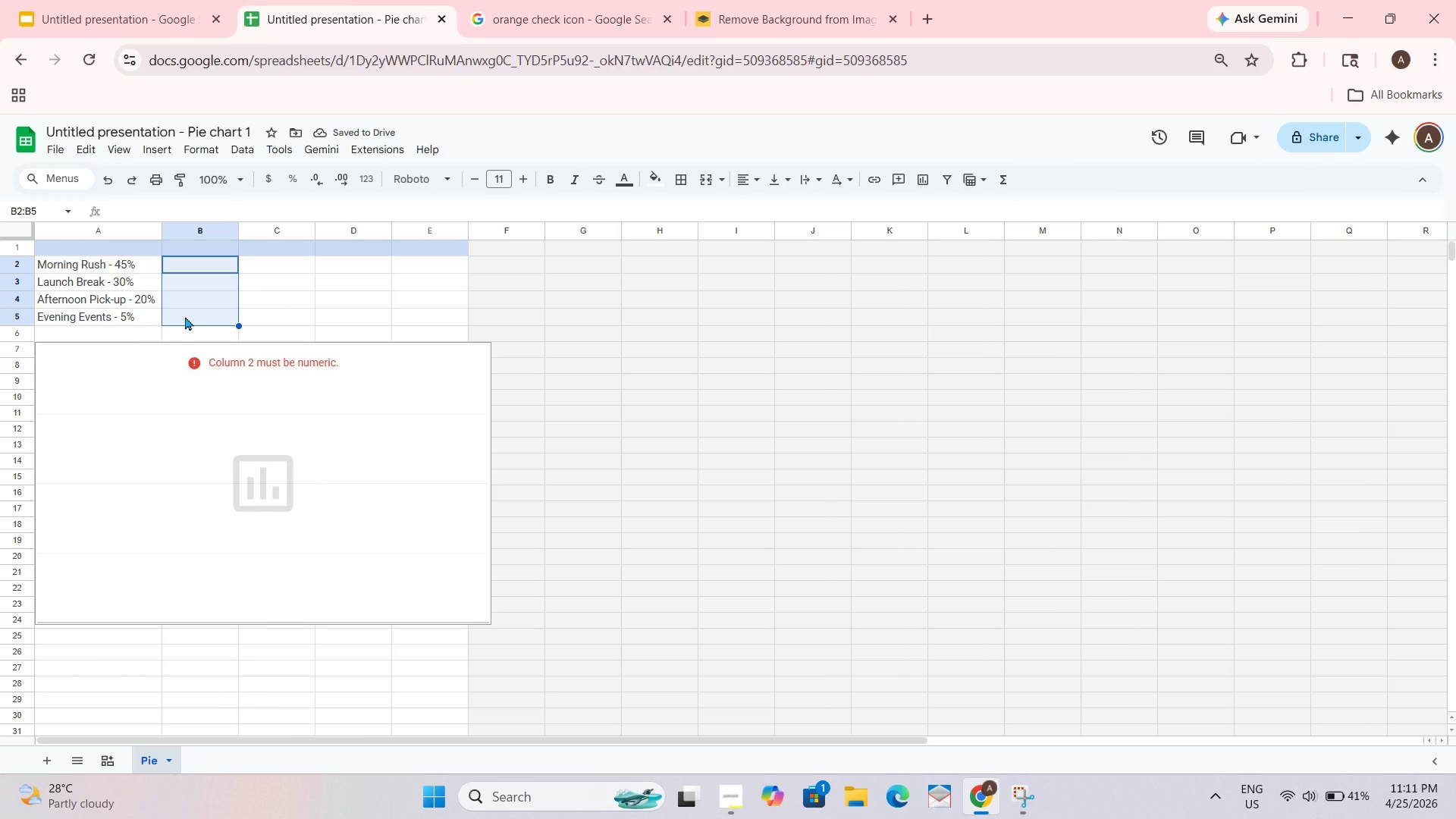 
key(Numpad4)
 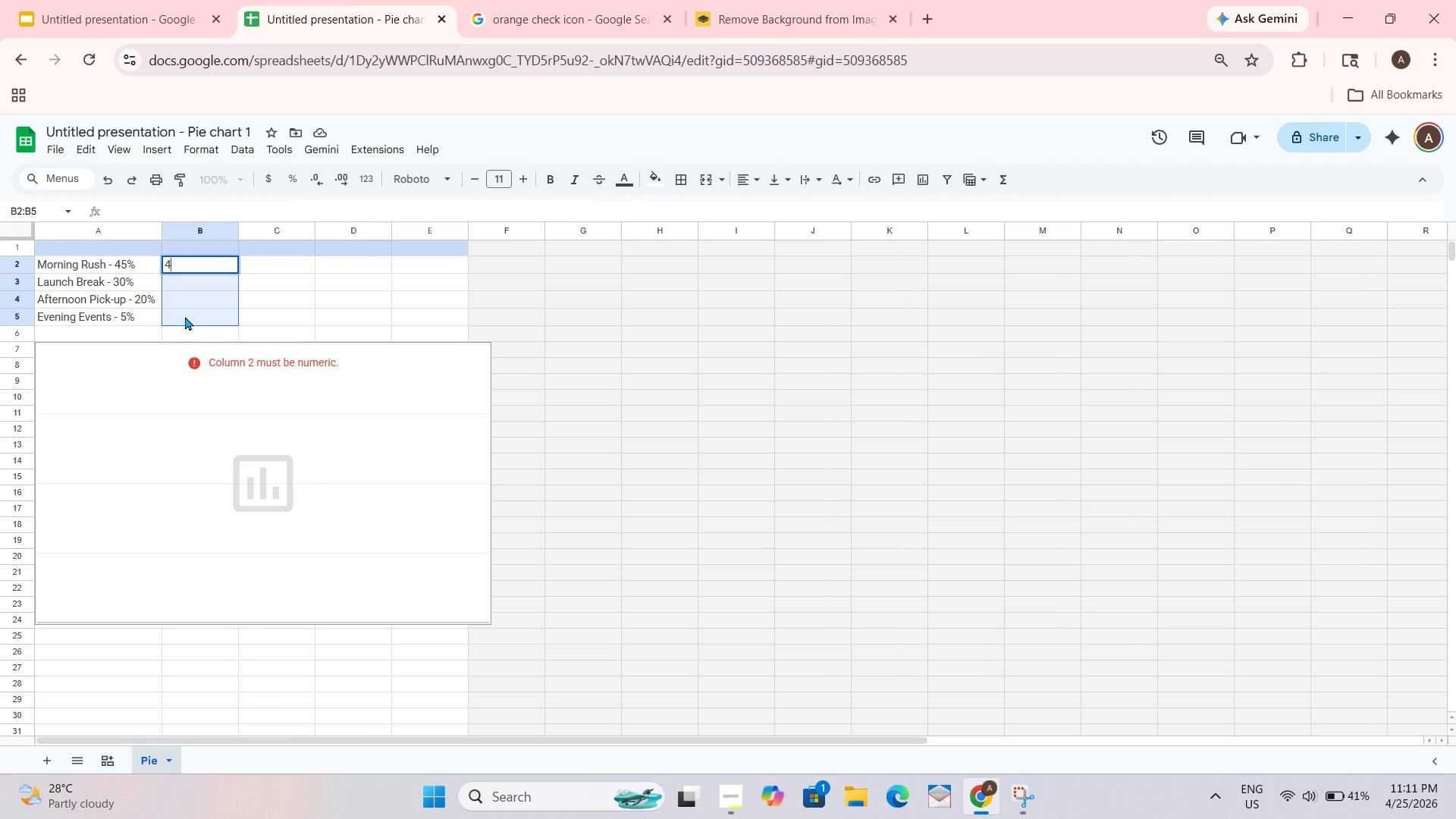 
key(Numpad5)
 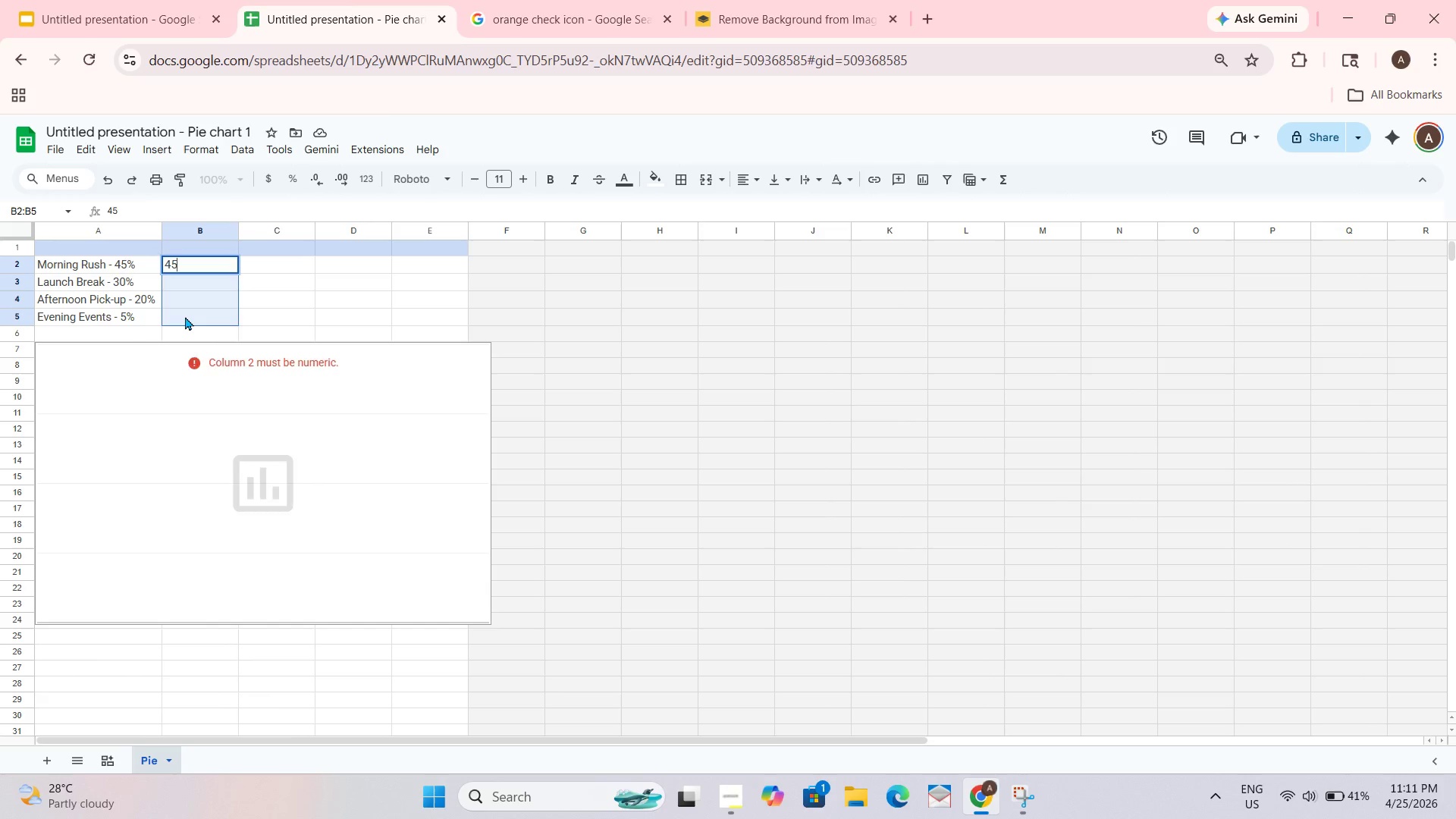 
key(Tab)
 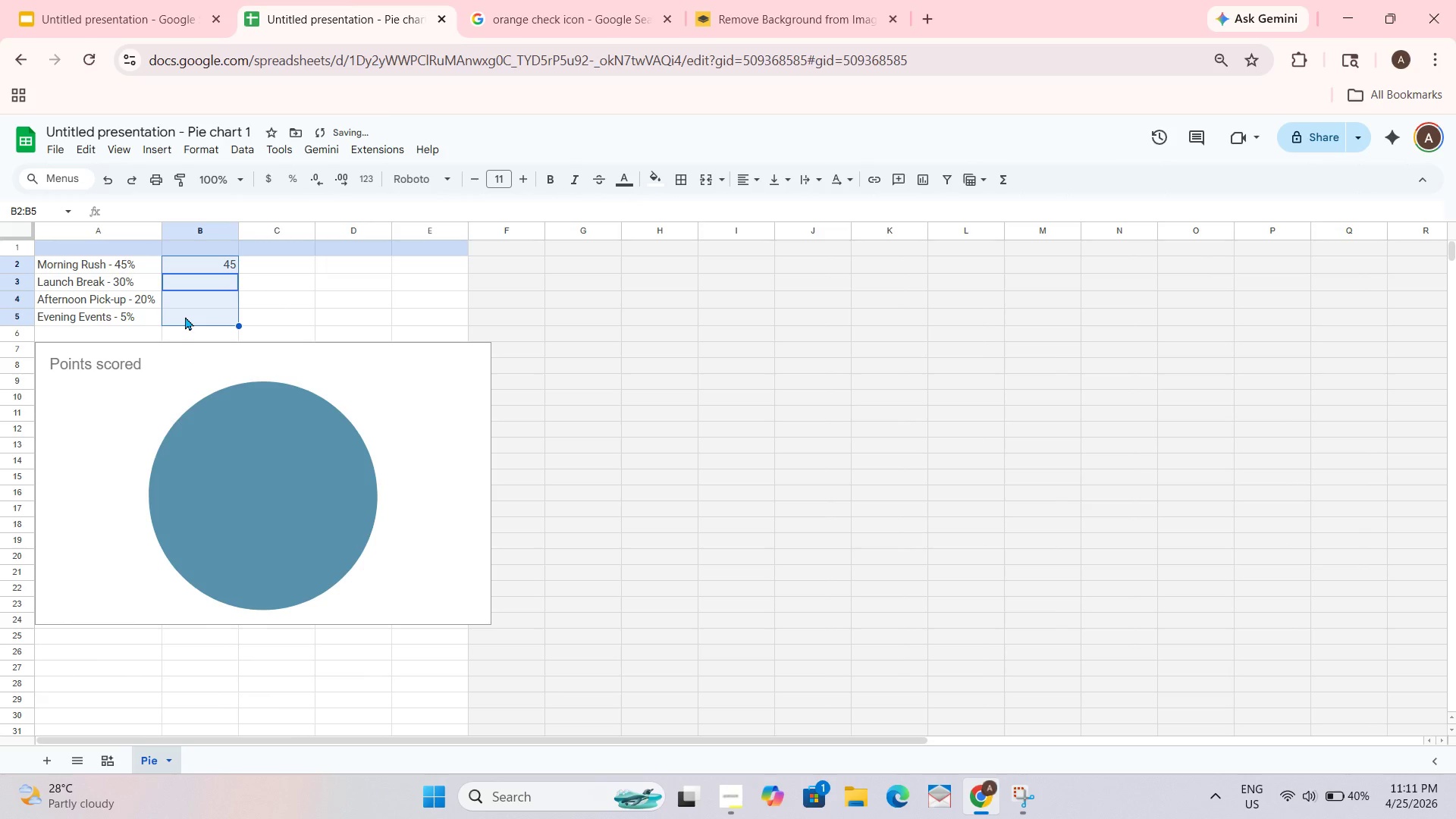 
key(Numpad3)
 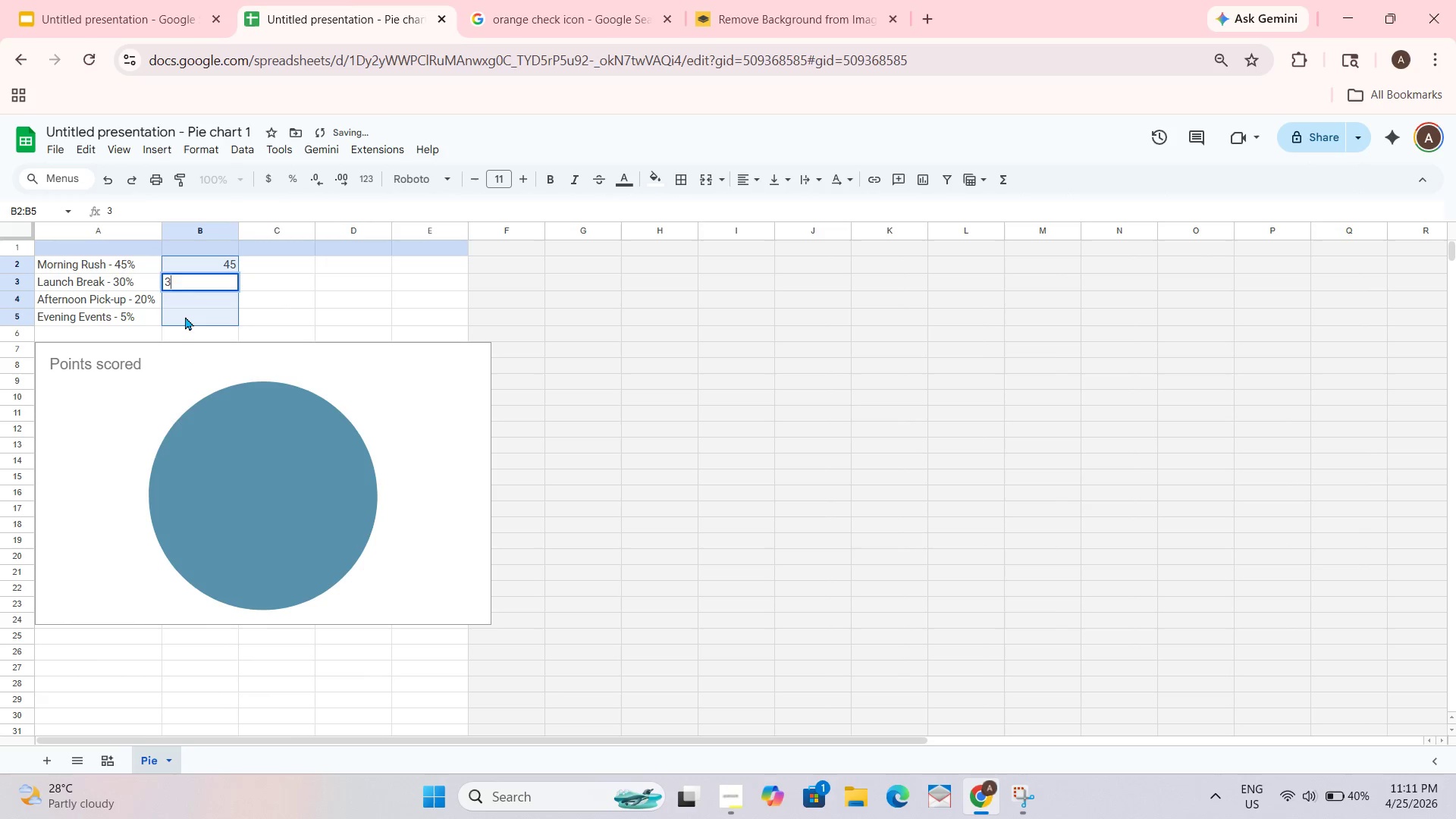 
key(Numpad0)
 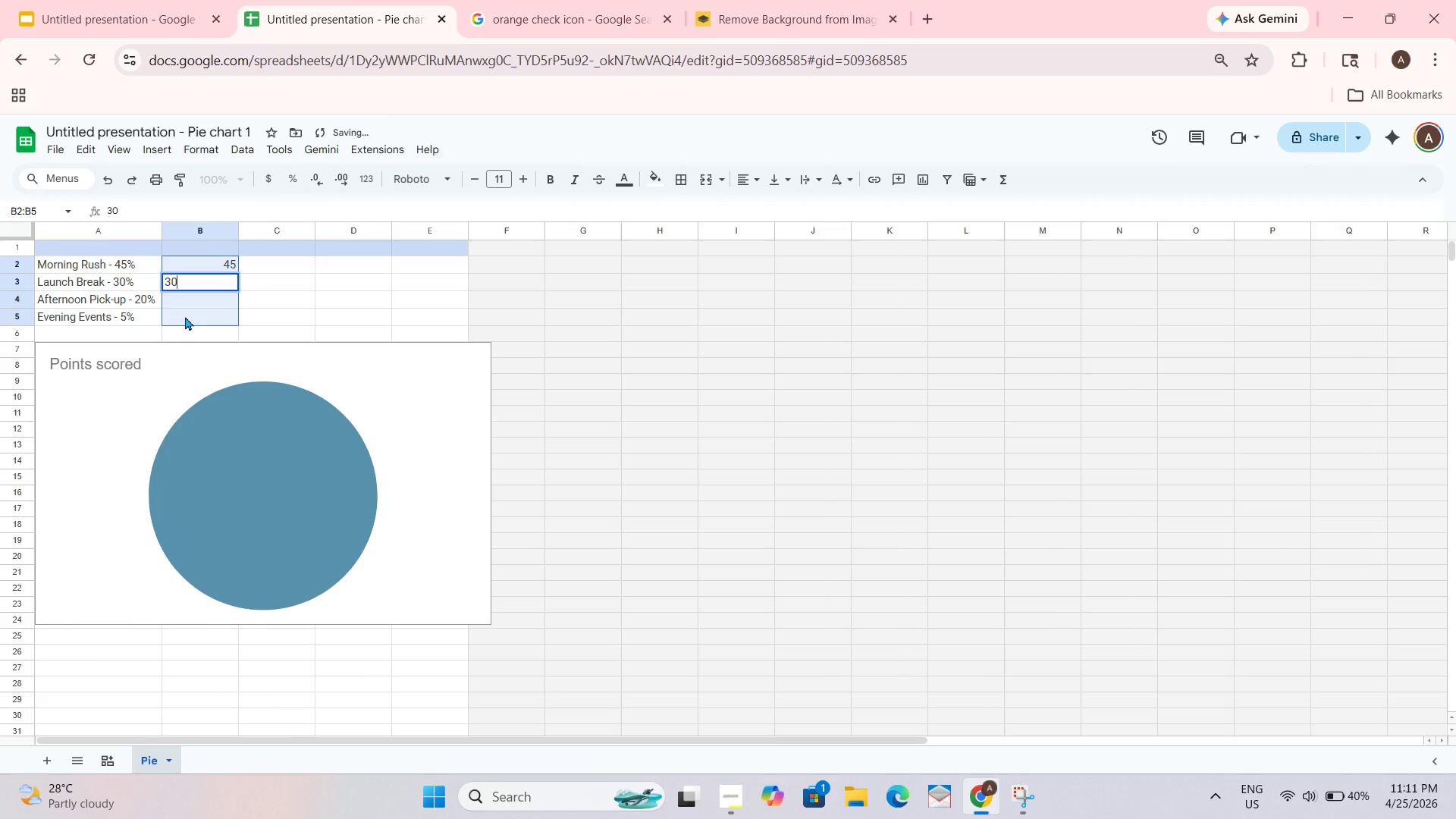 
key(Tab)
 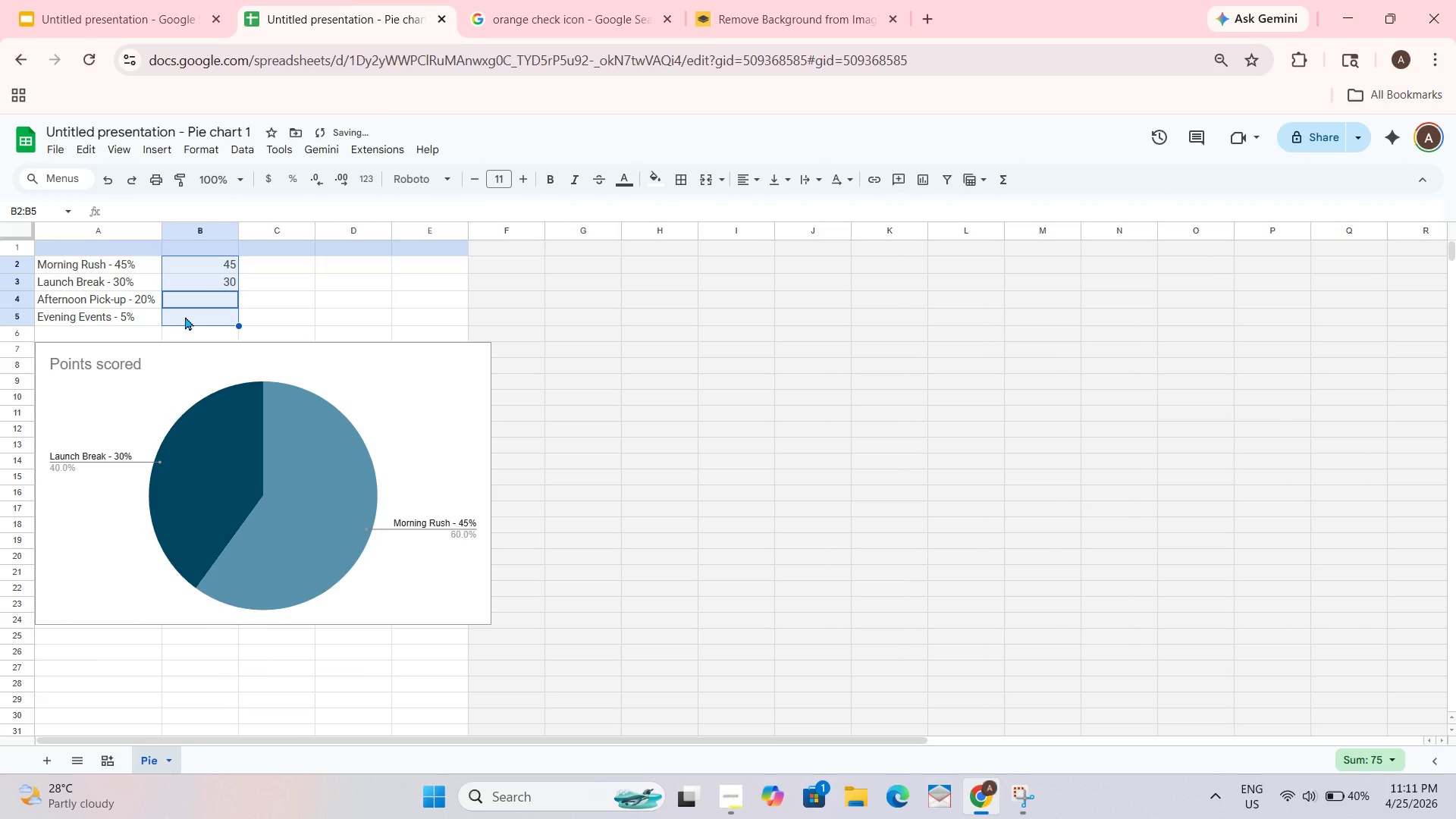 
key(Numpad2)
 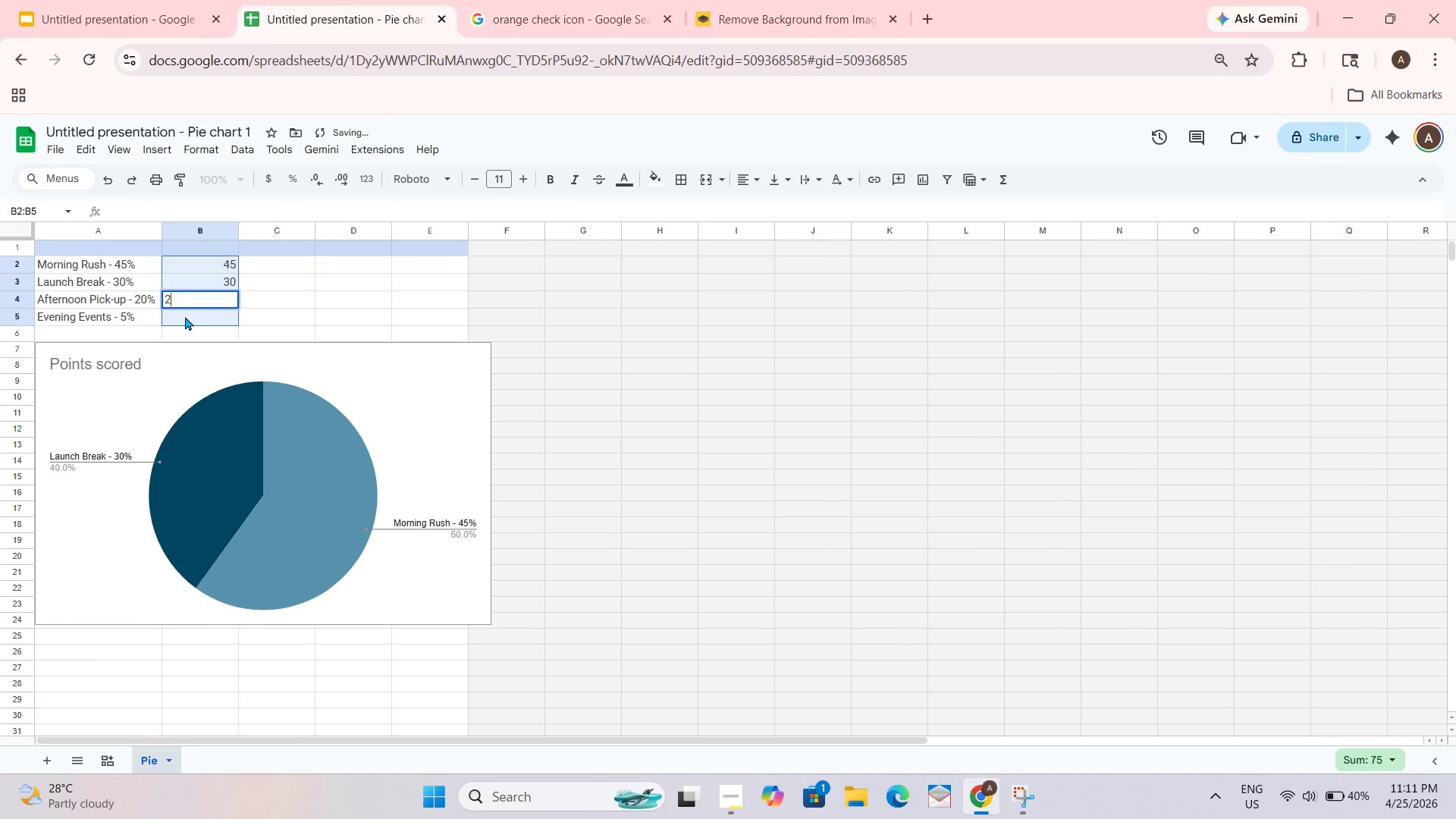 
key(Numpad0)
 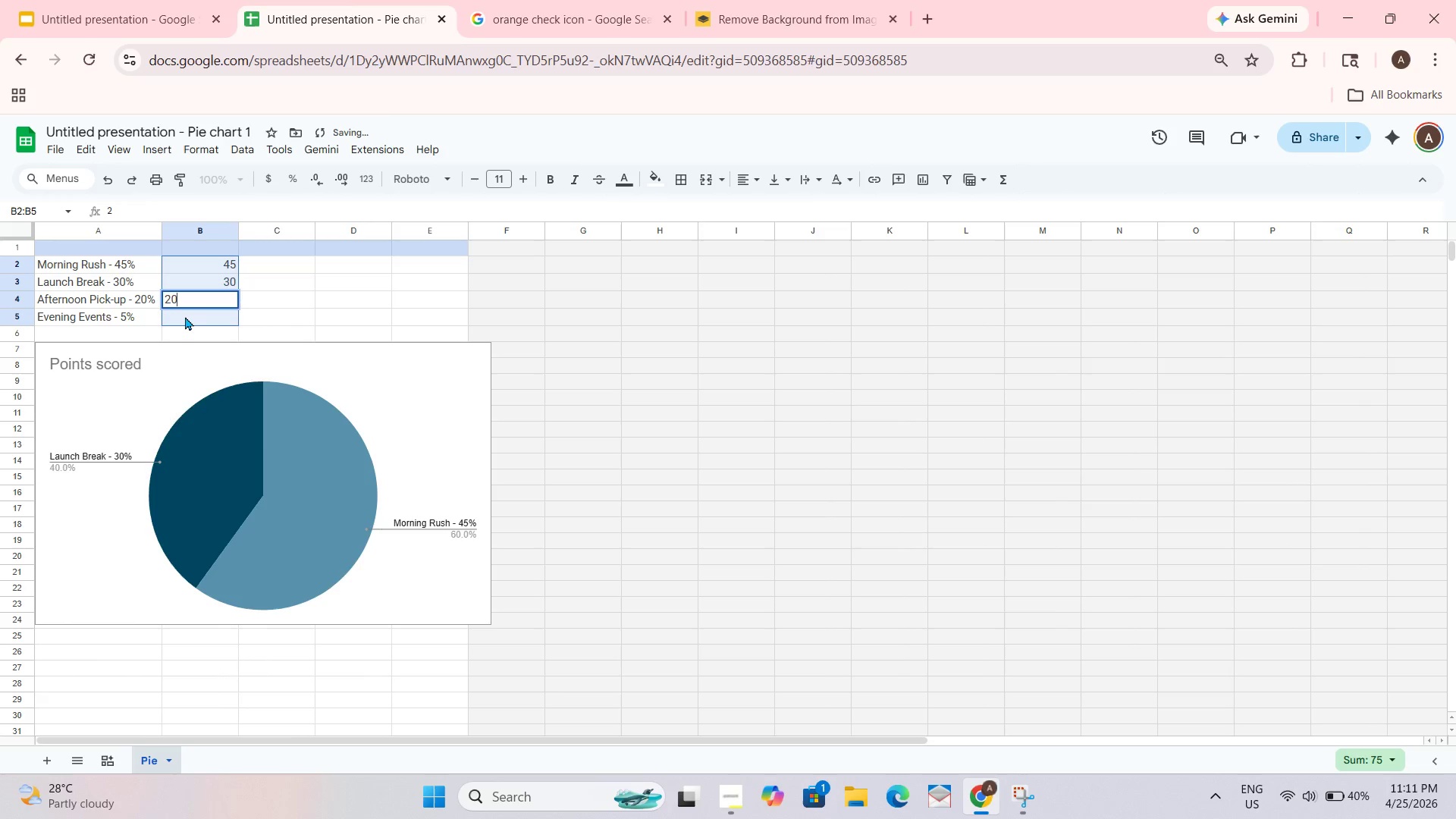 
key(Tab)
 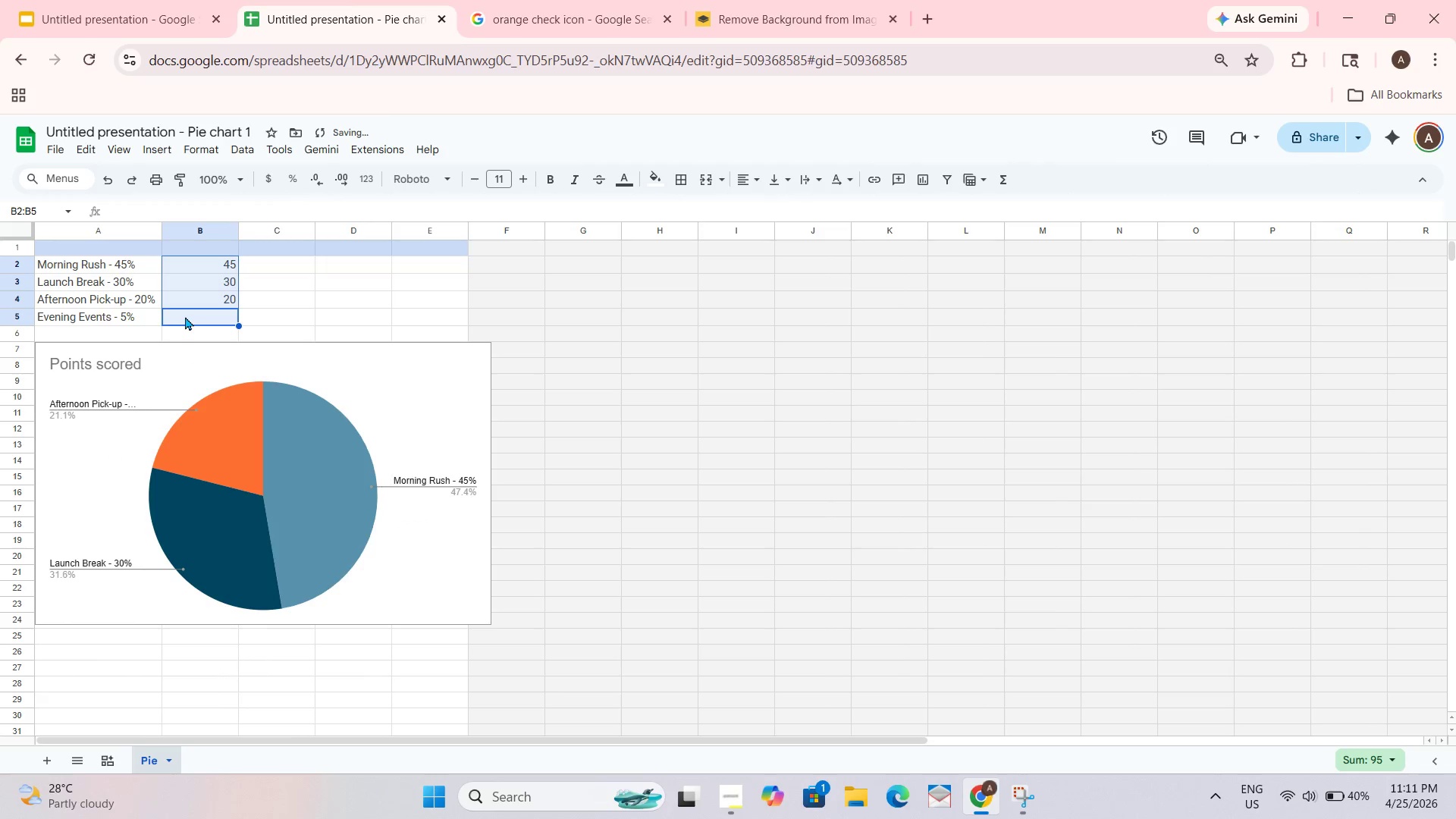 
key(Numpad5)
 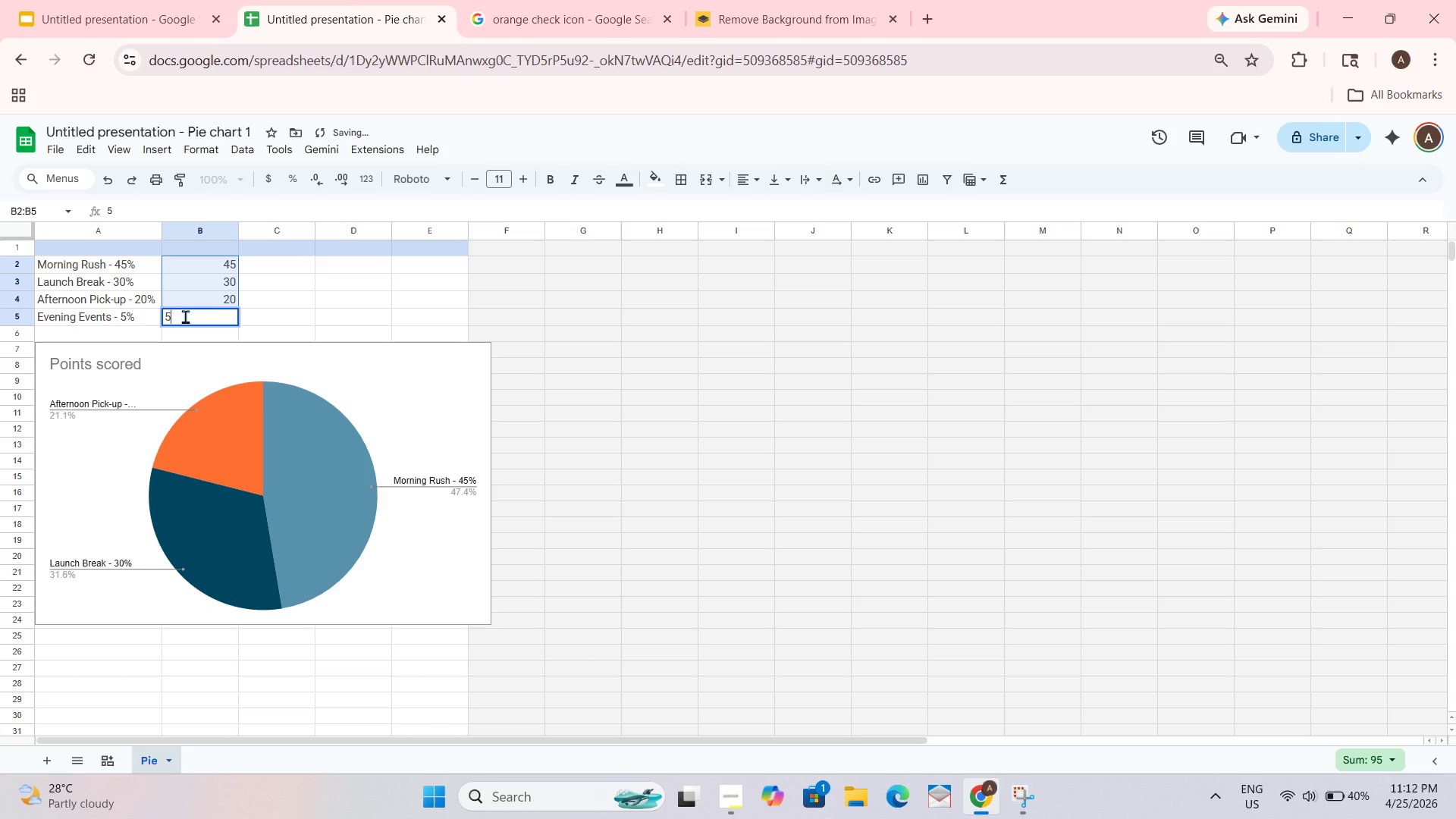 
key(Tab)
 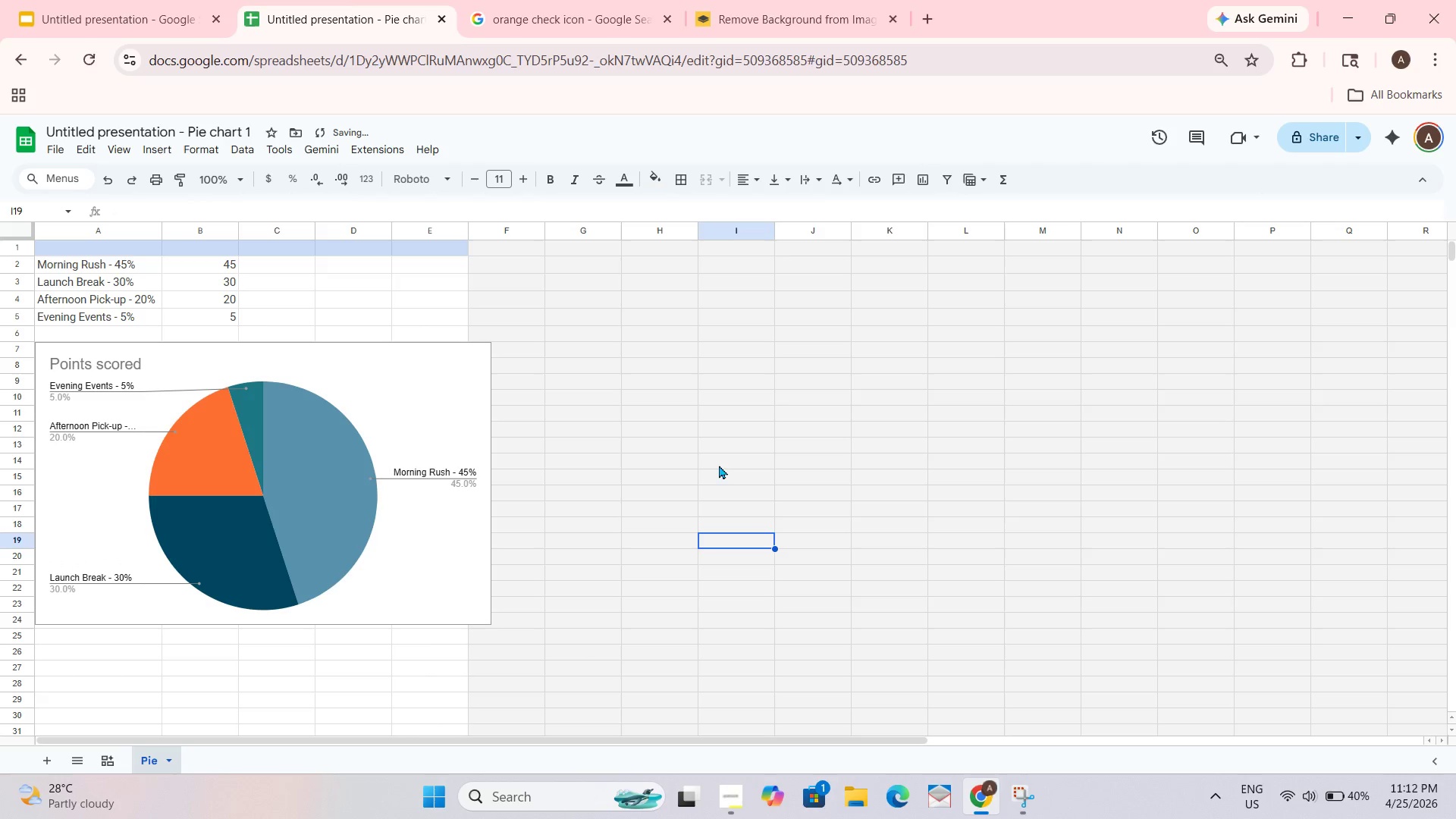 
left_click([657, 568])
 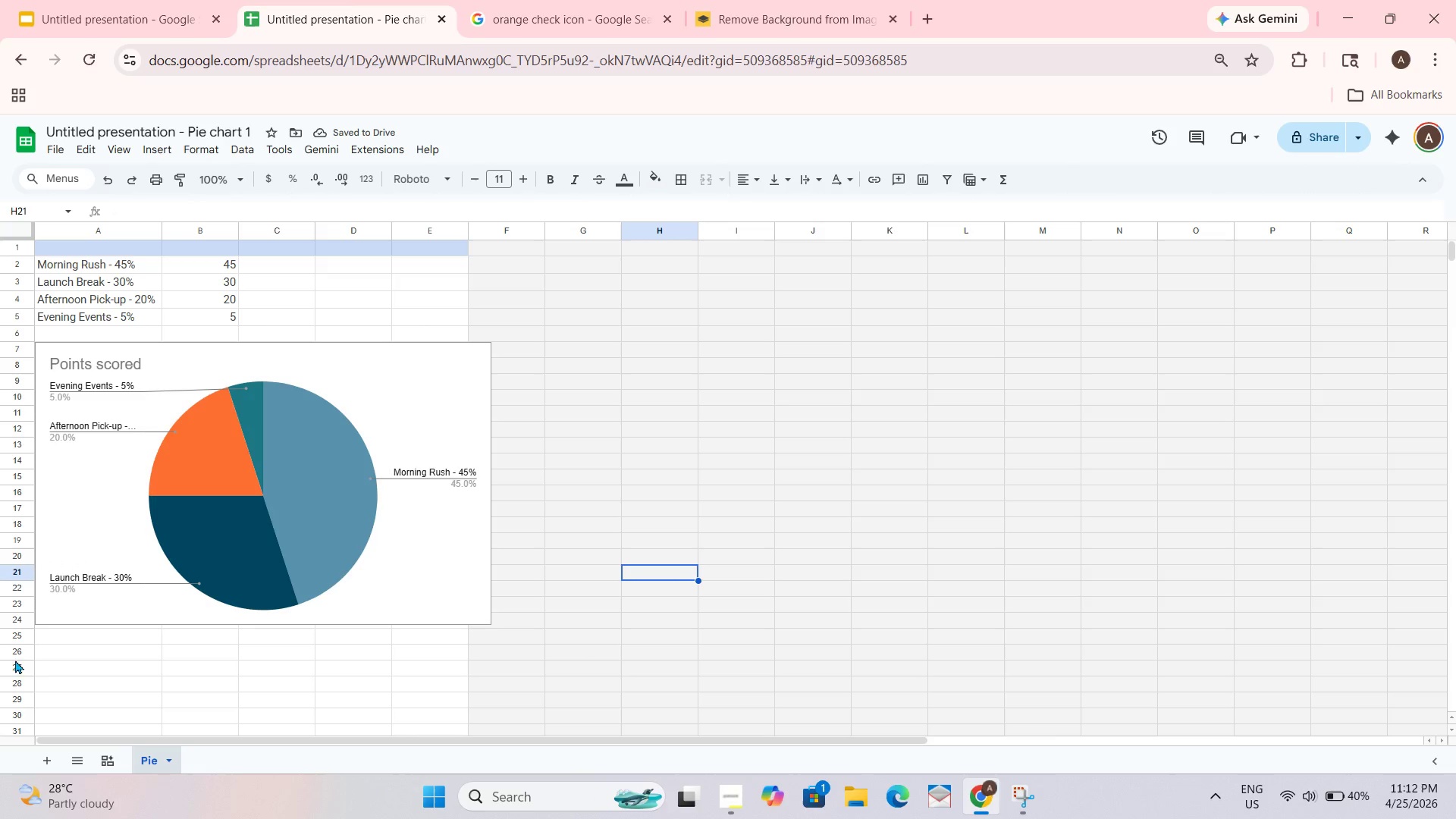 
double_click([291, 479])
 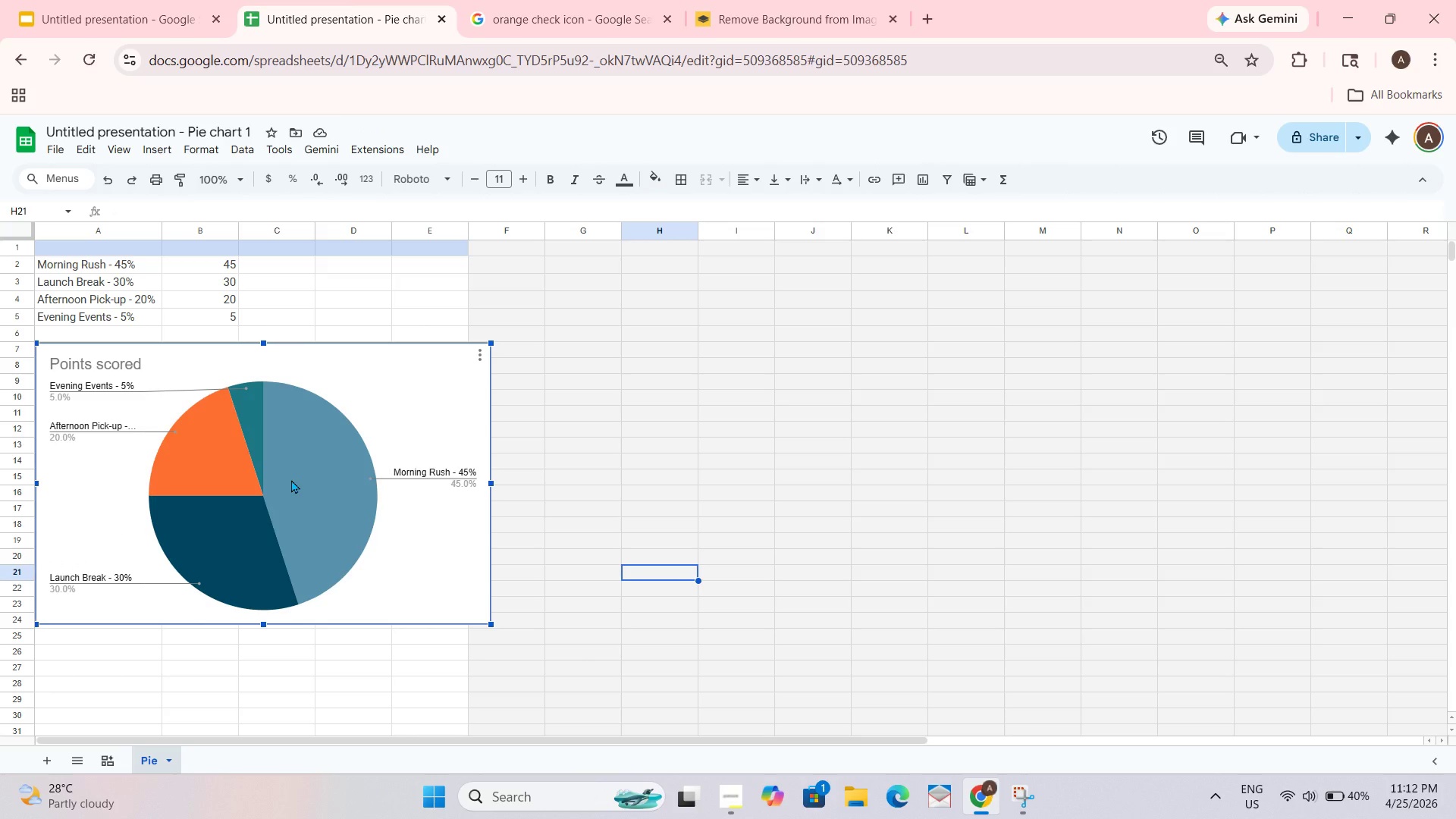 
triple_click([291, 479])
 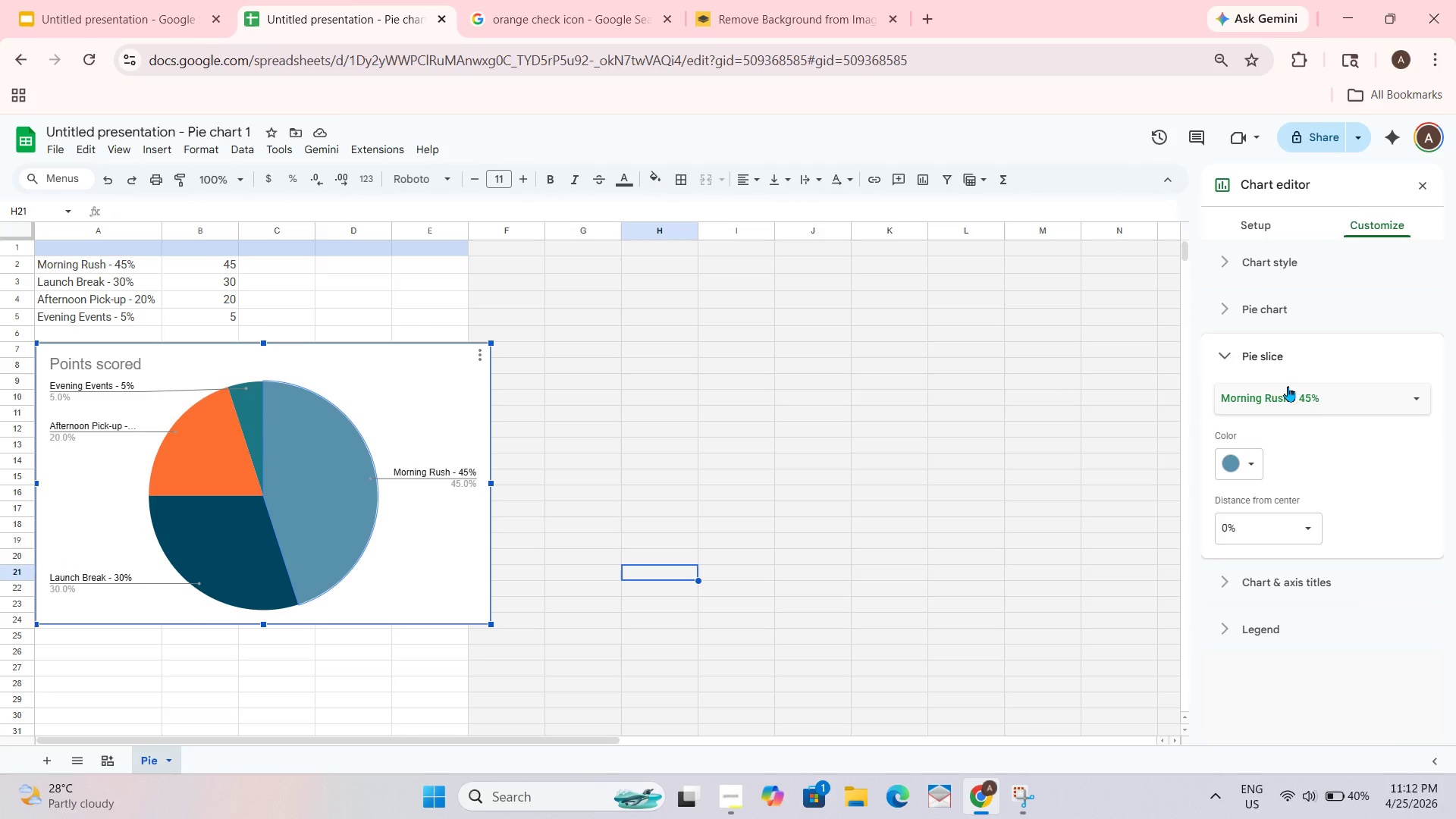 
left_click([1387, 407])
 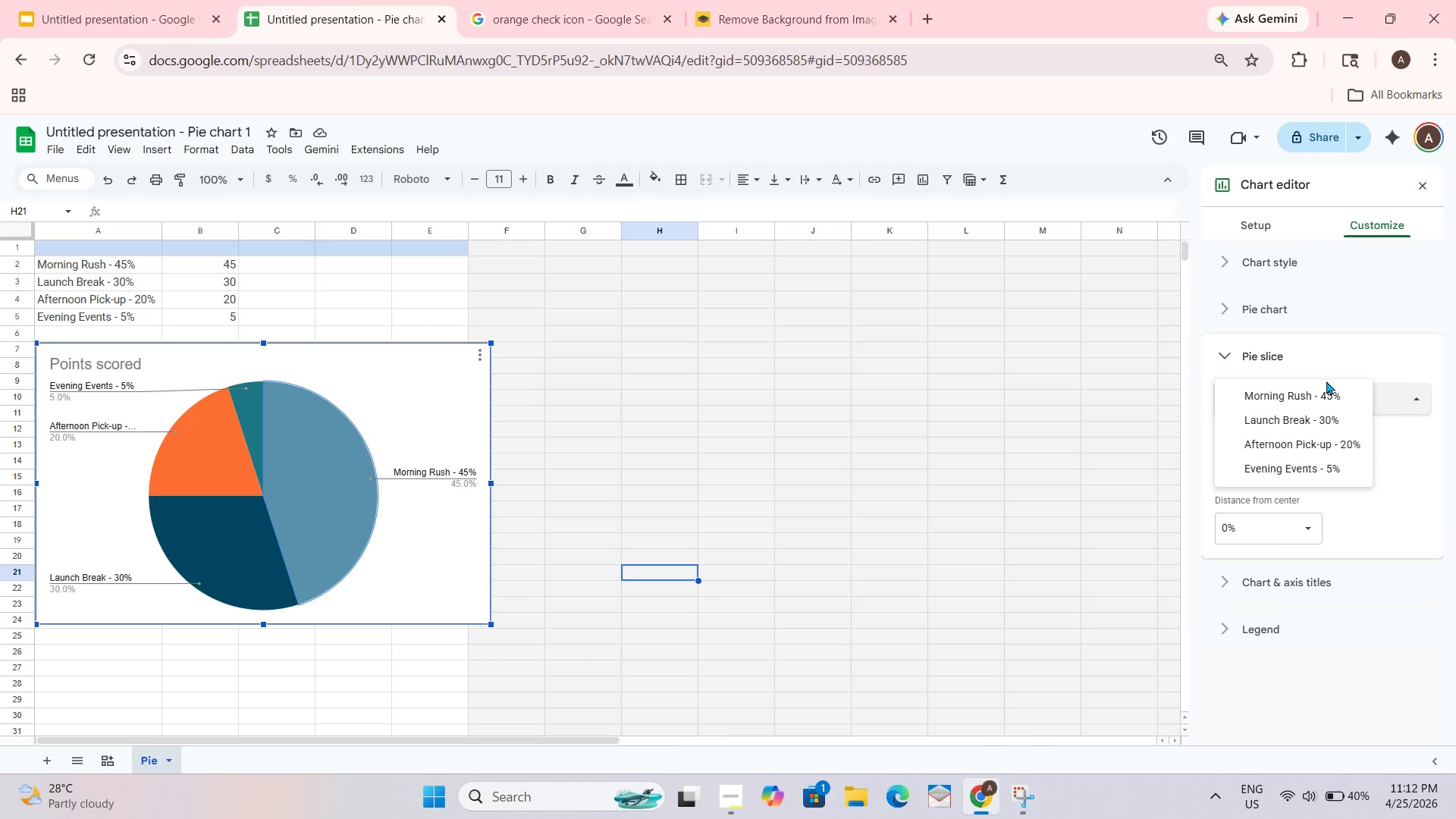 
left_click([1319, 397])
 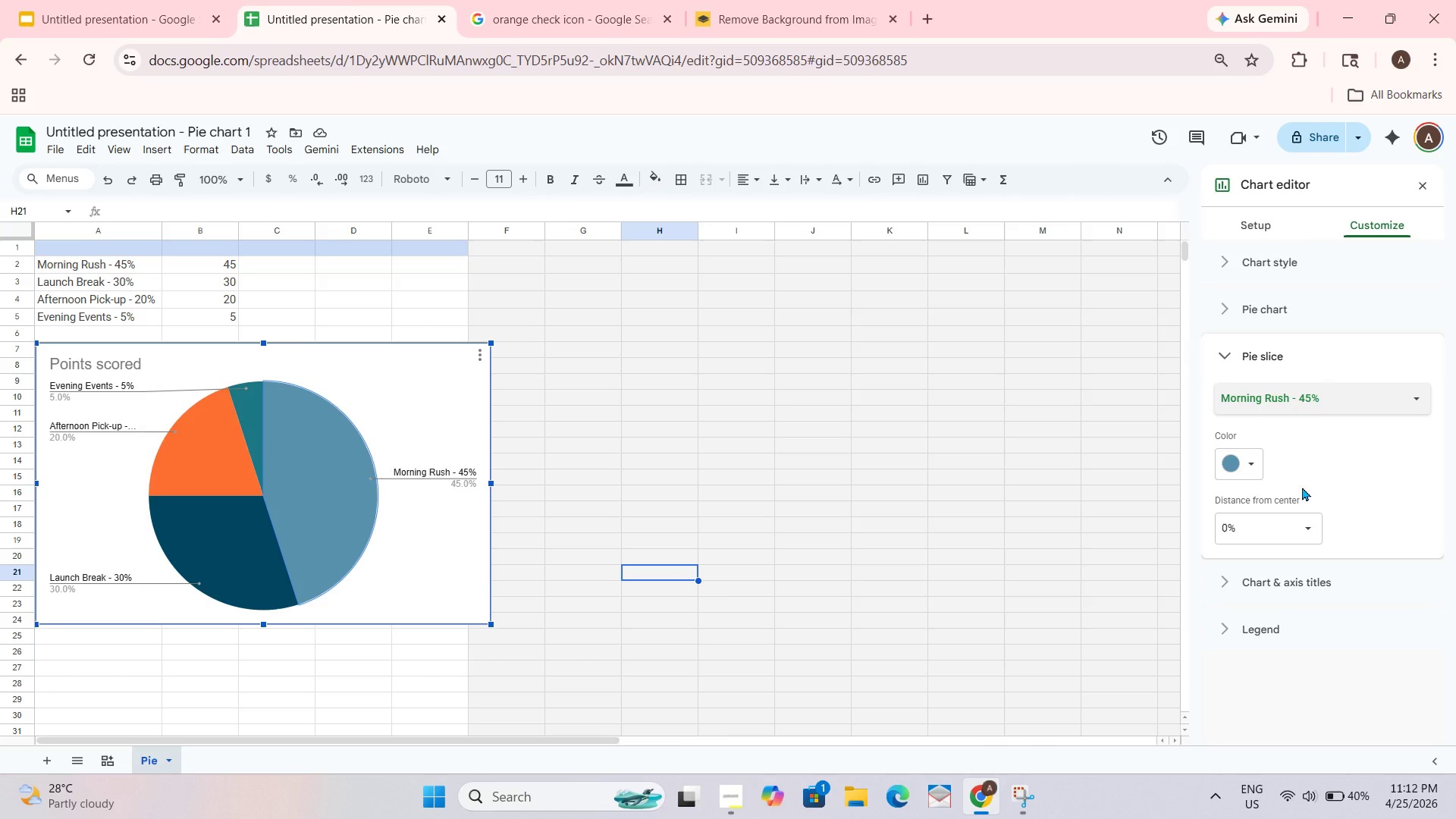 
left_click([1244, 460])
 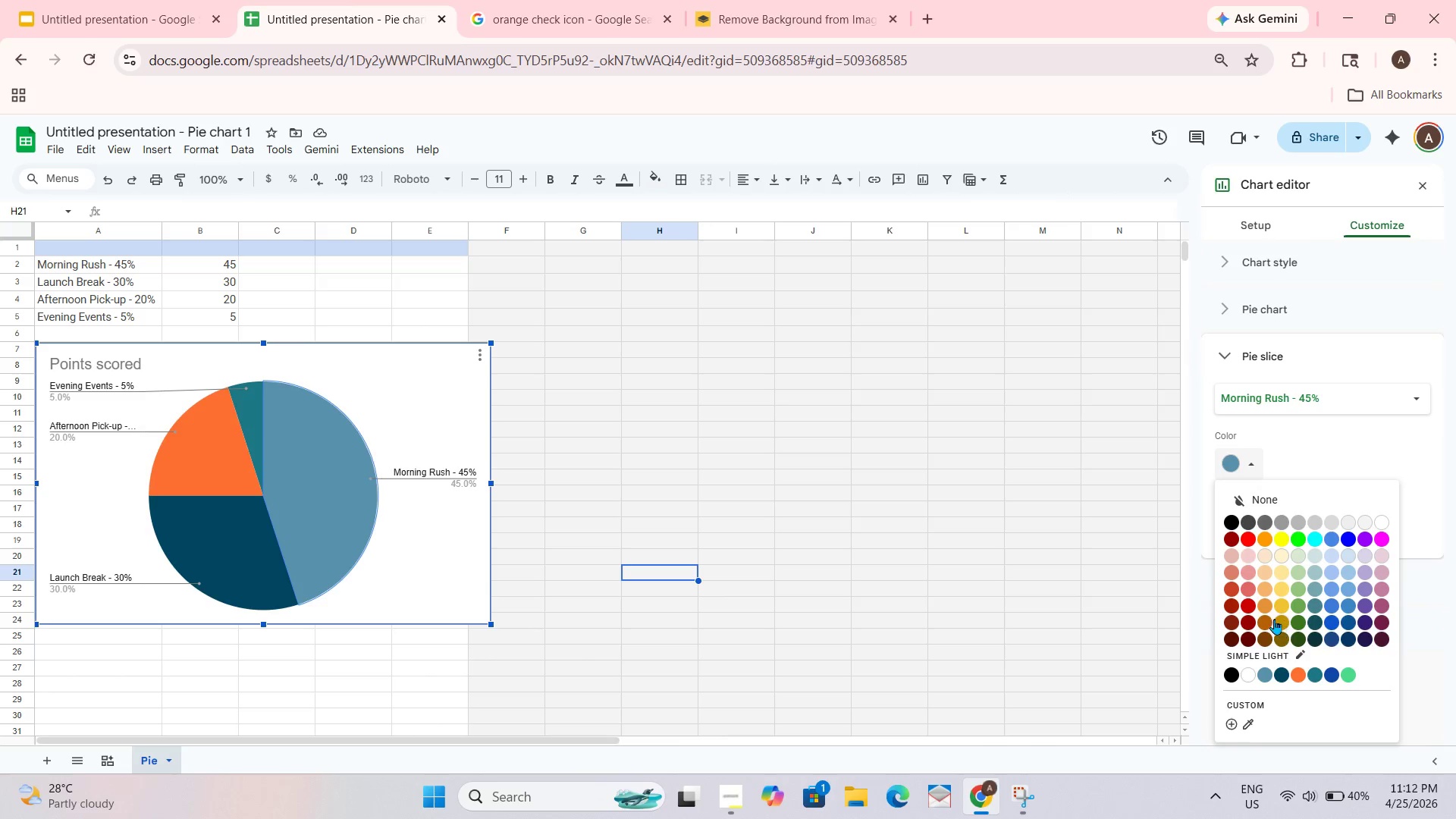 
left_click([1261, 639])
 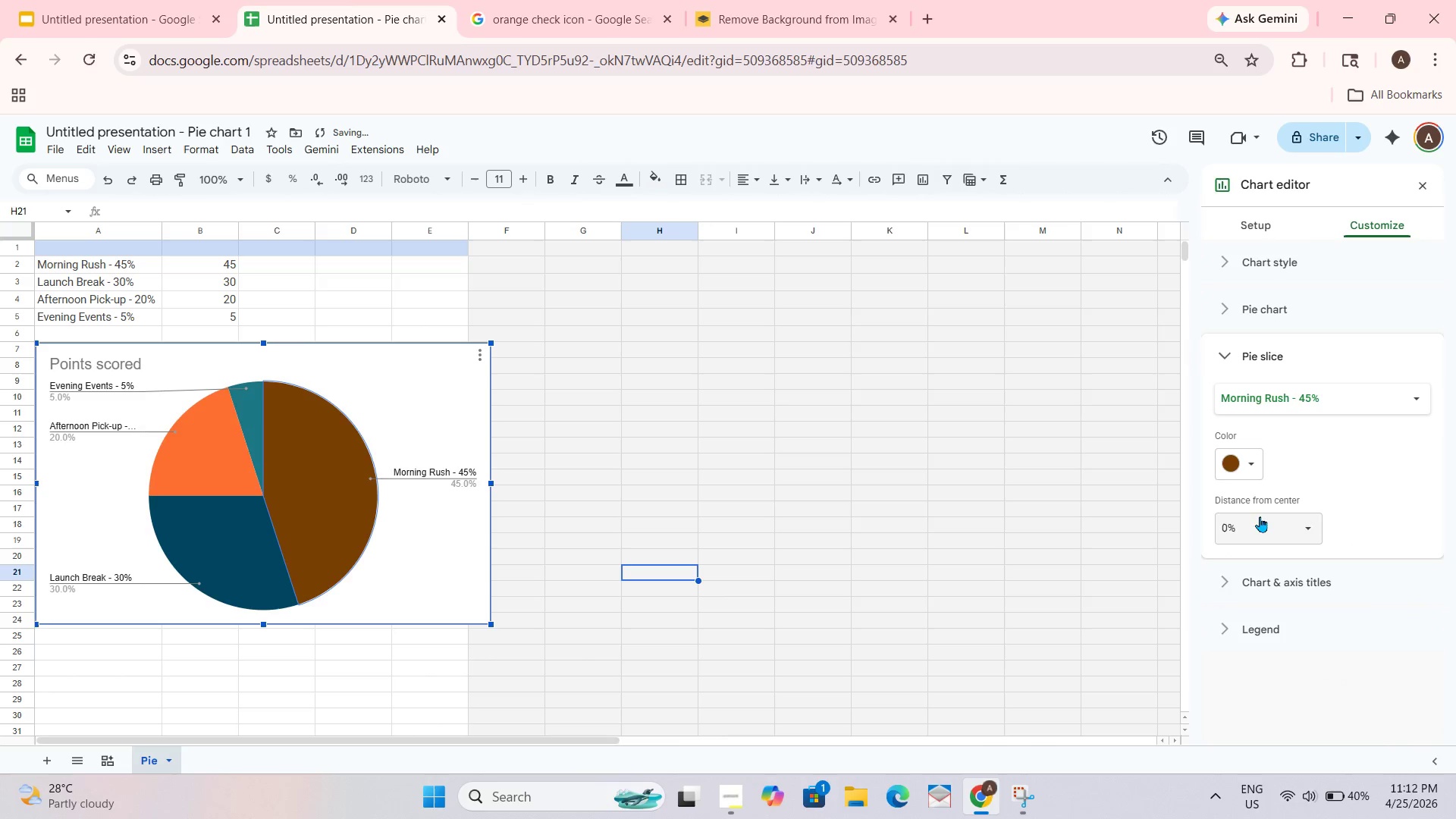 
left_click([1254, 466])
 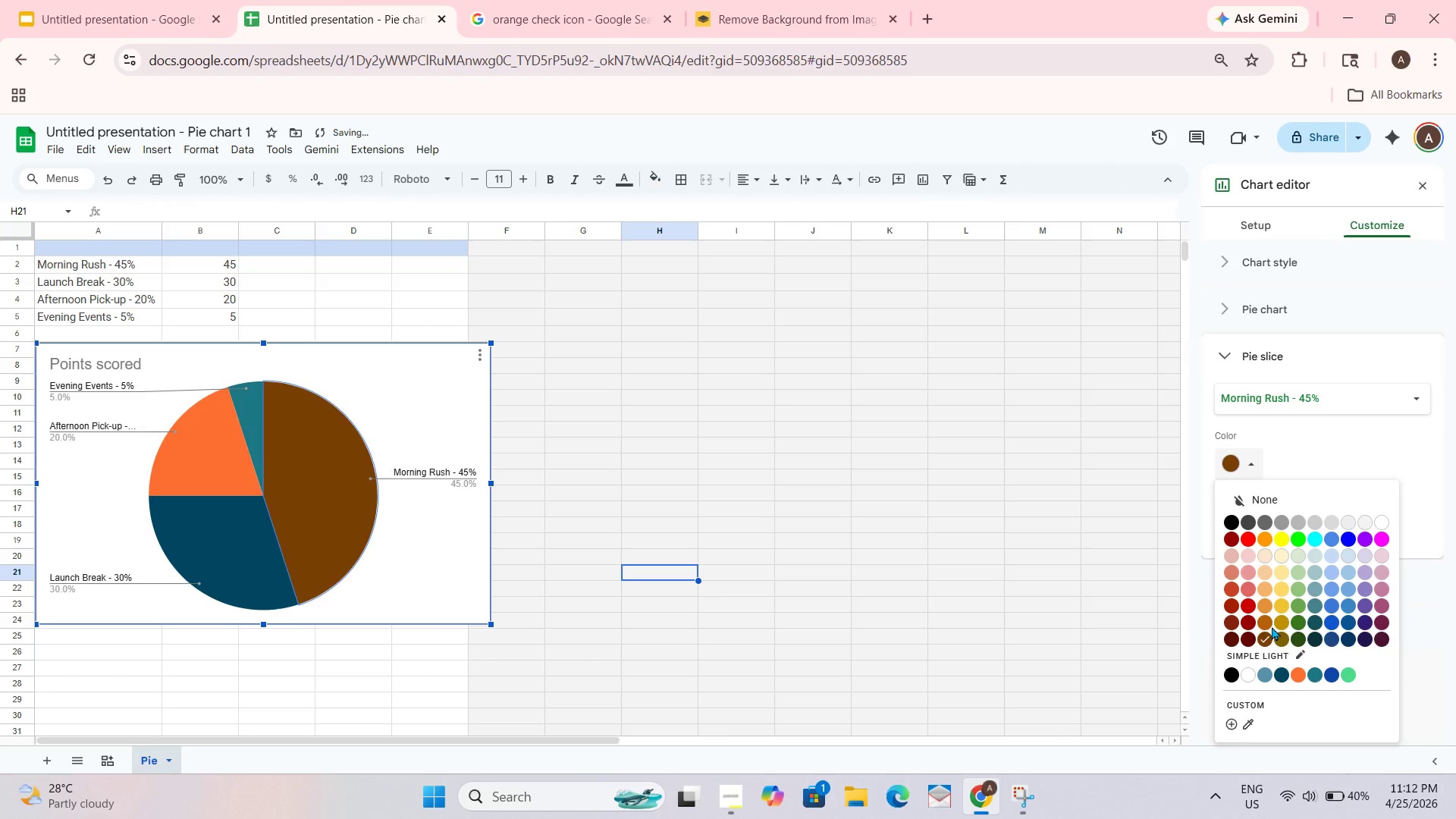 
left_click([1268, 620])
 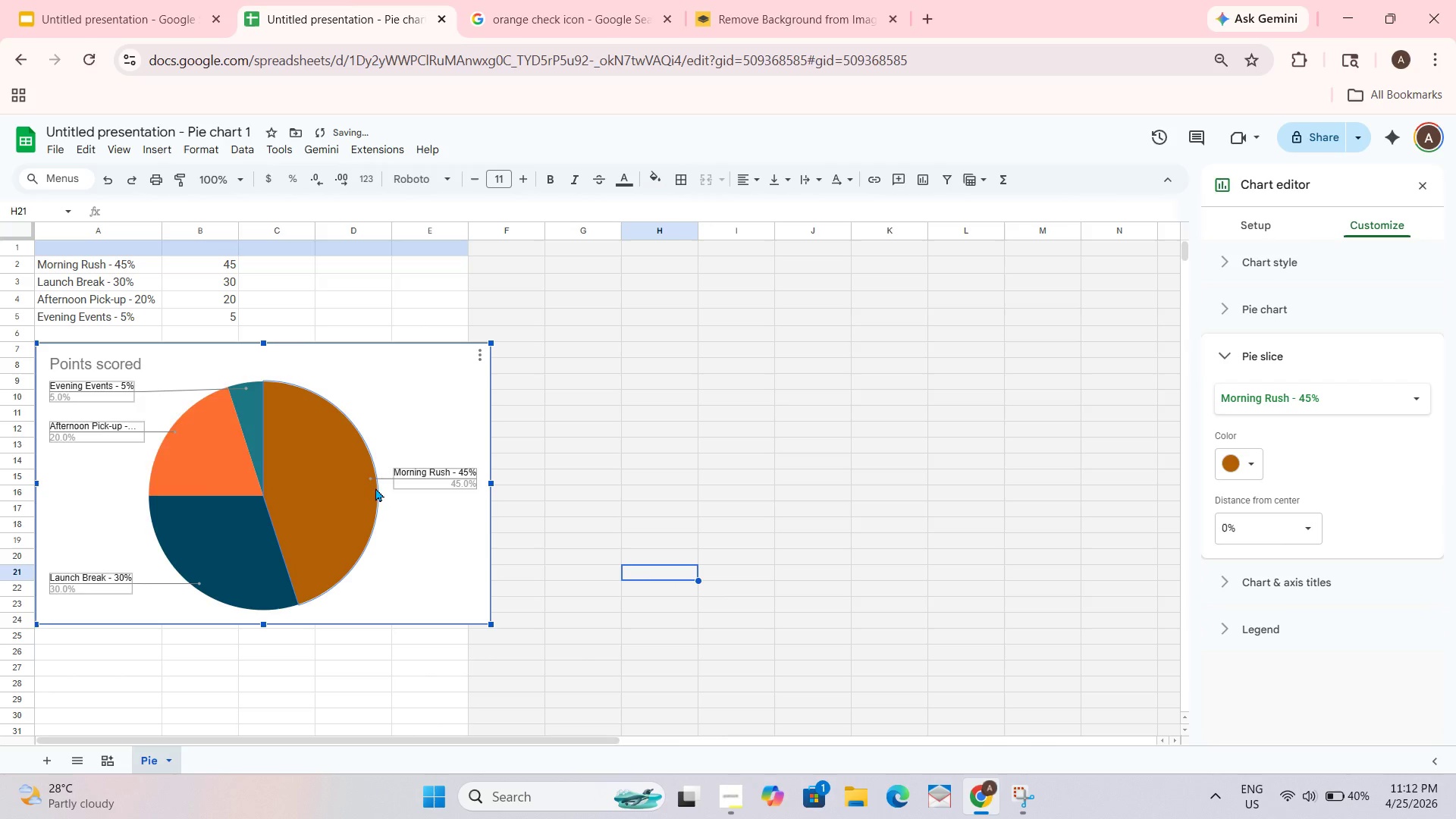 
double_click([237, 540])
 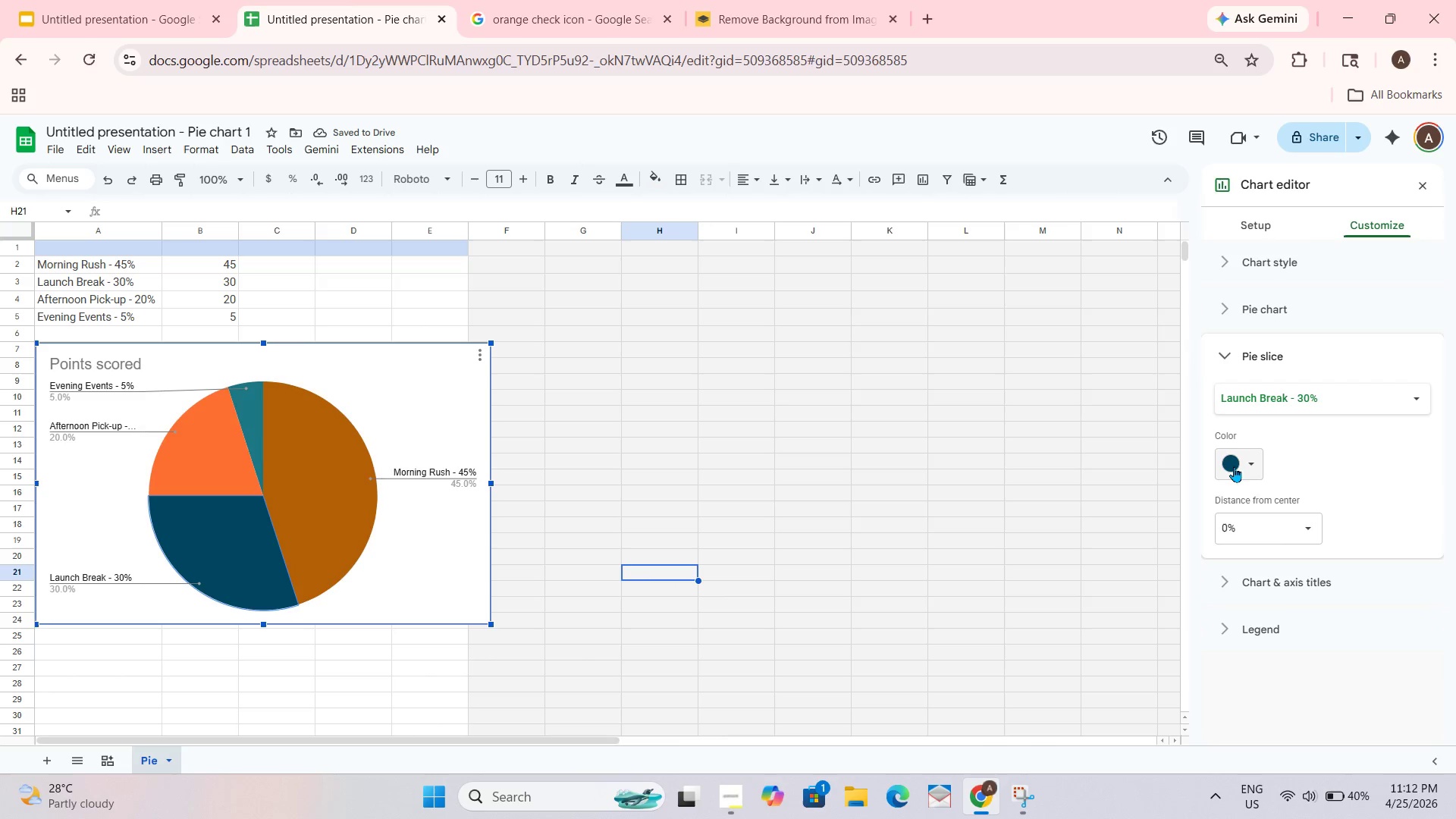 
left_click([1238, 470])
 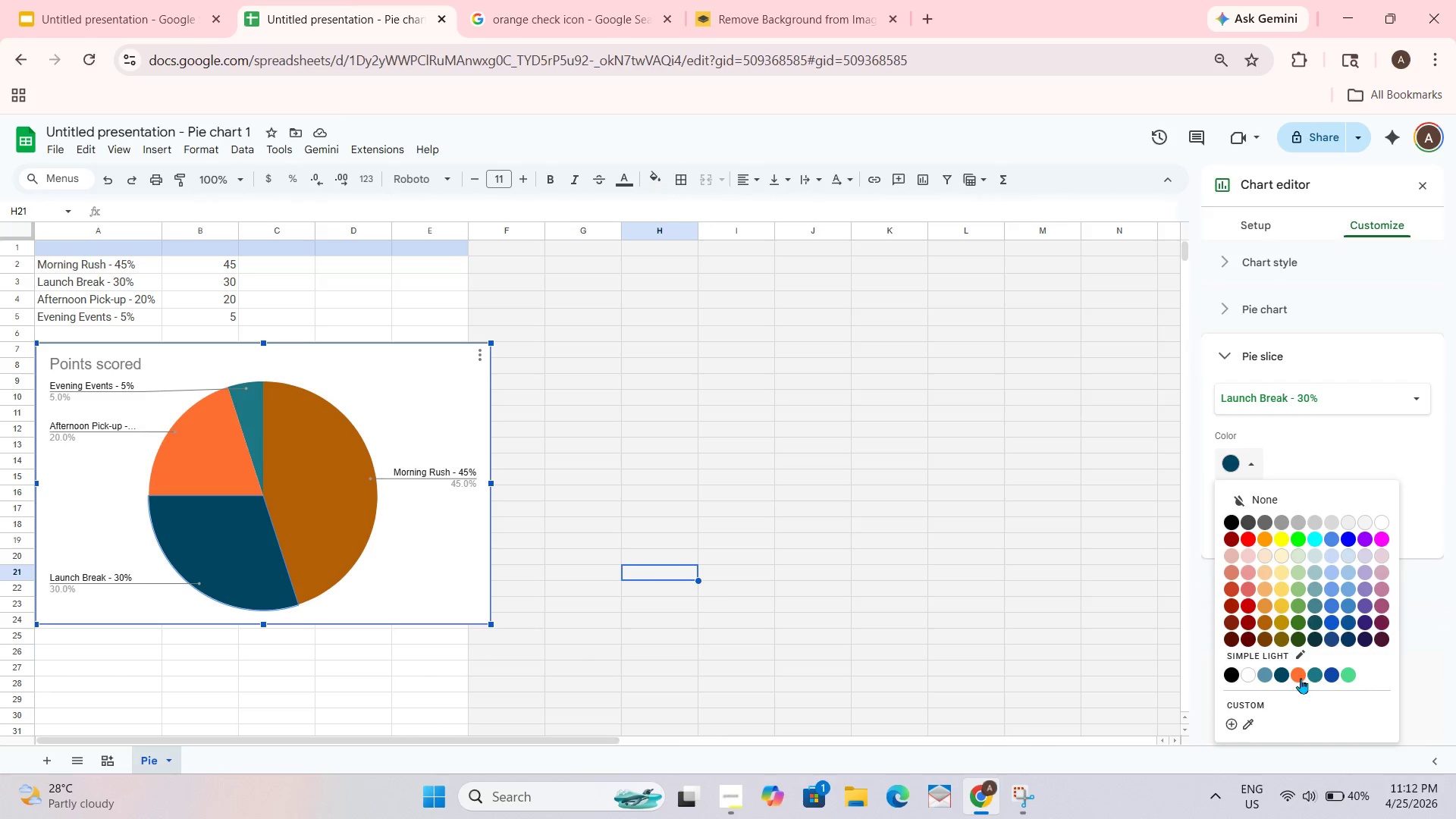 
left_click([1265, 675])
 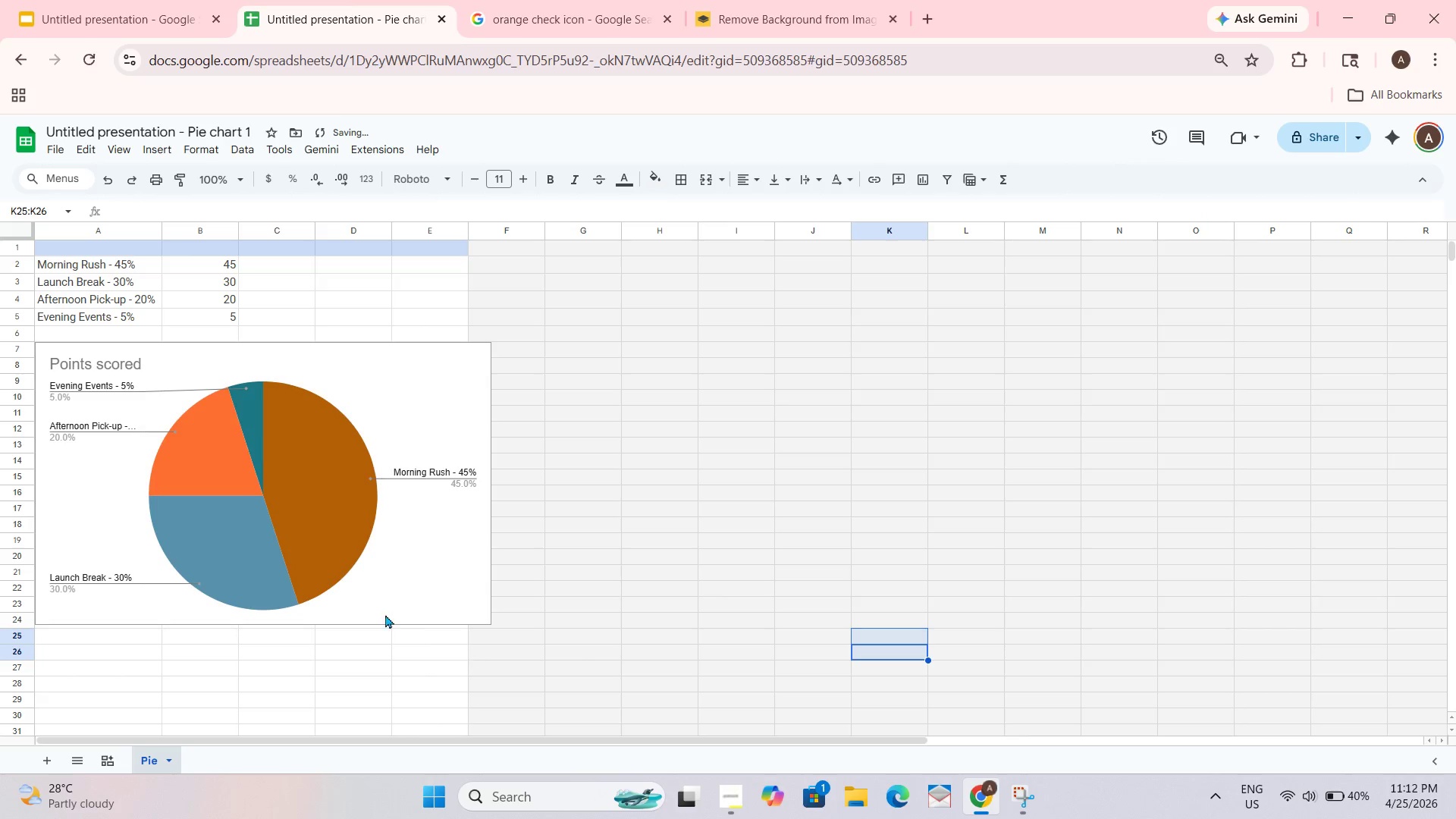 
double_click([256, 565])
 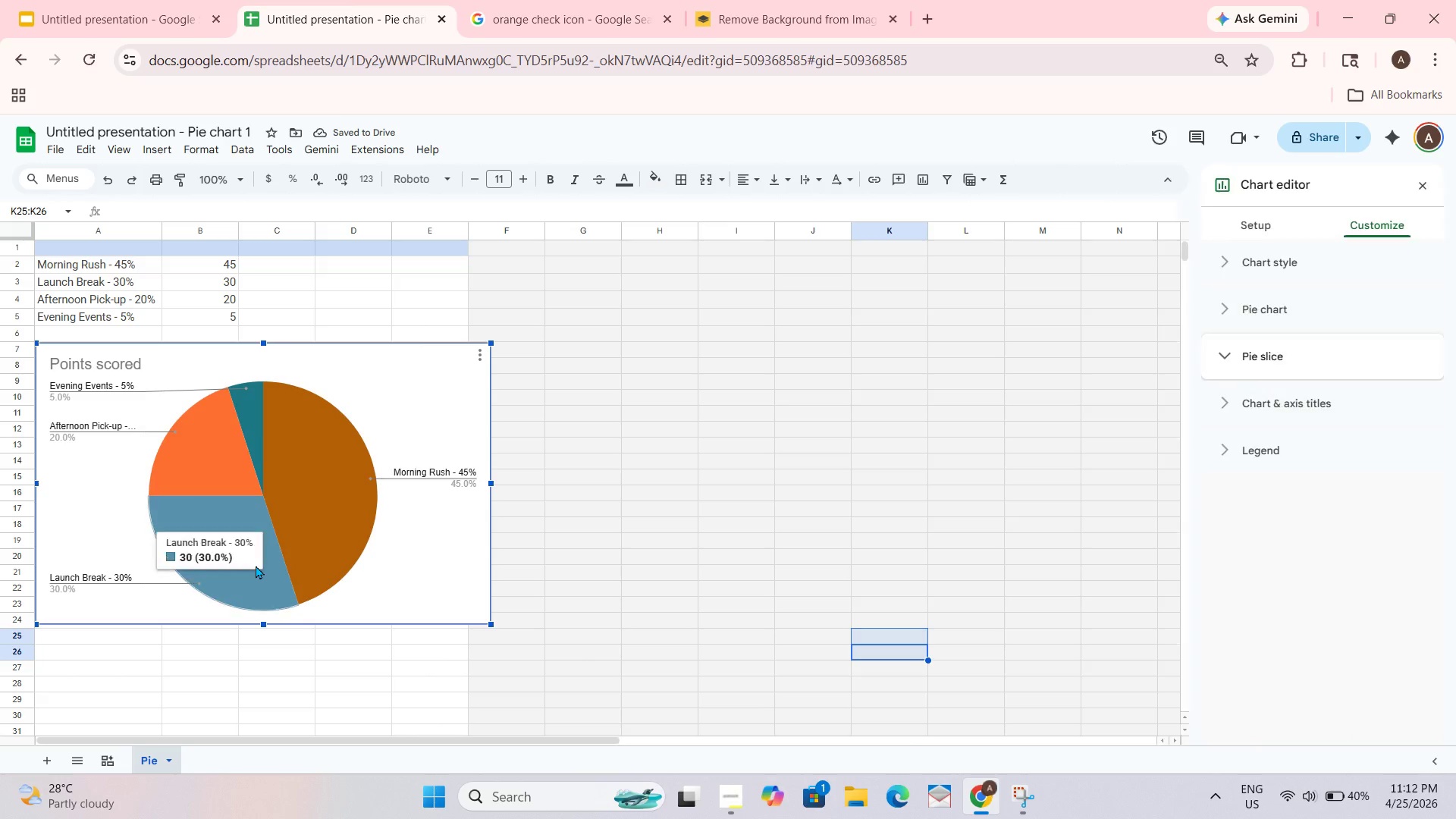 
triple_click([256, 565])
 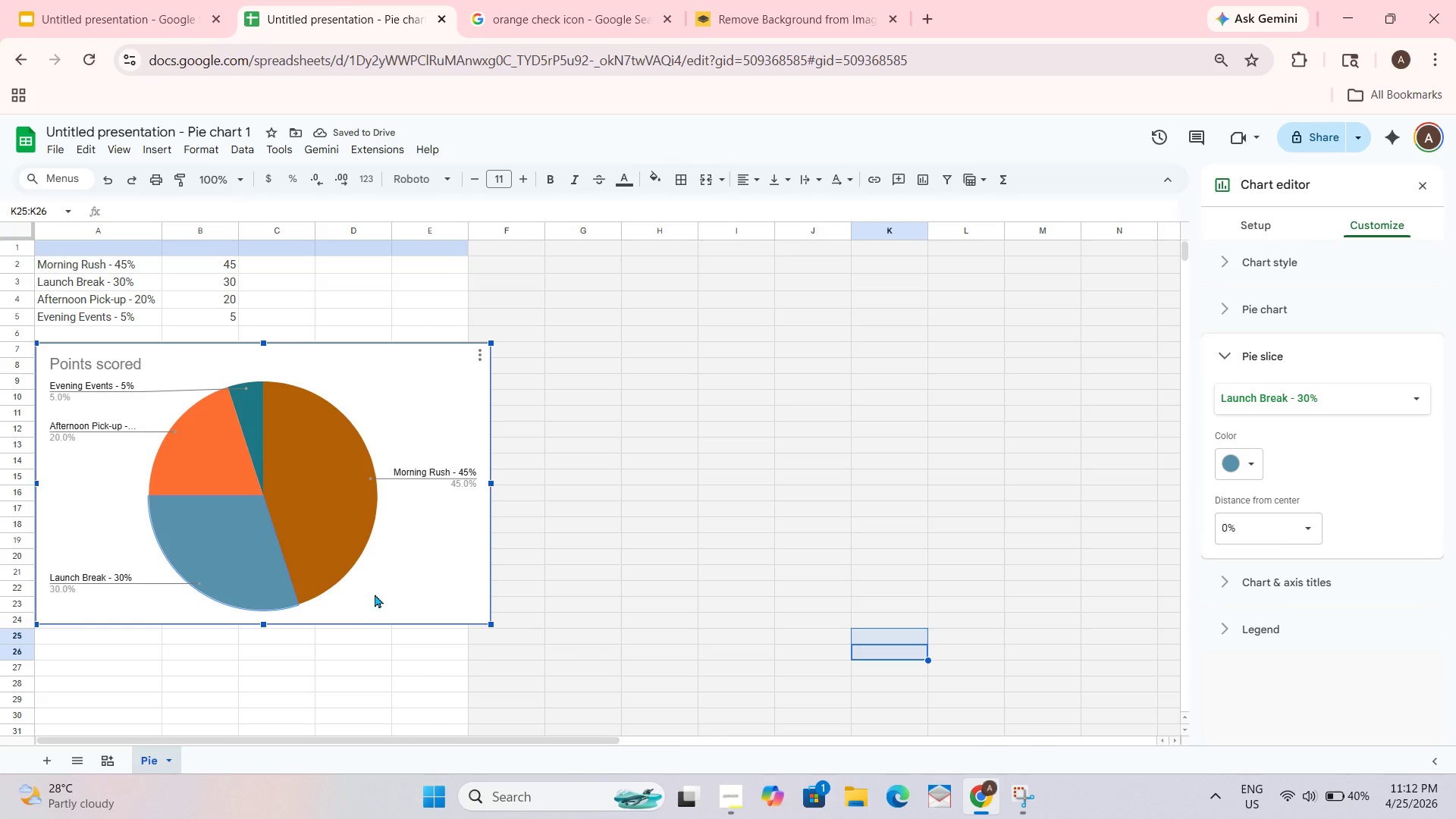 
key(Control+ControlLeft)
 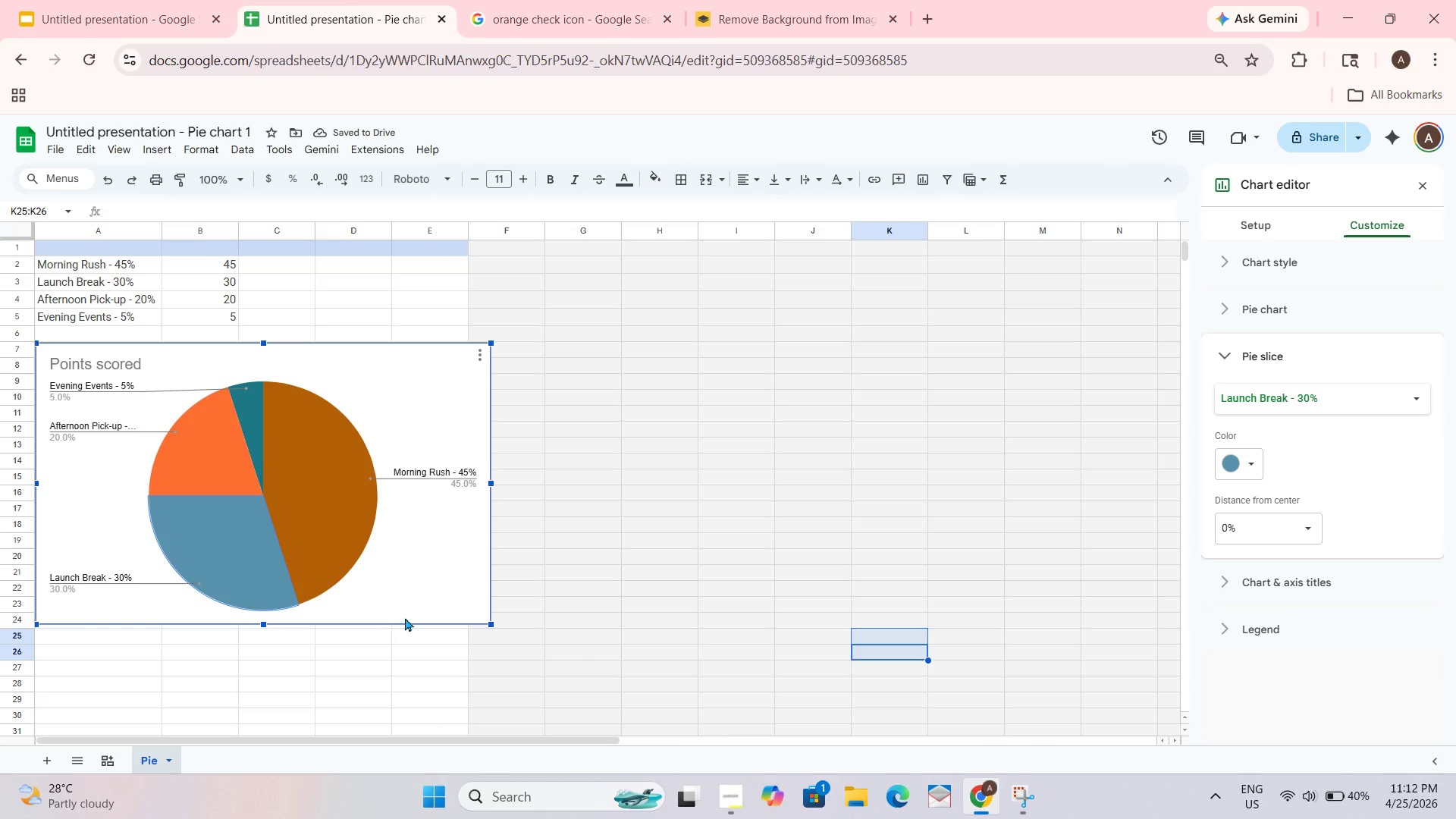 
key(Control+Z)
 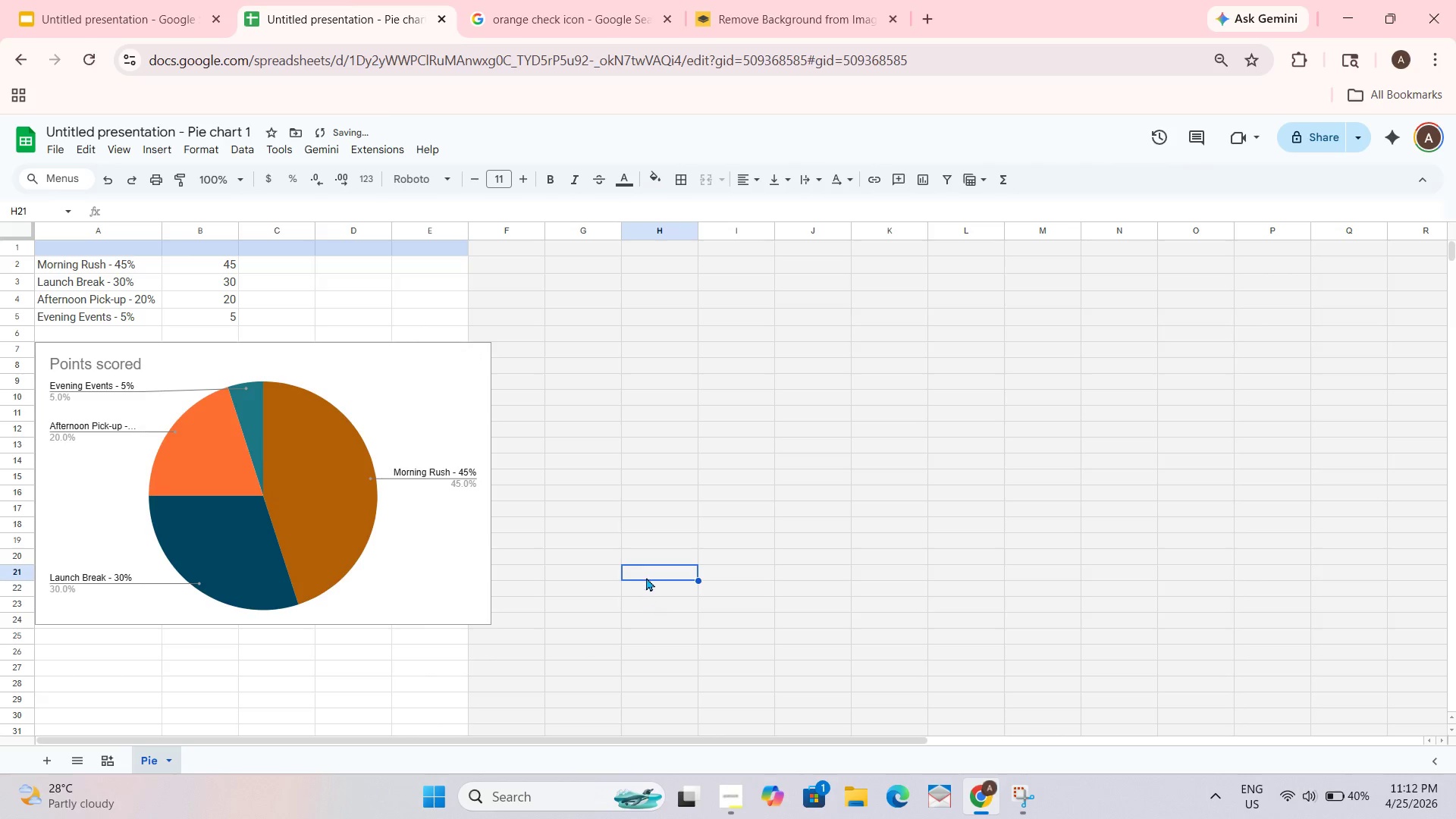 
left_click([648, 573])
 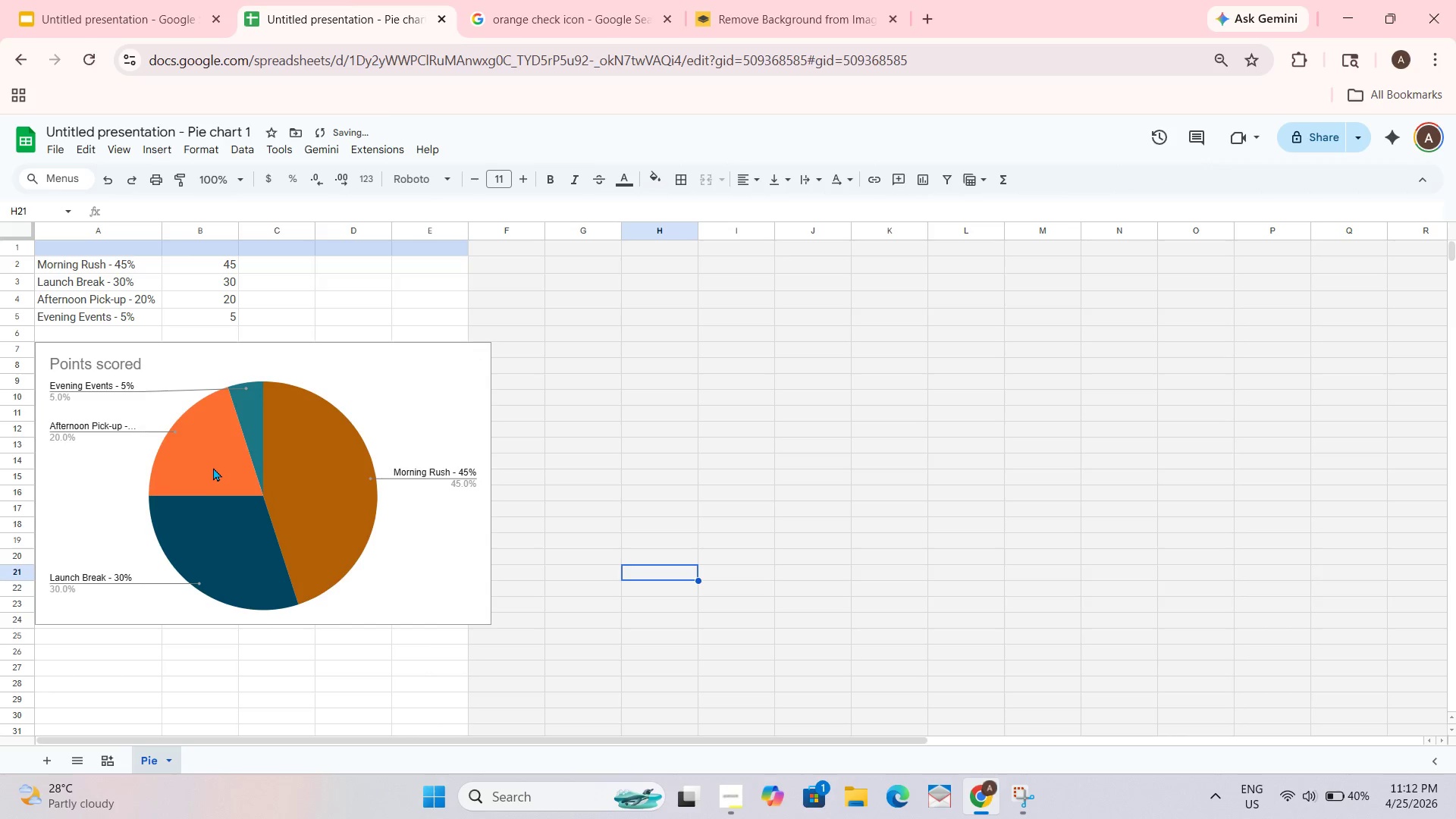 
double_click([213, 467])
 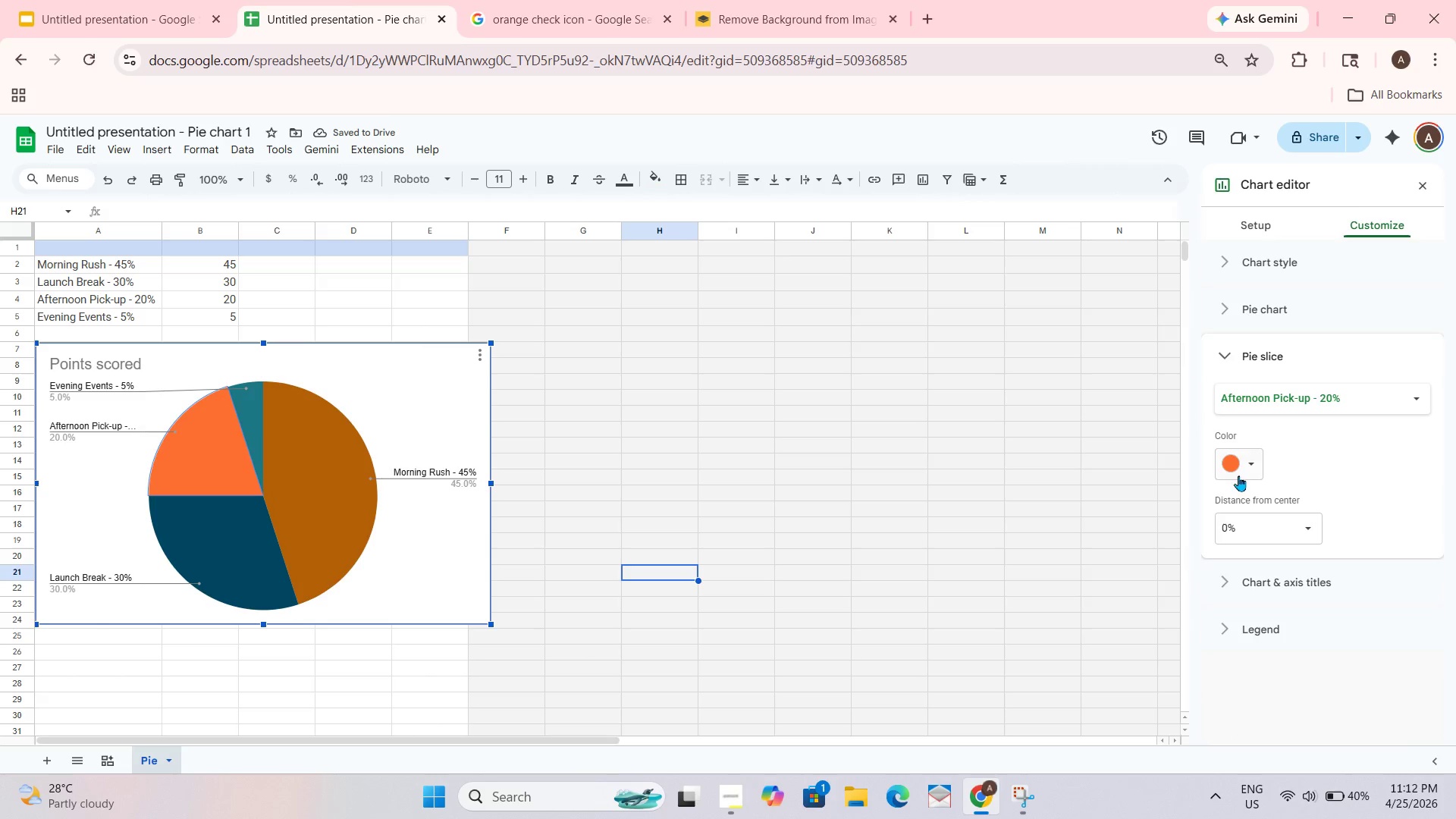 
left_click([1257, 466])
 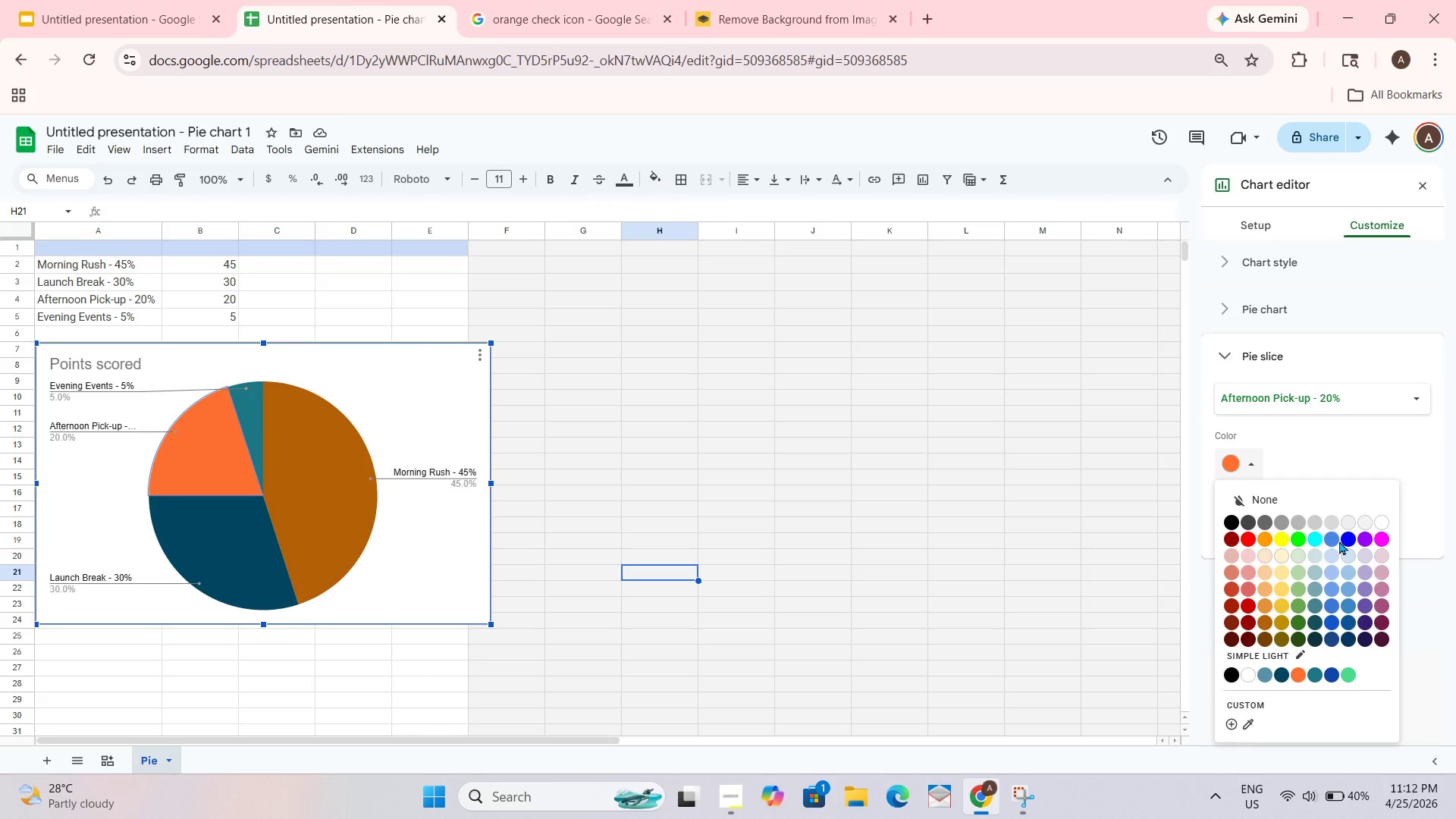 
left_click([1297, 524])
 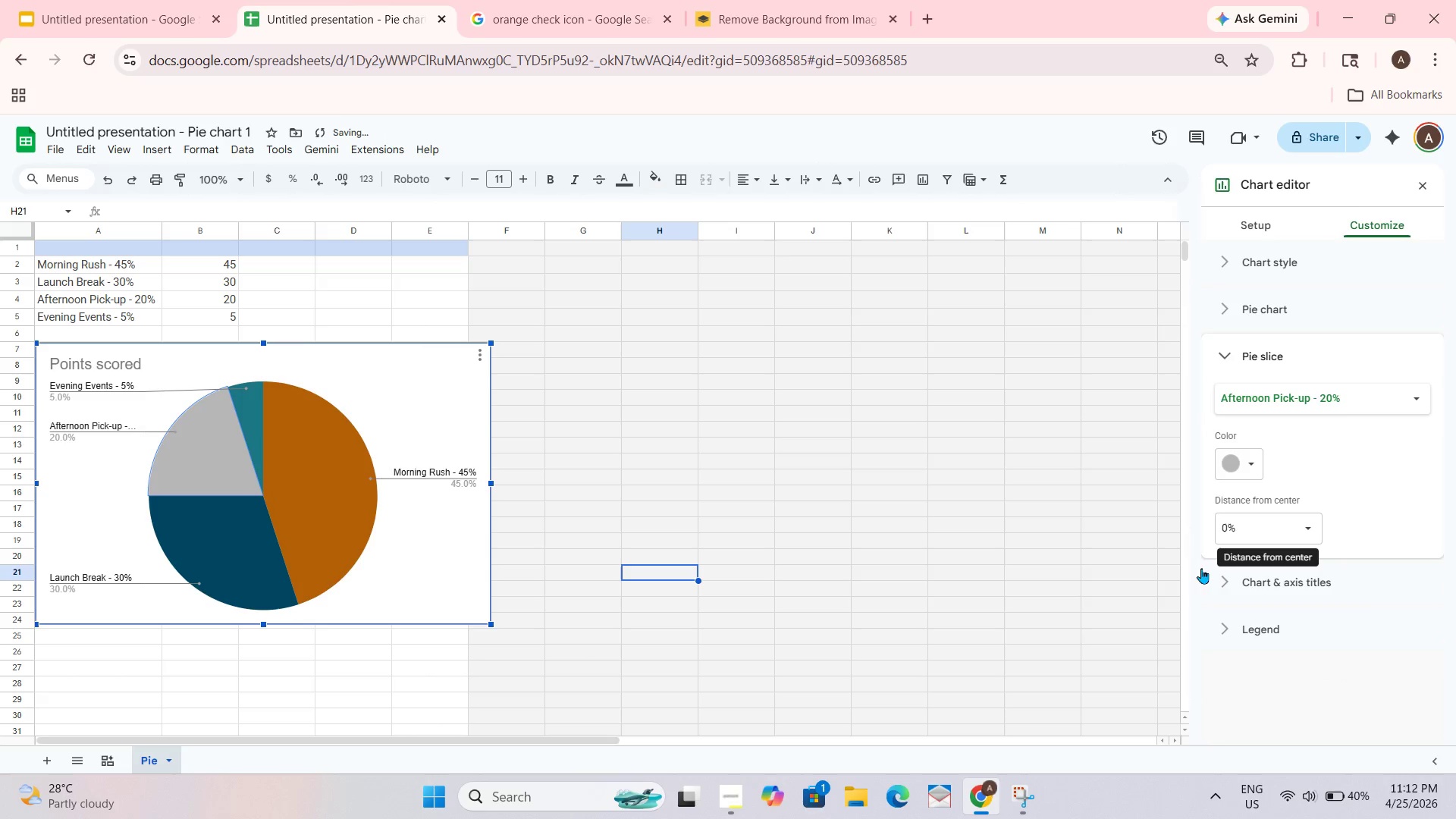 
left_click([1050, 573])
 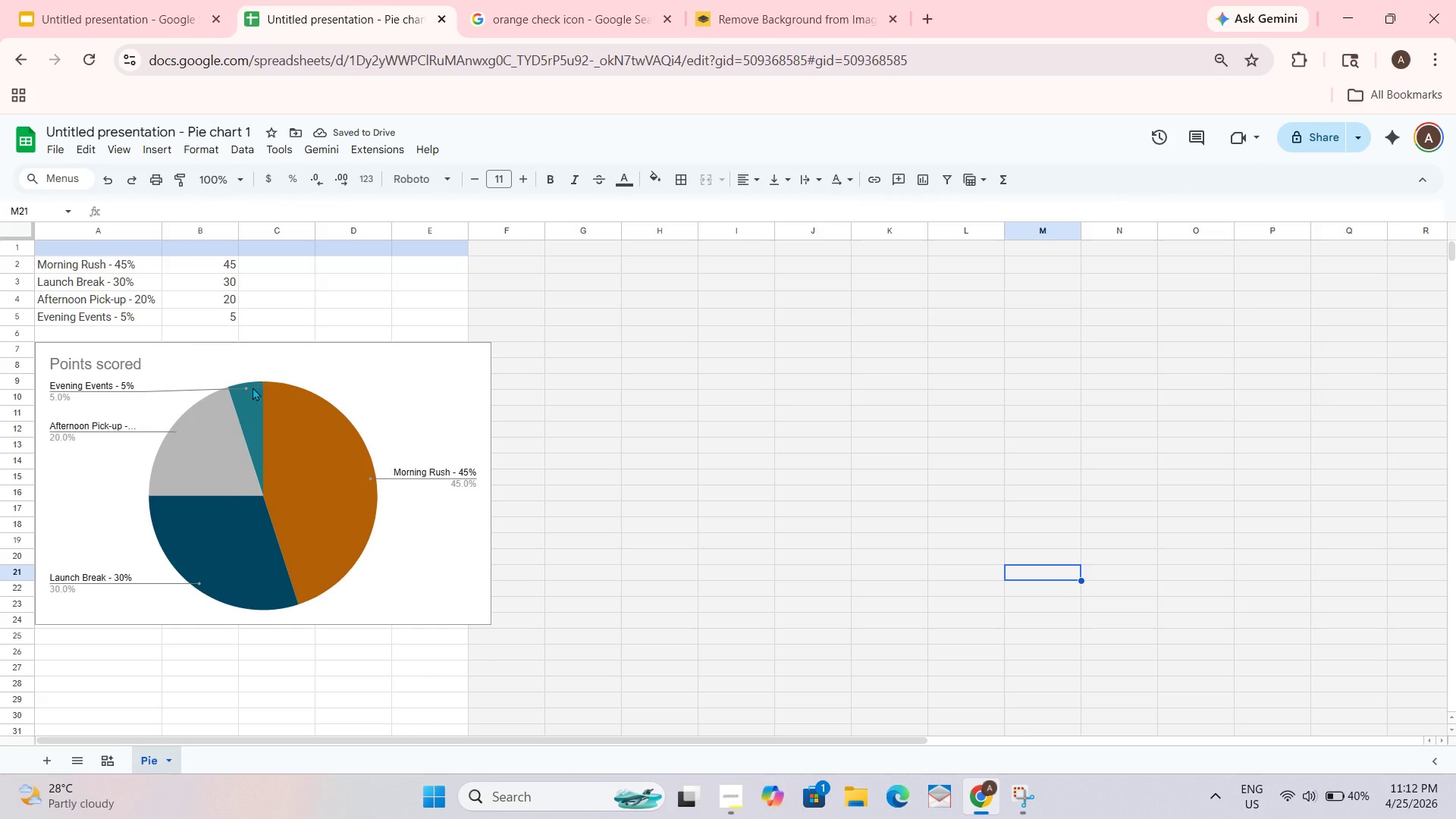 
double_click([253, 394])
 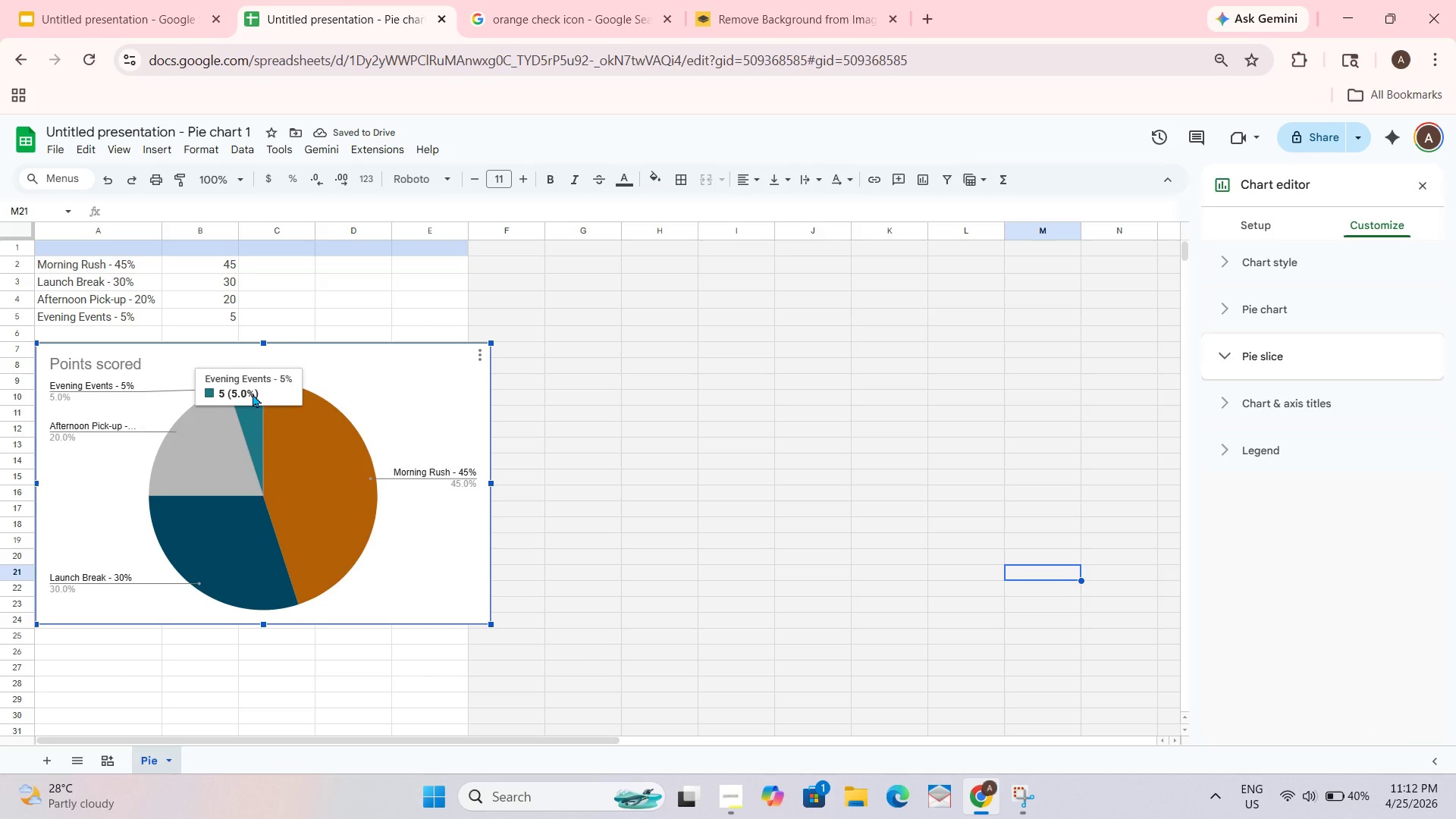 
triple_click([253, 394])
 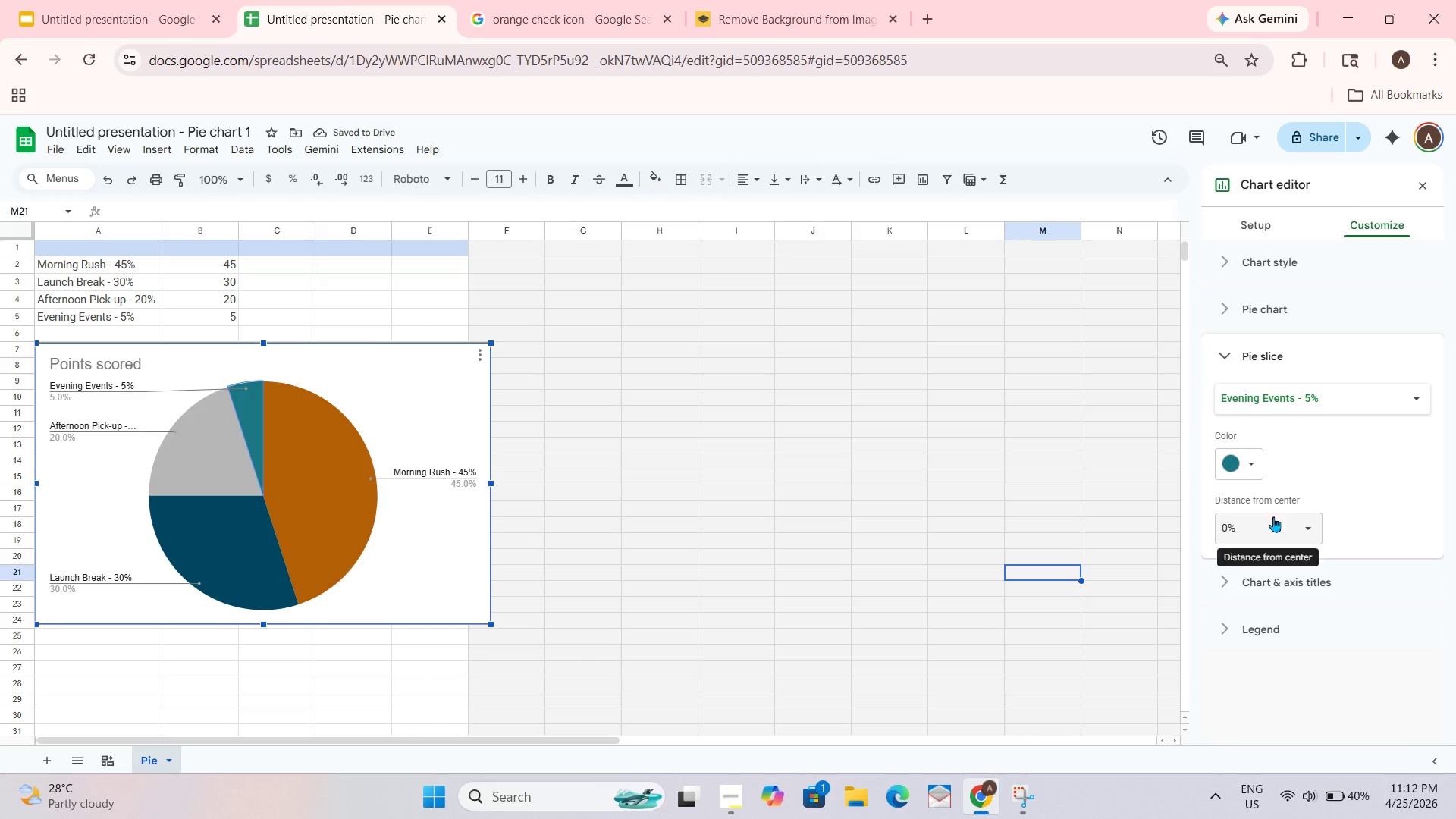 
left_click([1257, 457])
 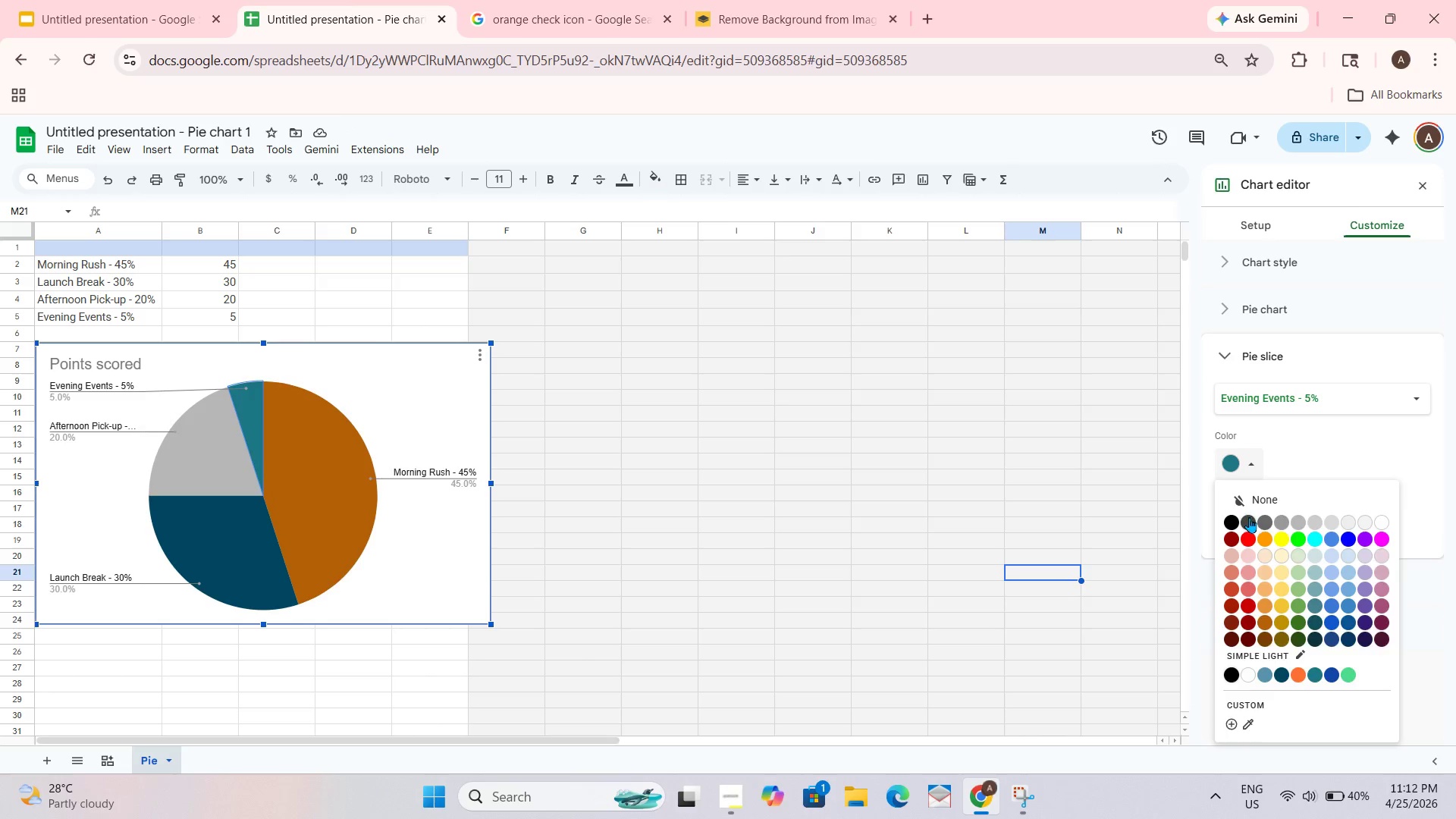 
double_click([962, 544])
 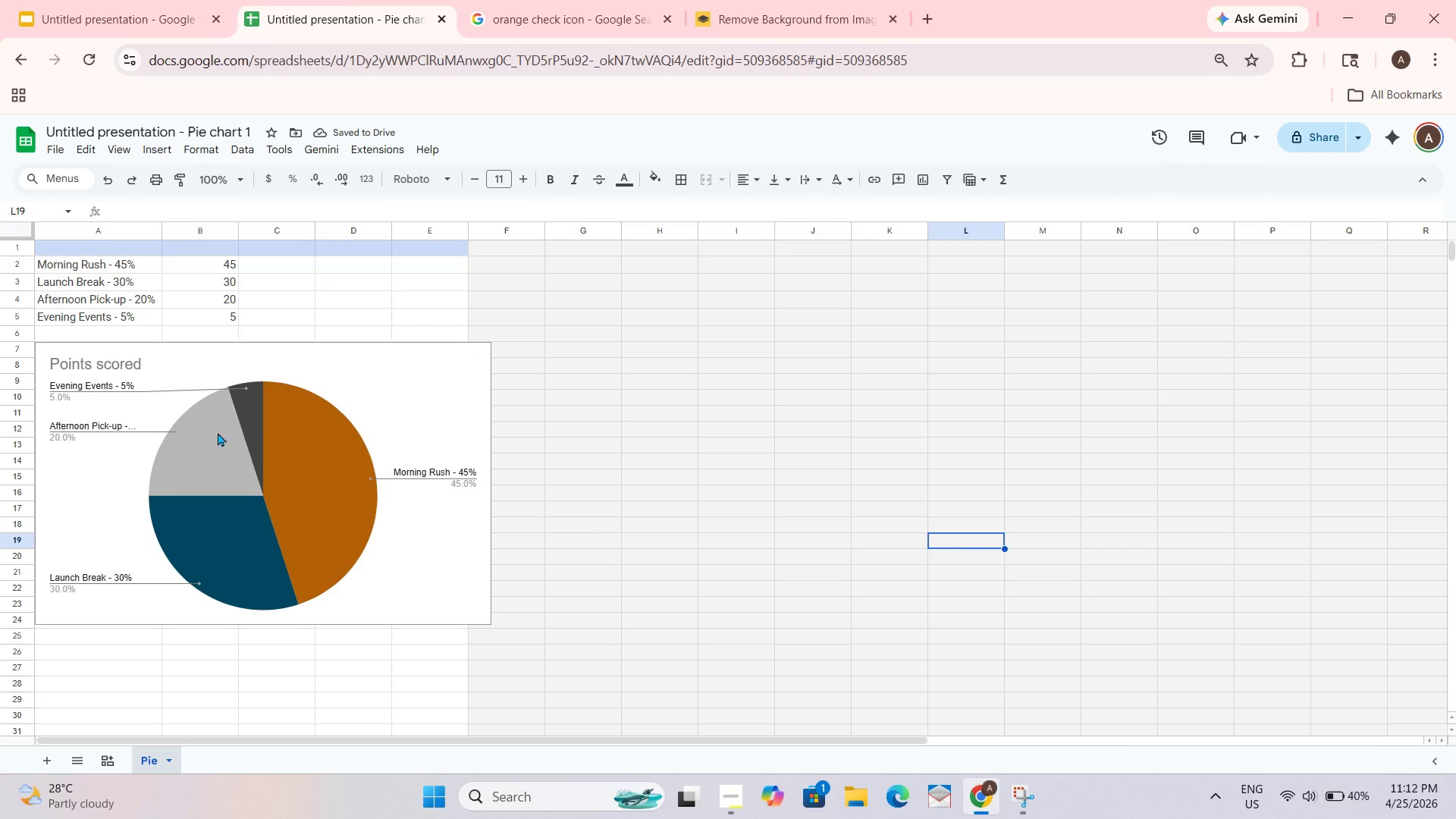 
double_click([253, 400])
 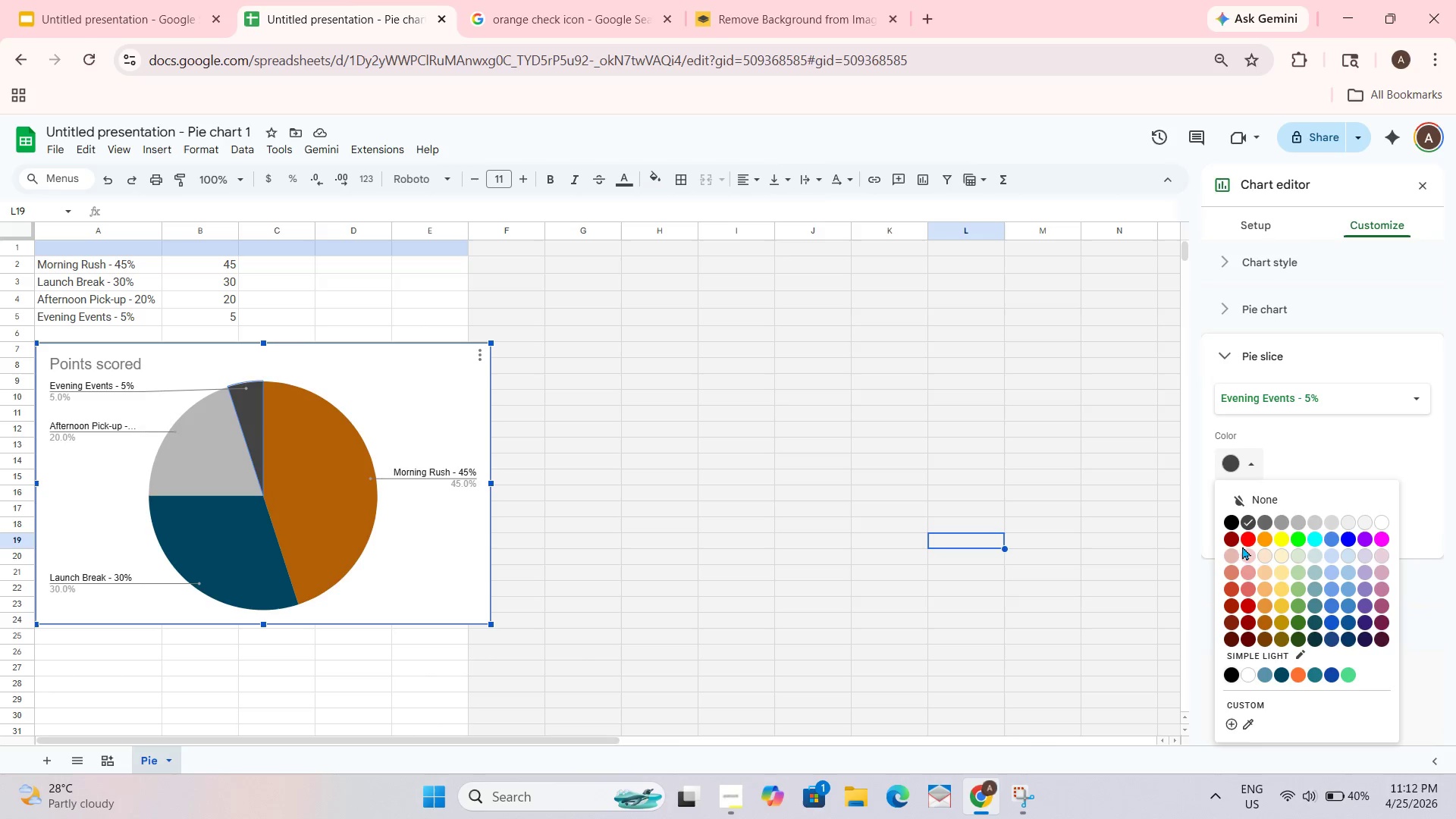 
double_click([834, 550])
 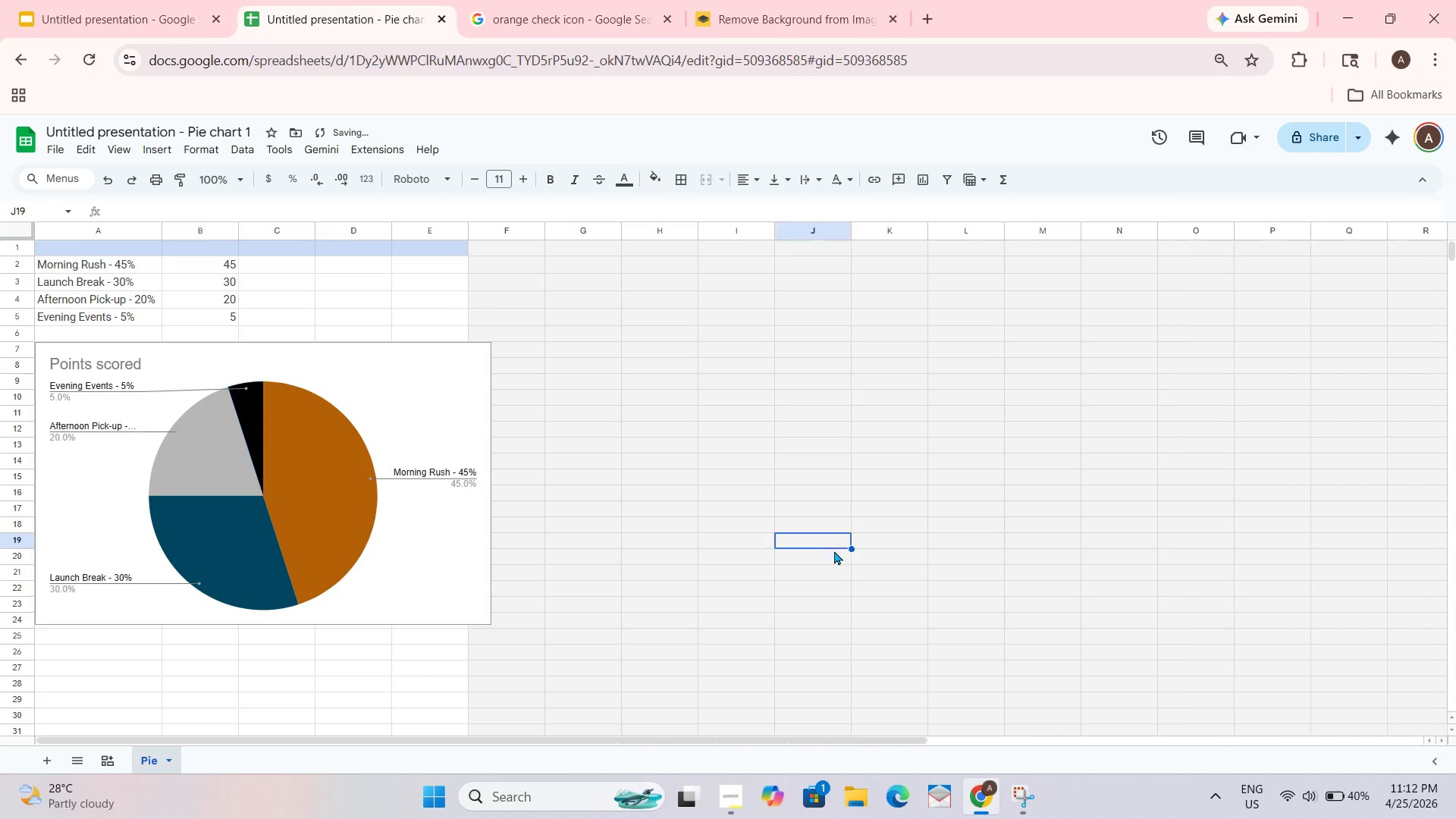 
triple_click([834, 551])
 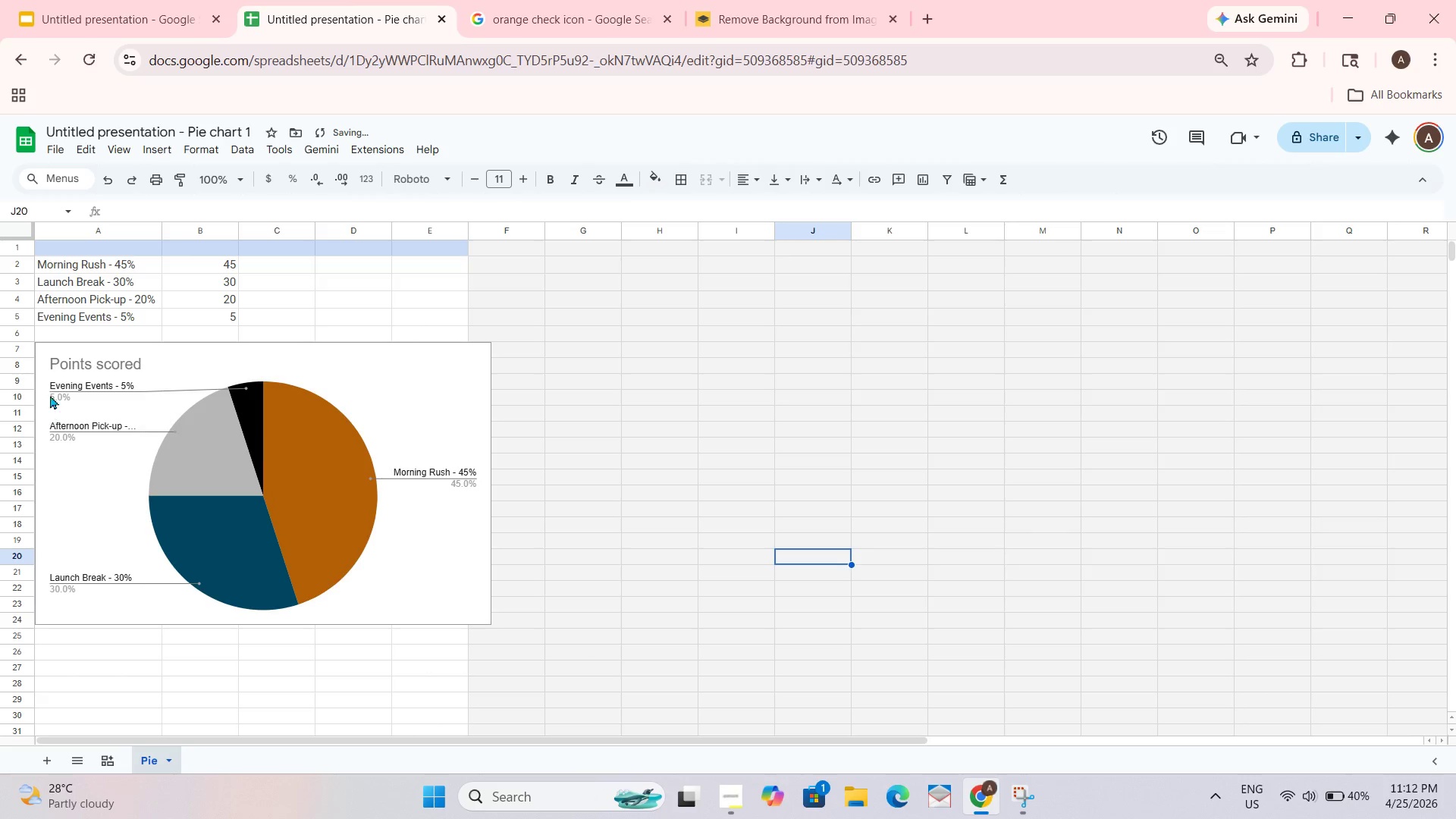 
double_click([82, 359])
 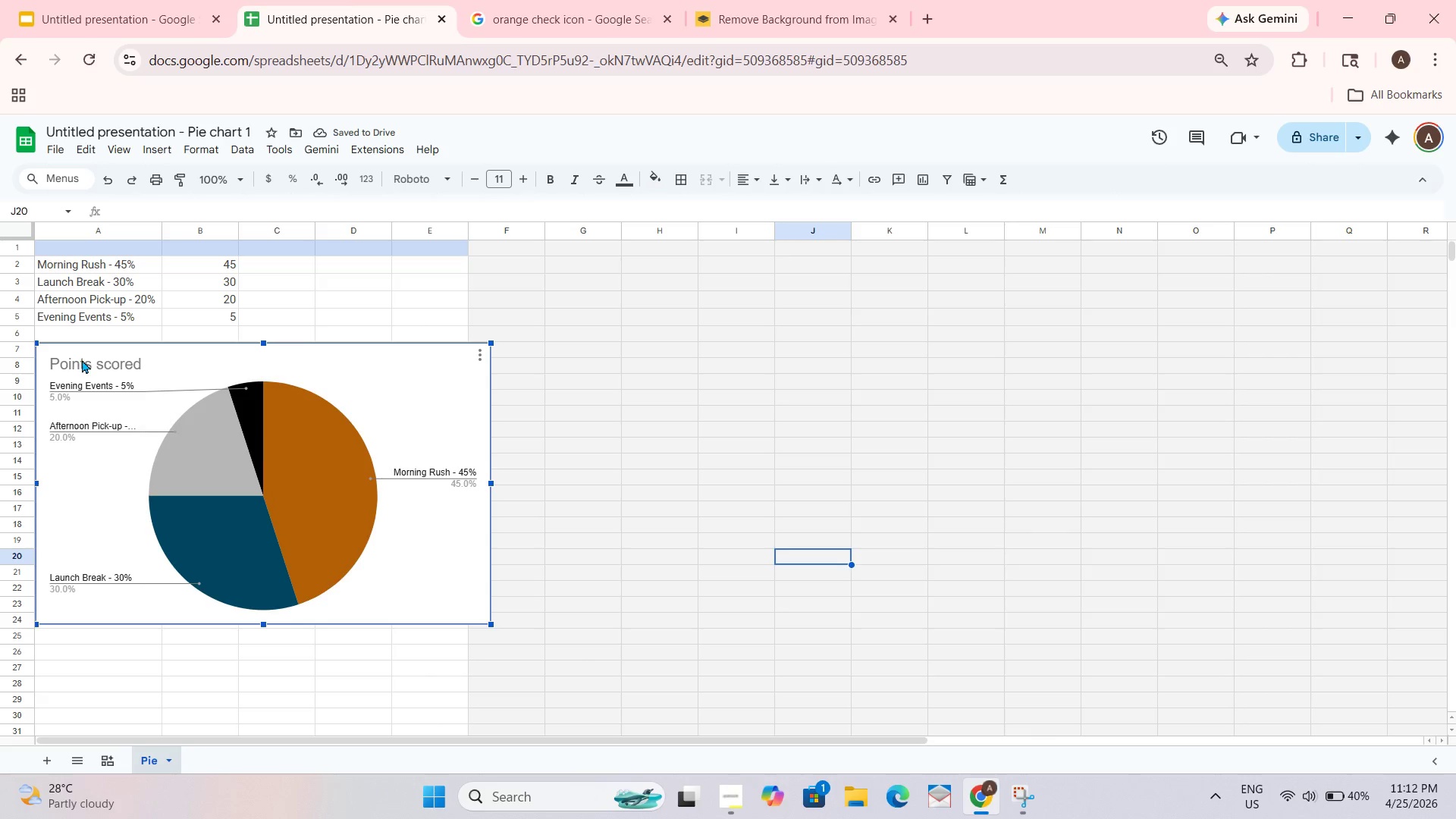 
triple_click([82, 359])
 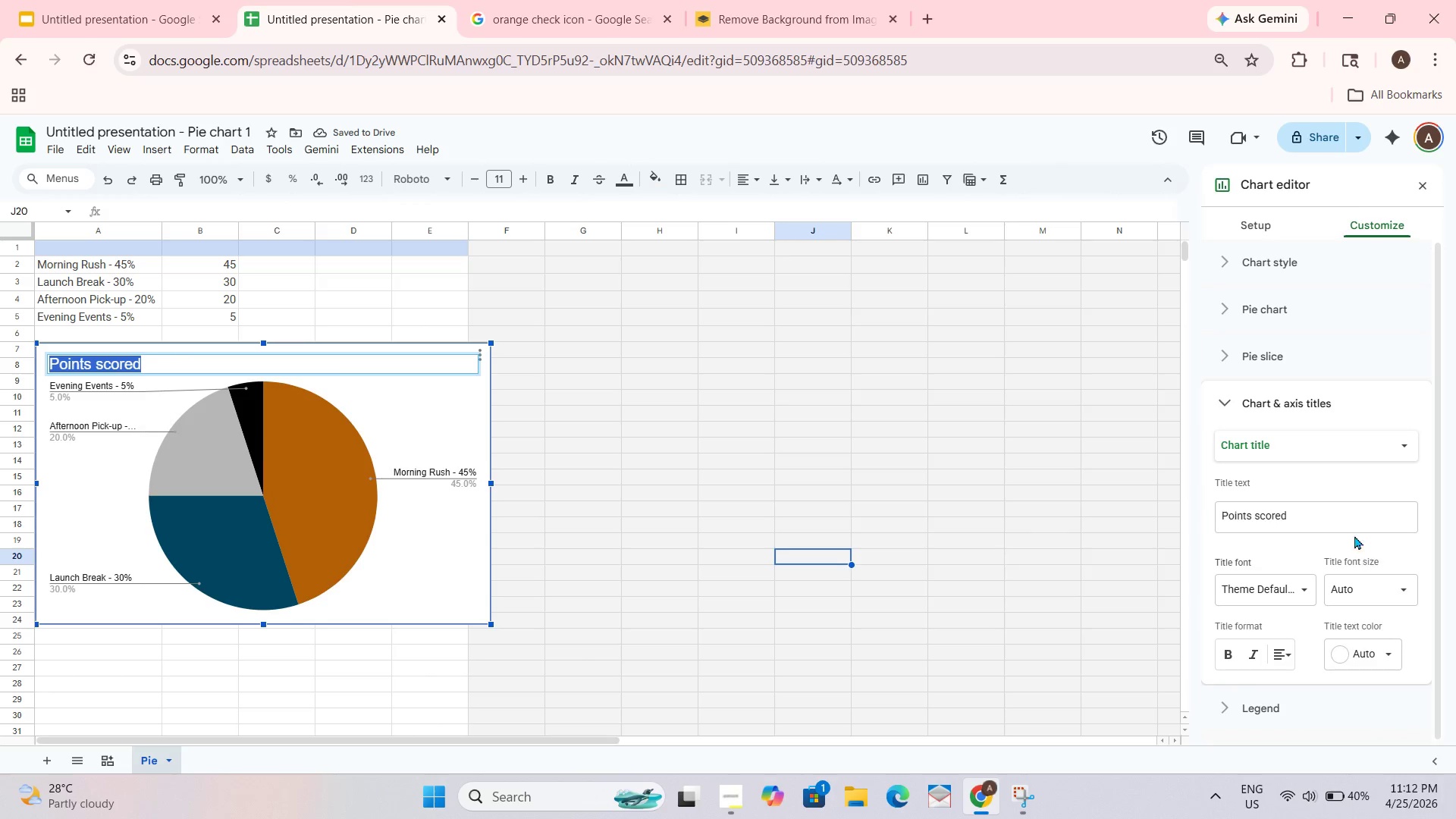 
mouse_move([1368, 541])
 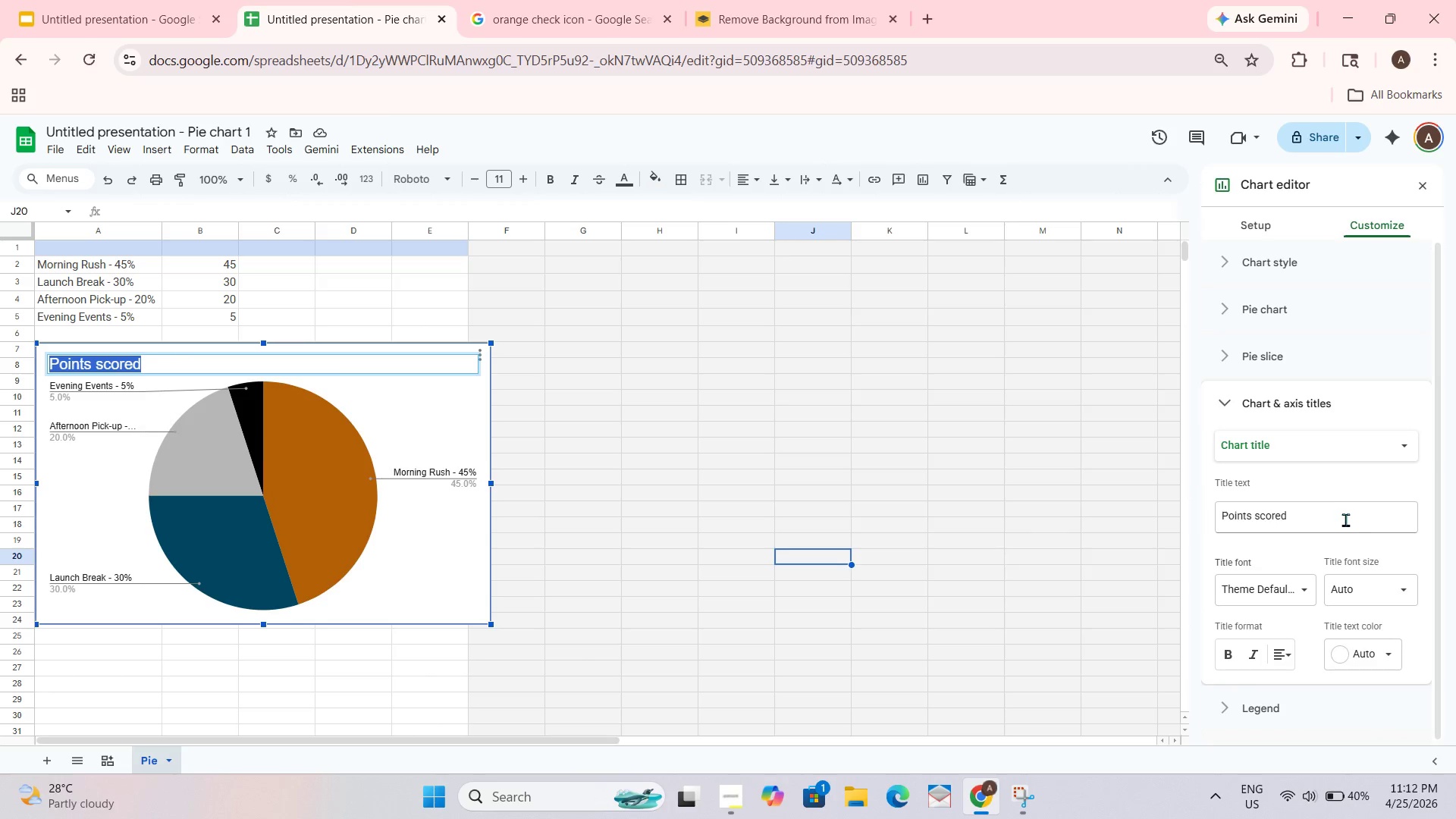 
left_click_drag(start_coordinate=[1345, 520], to_coordinate=[1084, 520])
 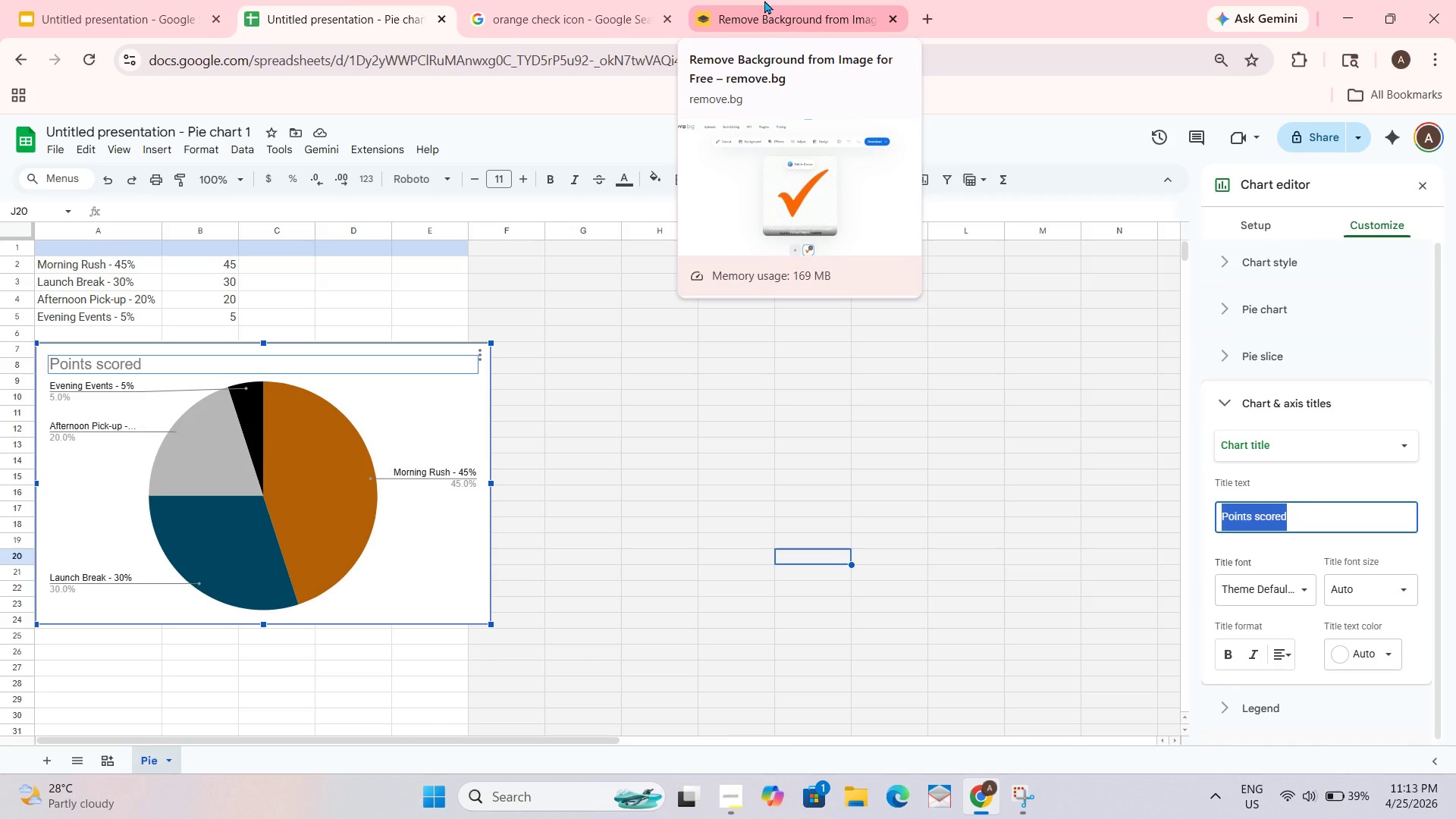 
wait(59.22)
 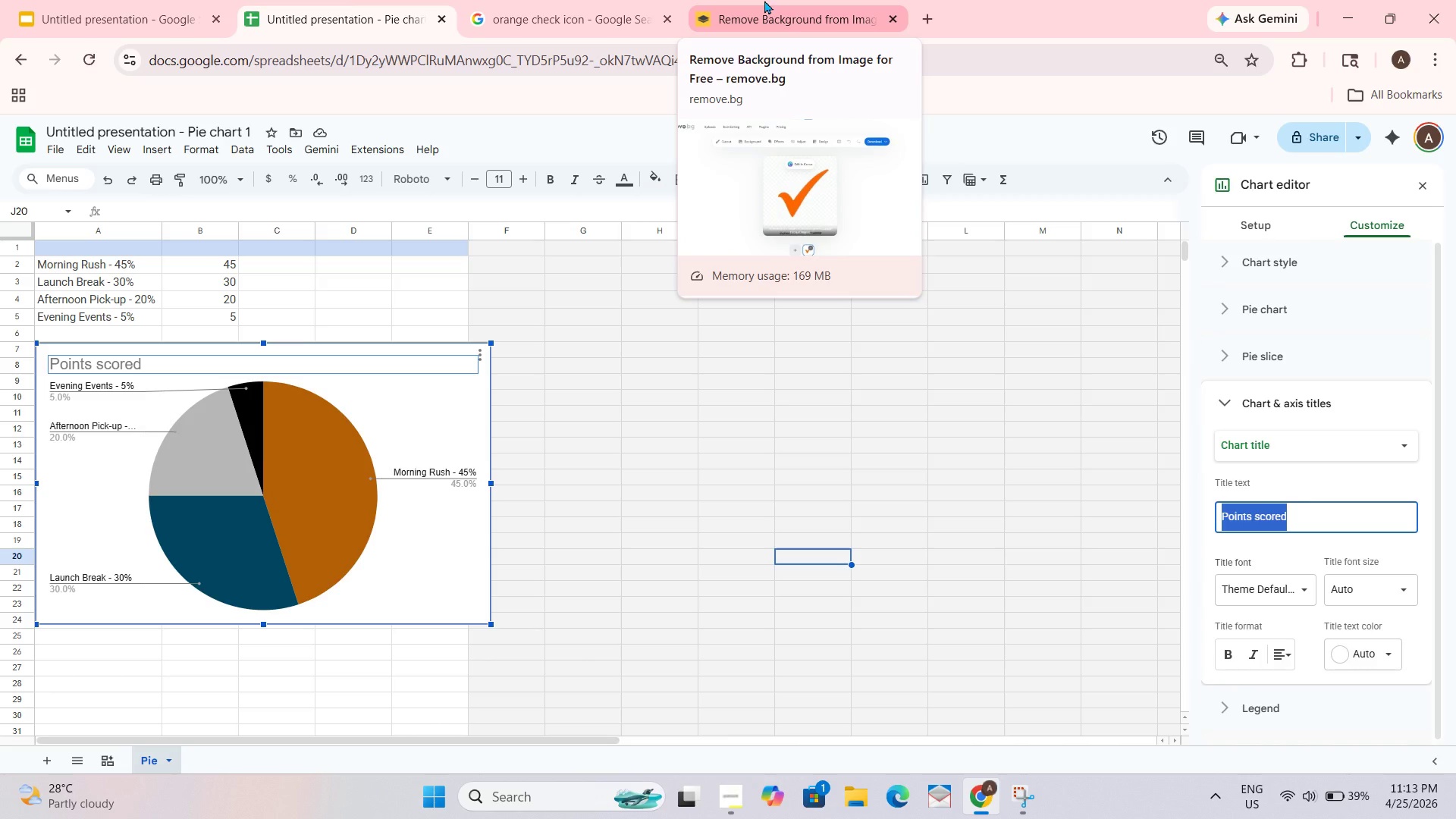 
key(Backspace)
 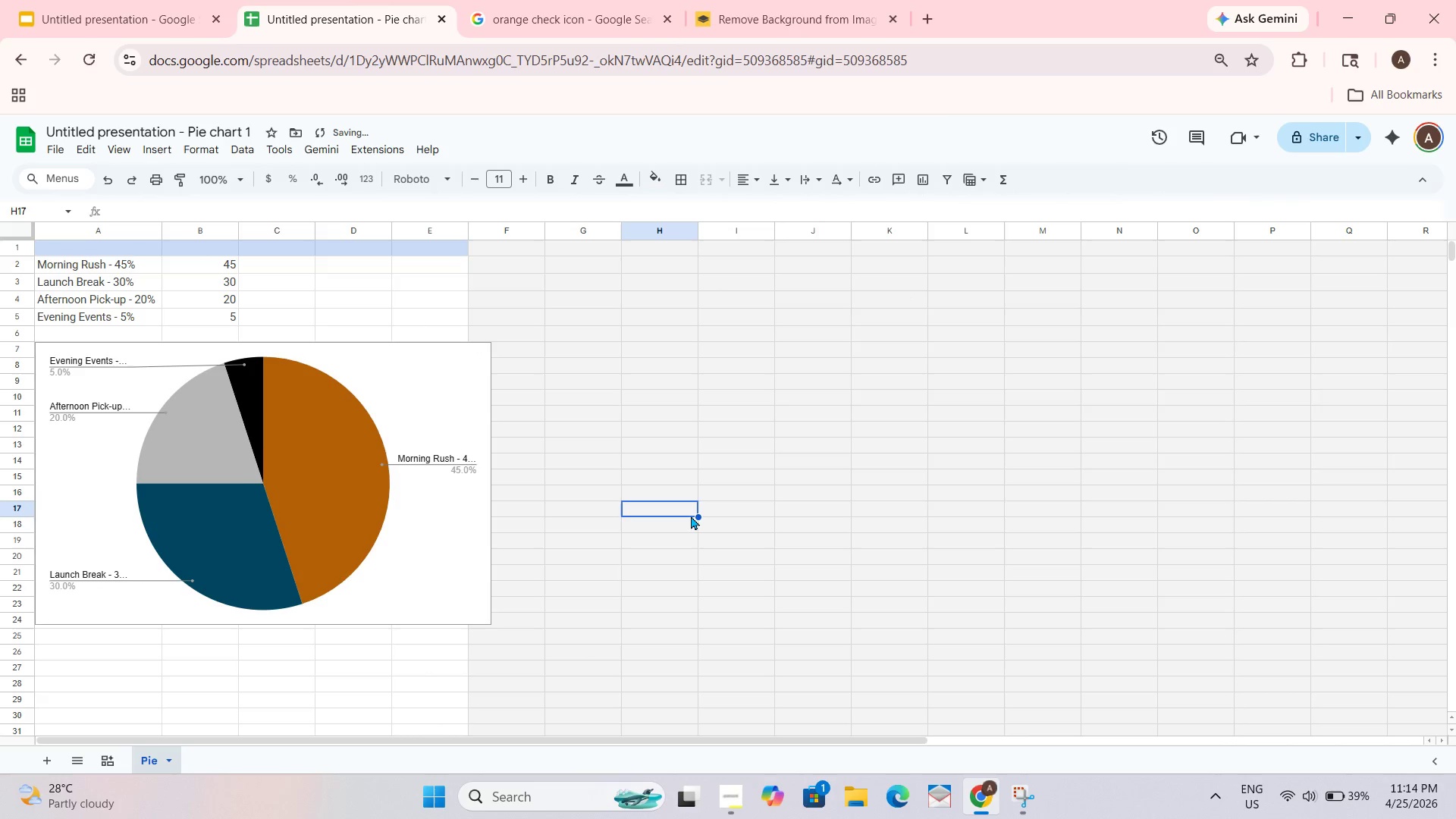 
double_click([484, 391])
 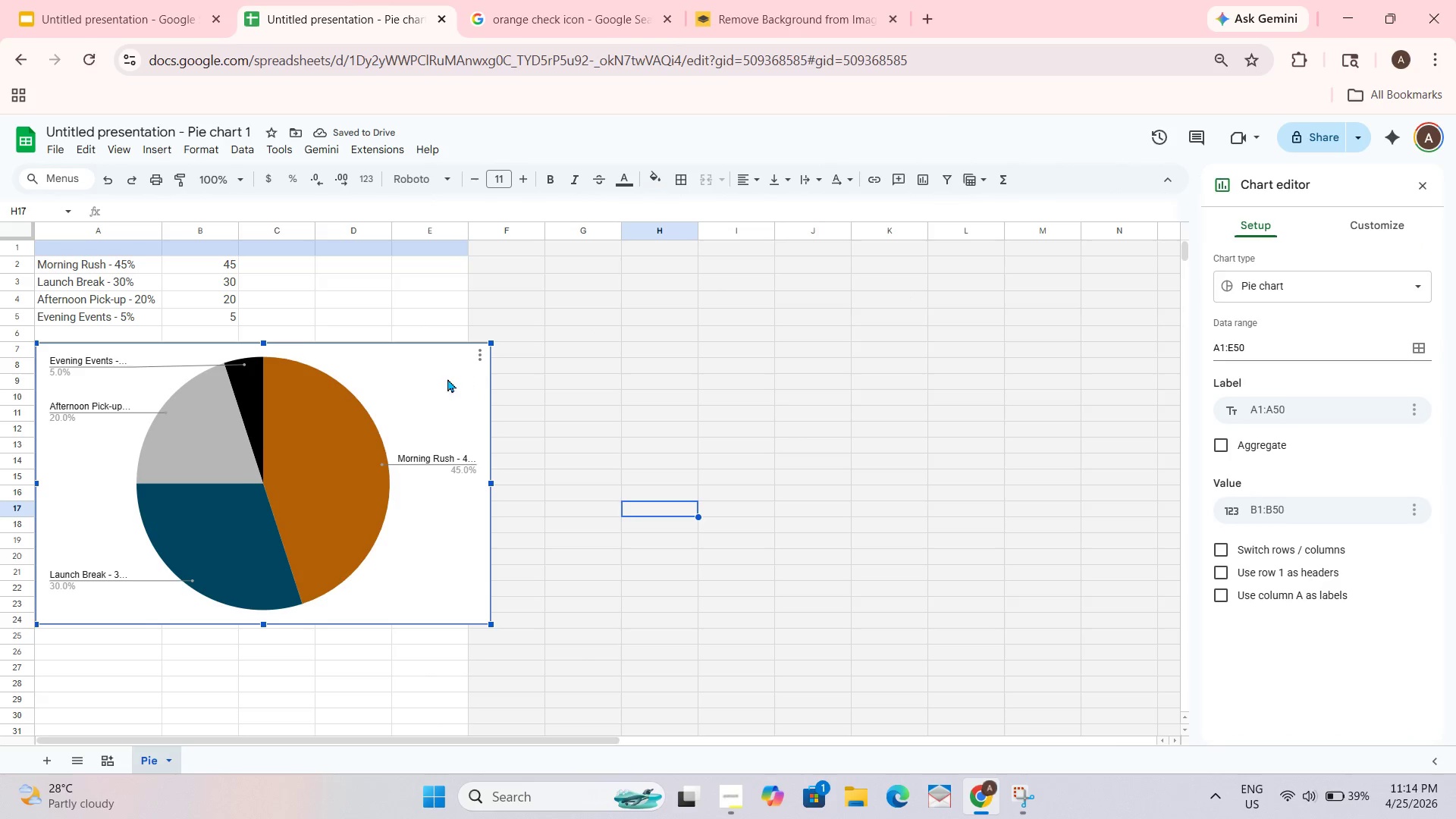 
triple_click([457, 391])
 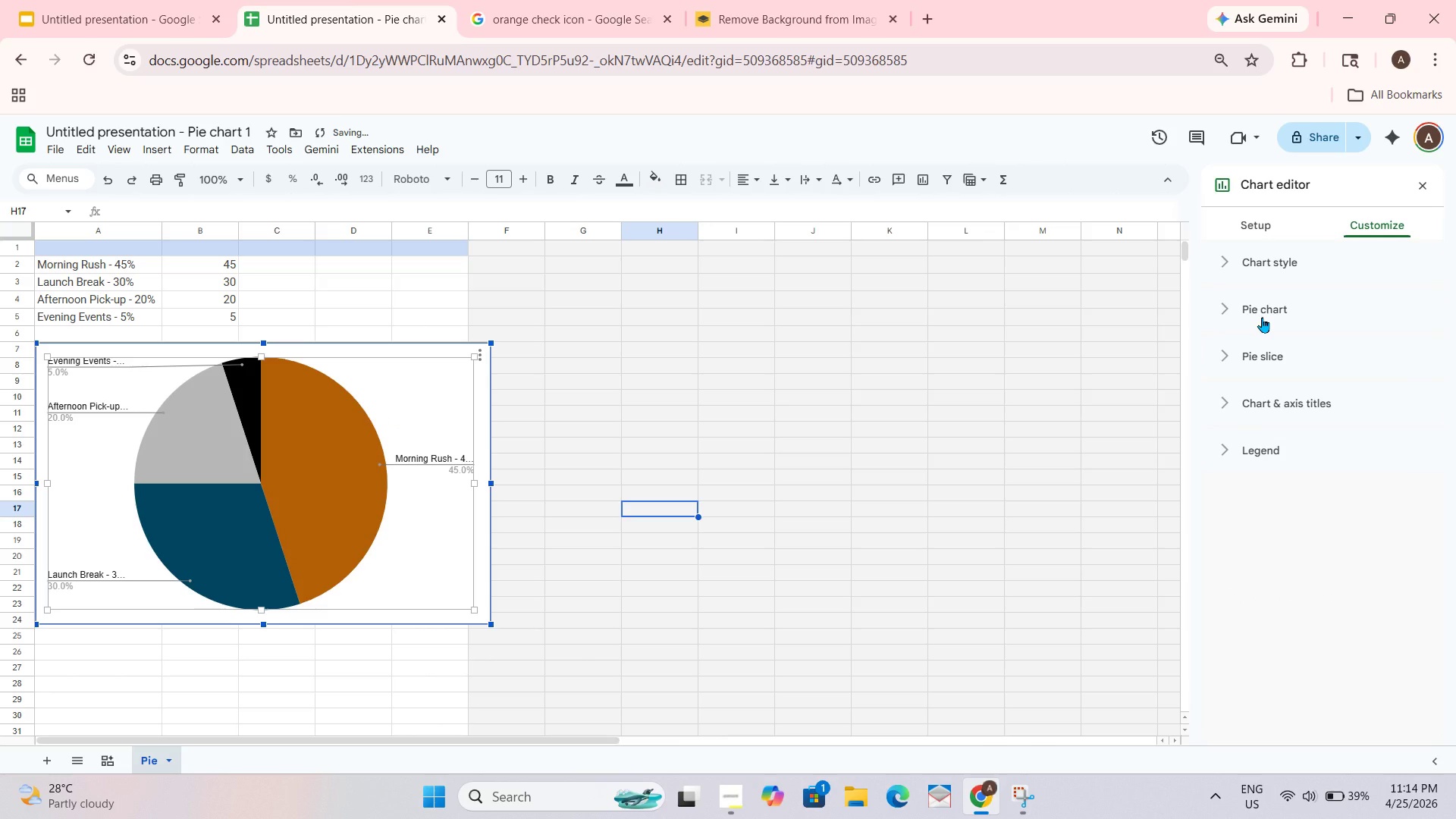 
left_click([1262, 317])
 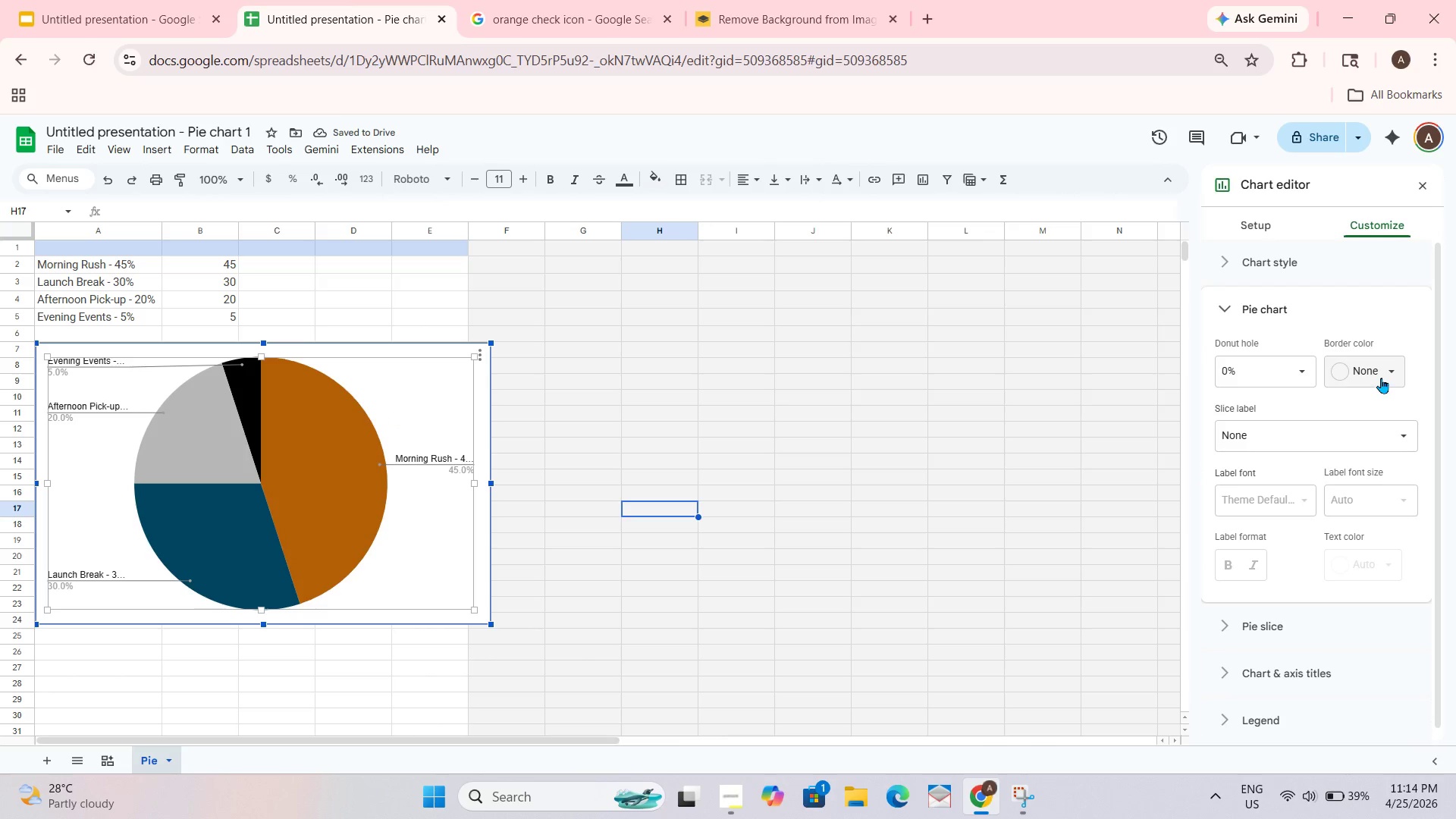 
left_click([1389, 375])
 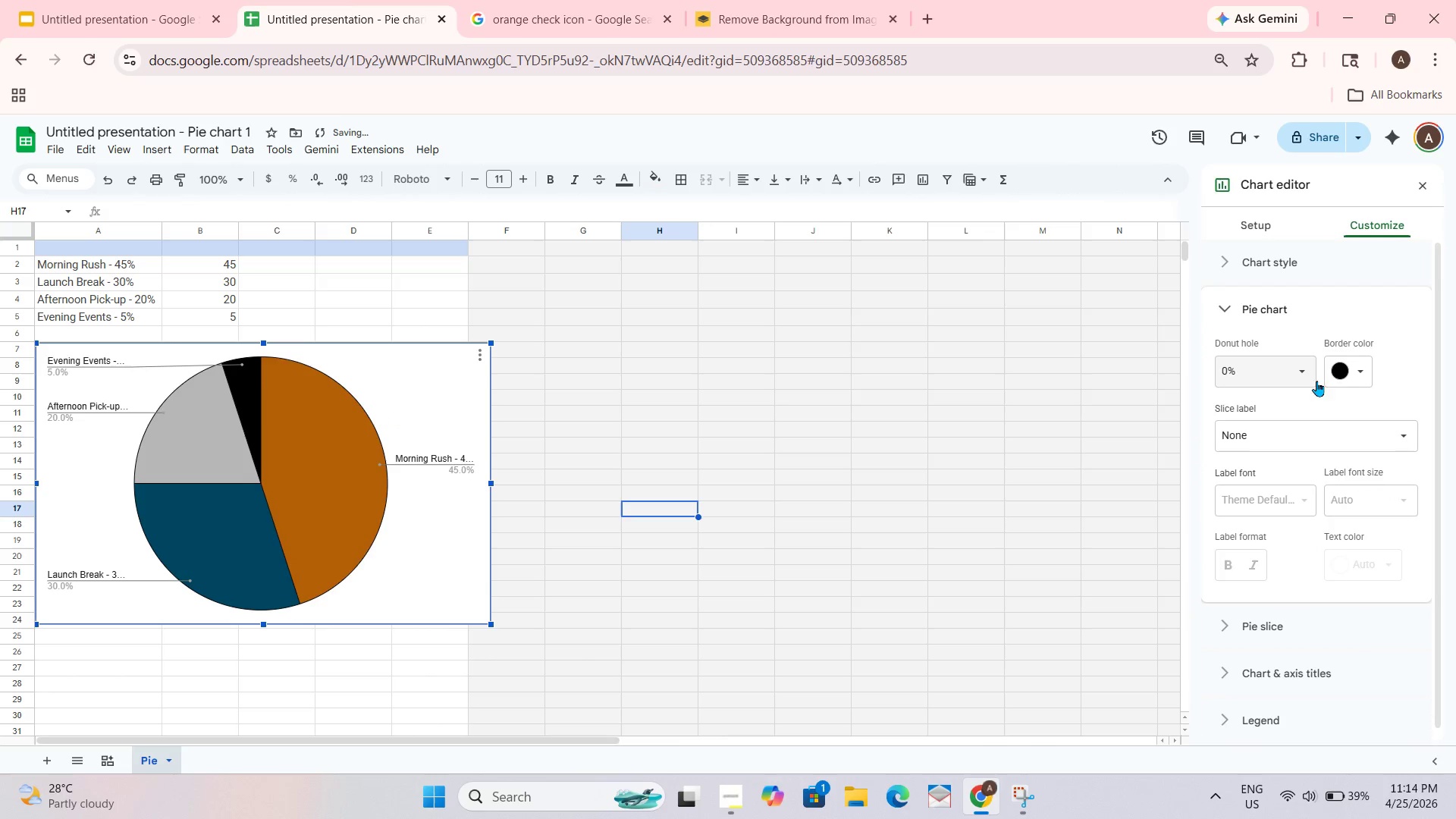 
left_click([1367, 369])
 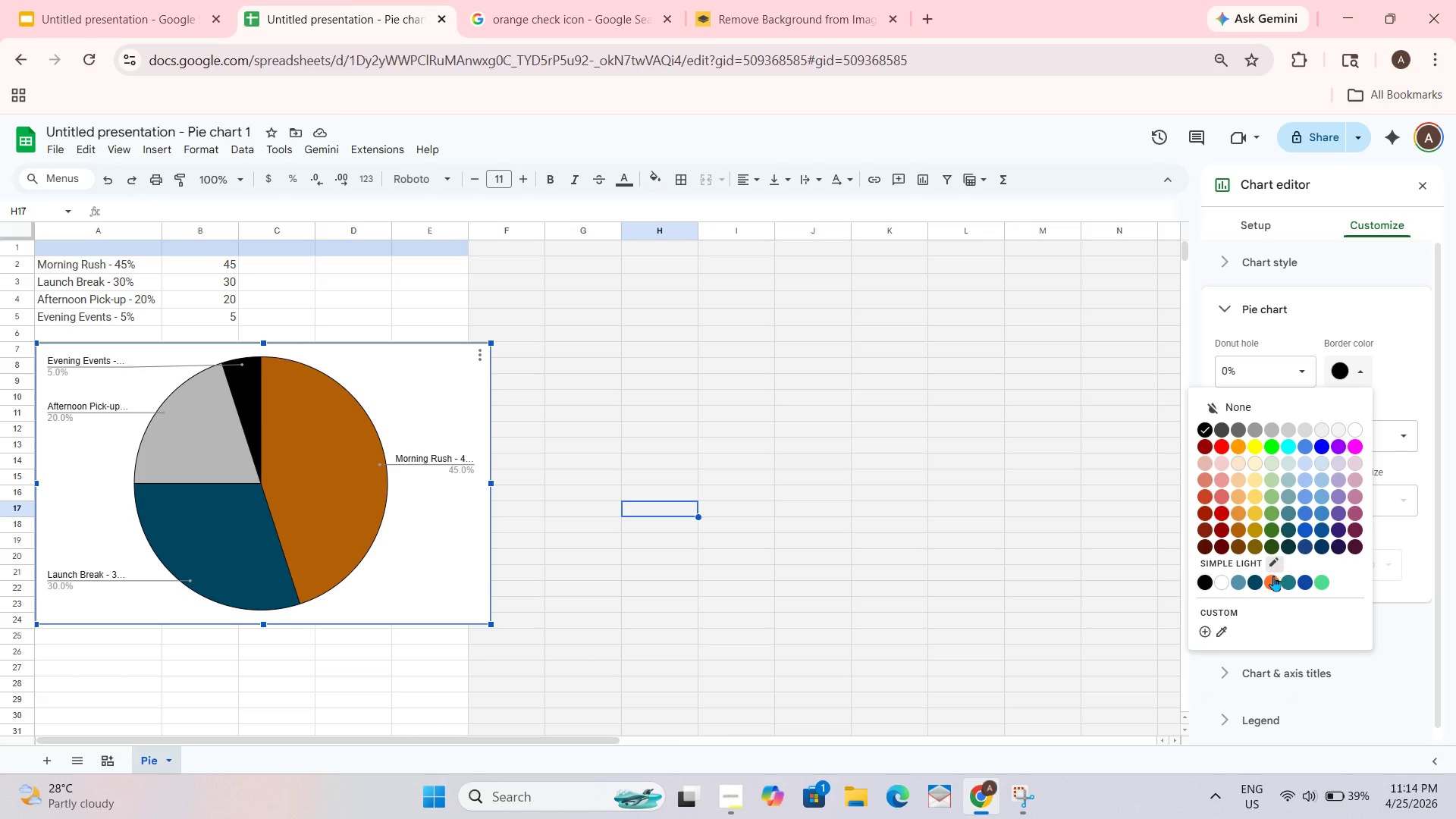 
wait(7.36)
 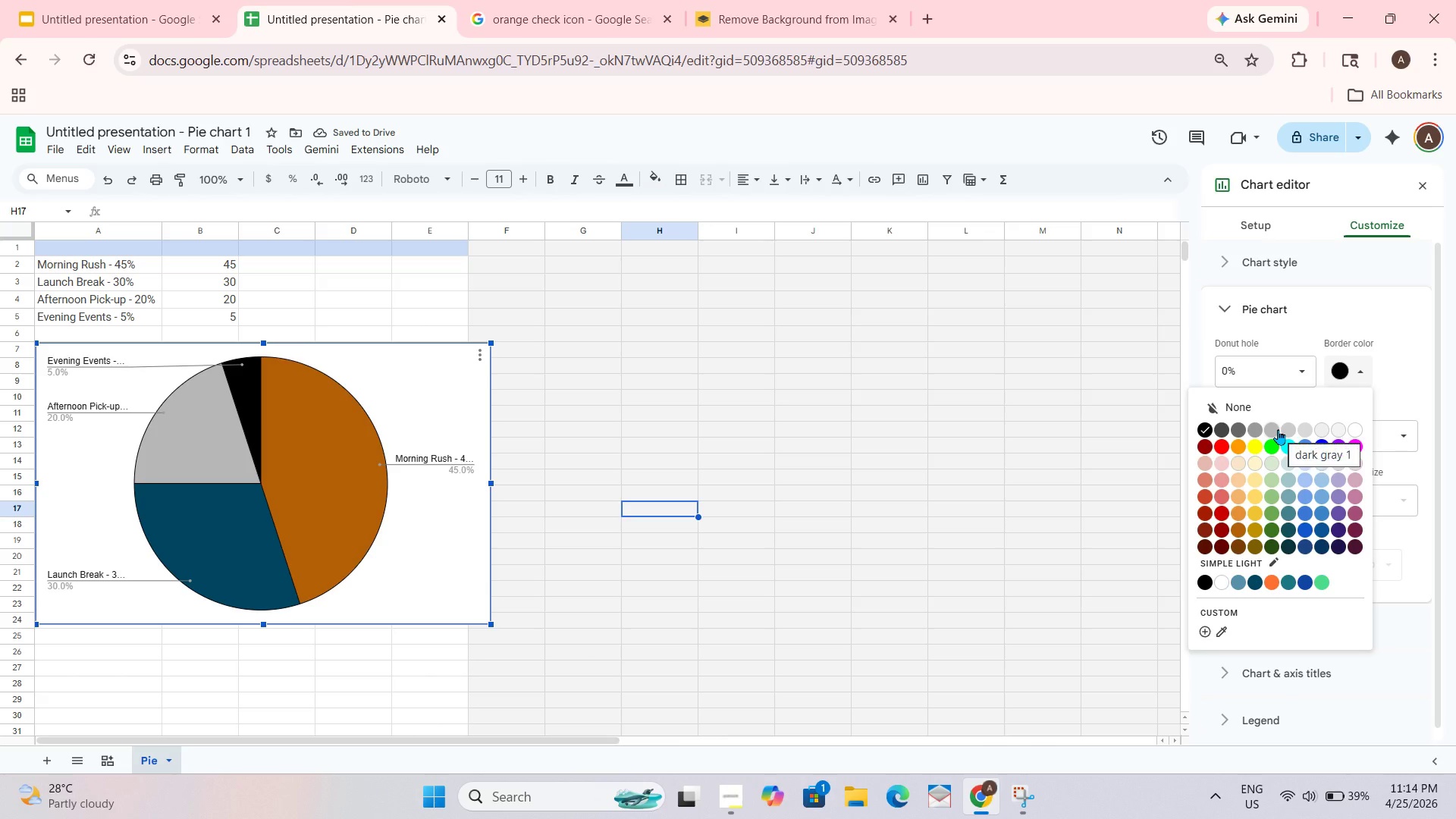 
left_click([1323, 551])
 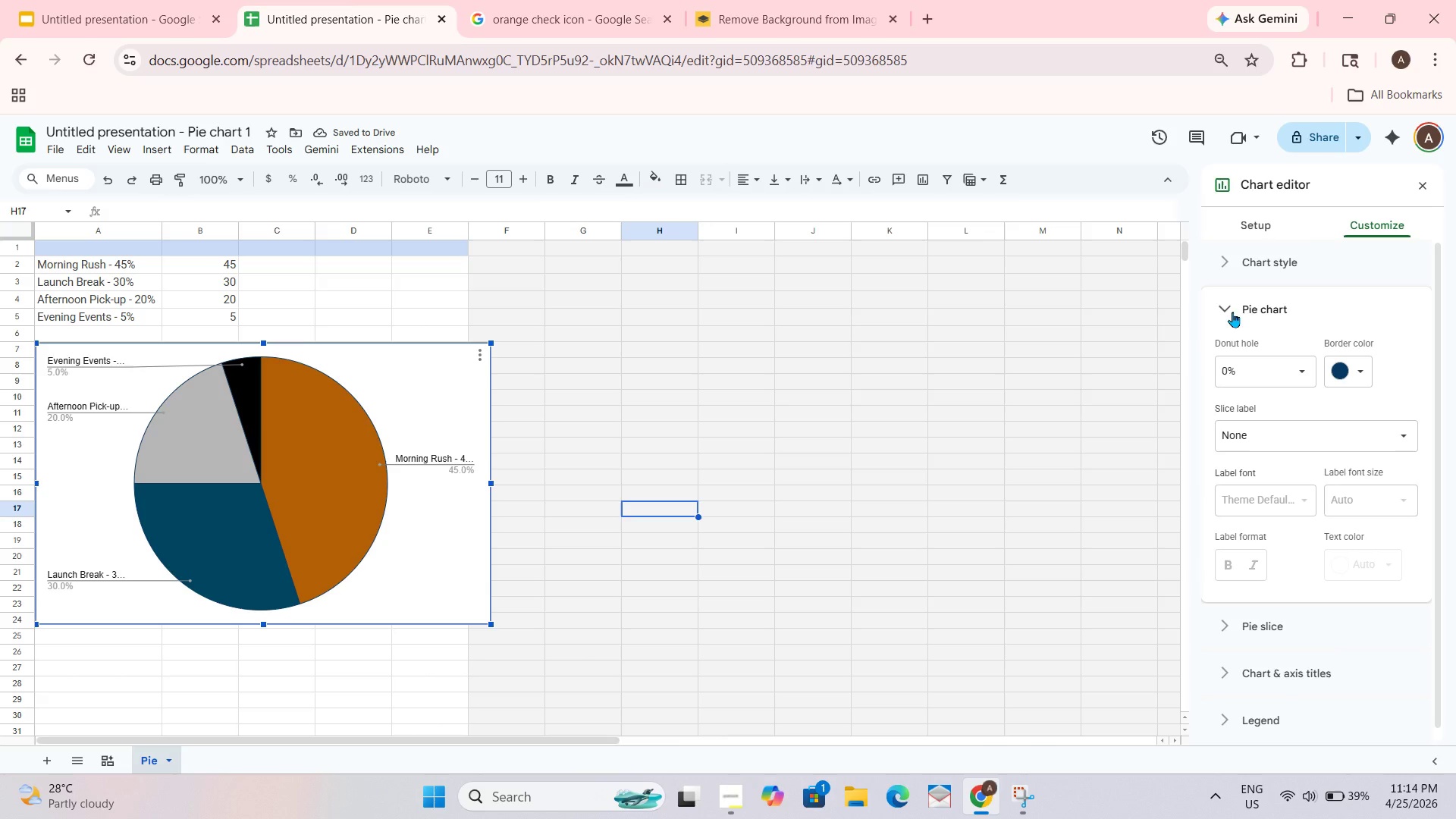 
wait(6.55)
 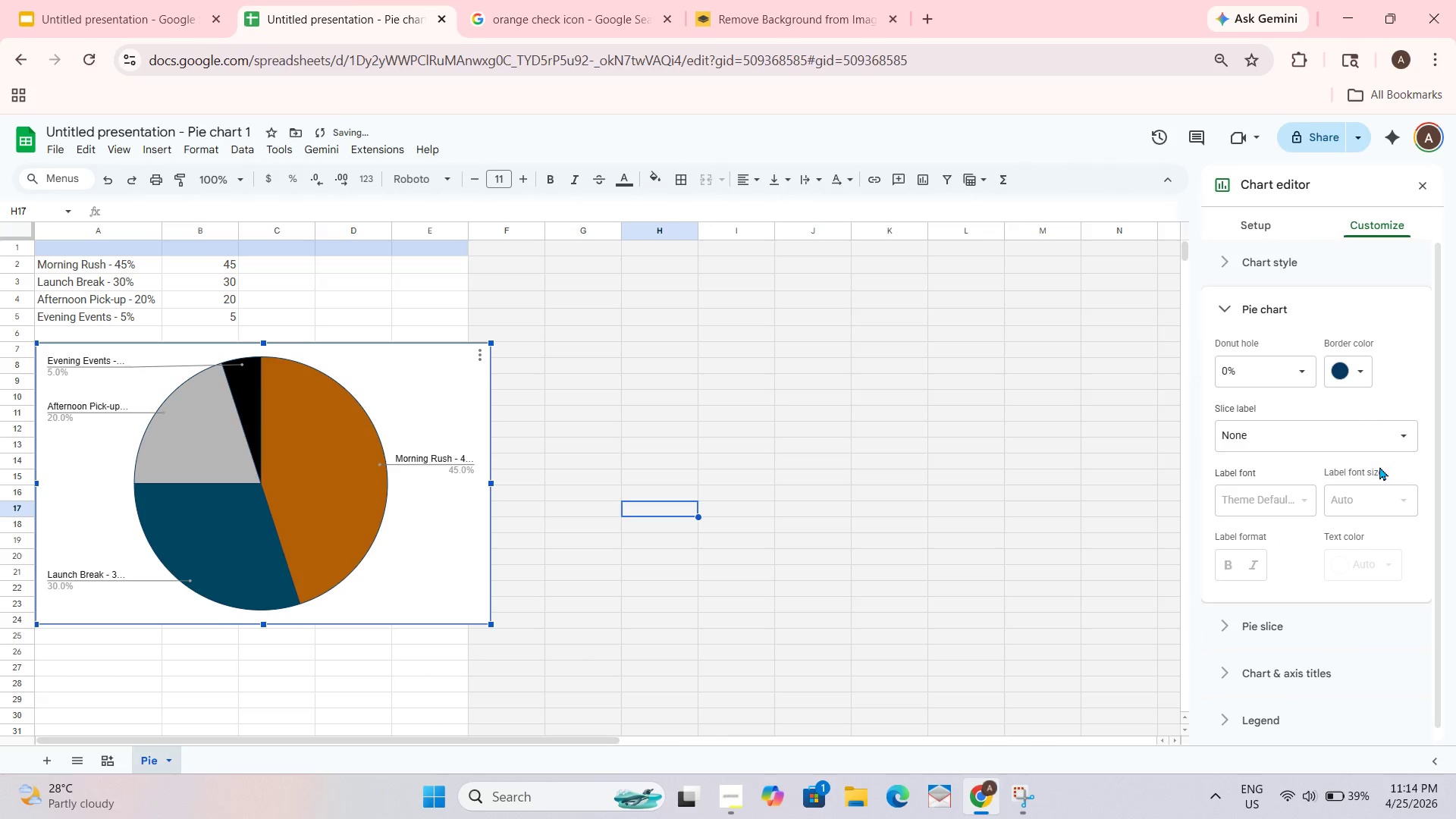 
left_click([1225, 302])
 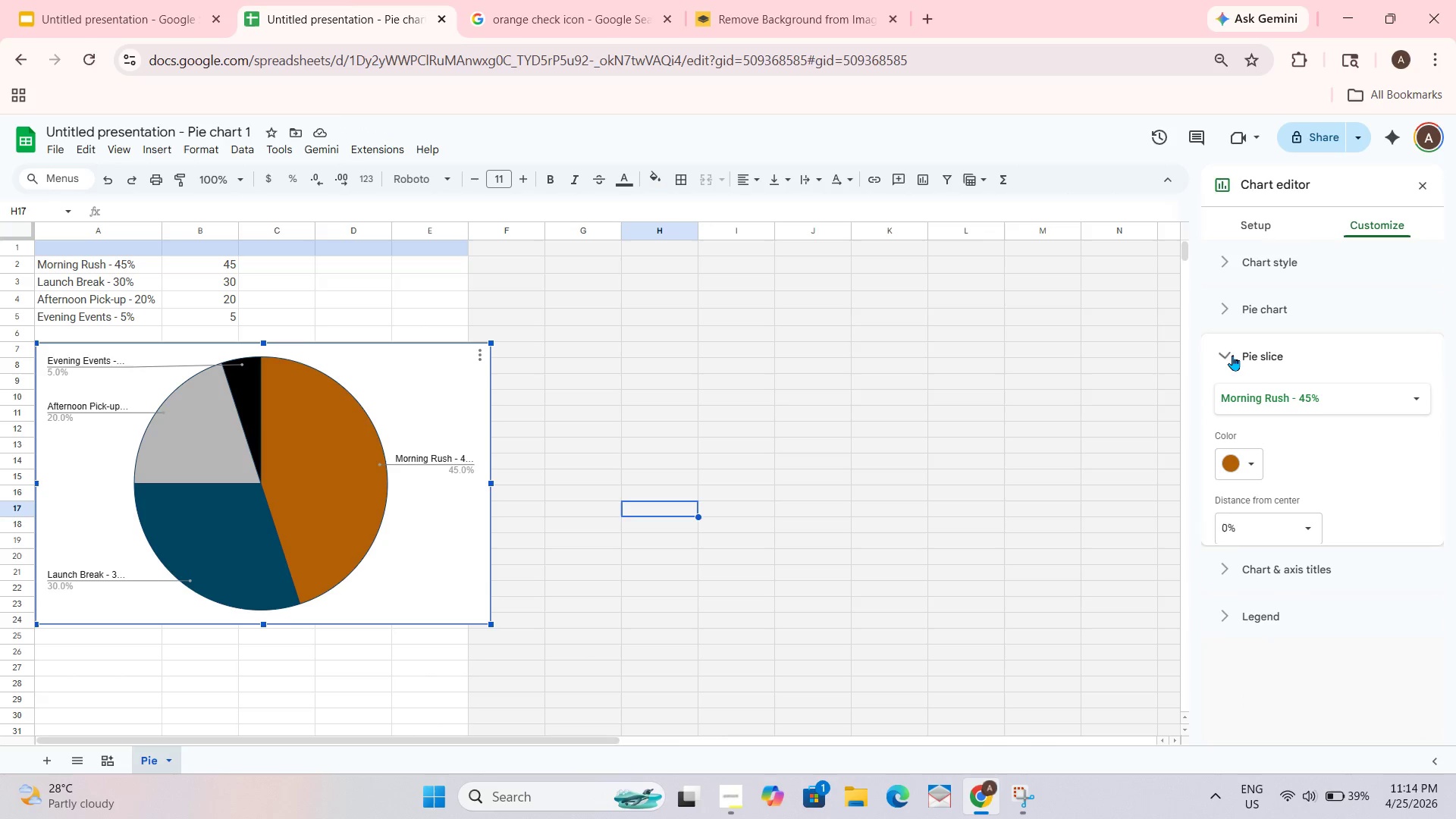 
left_click([1232, 355])
 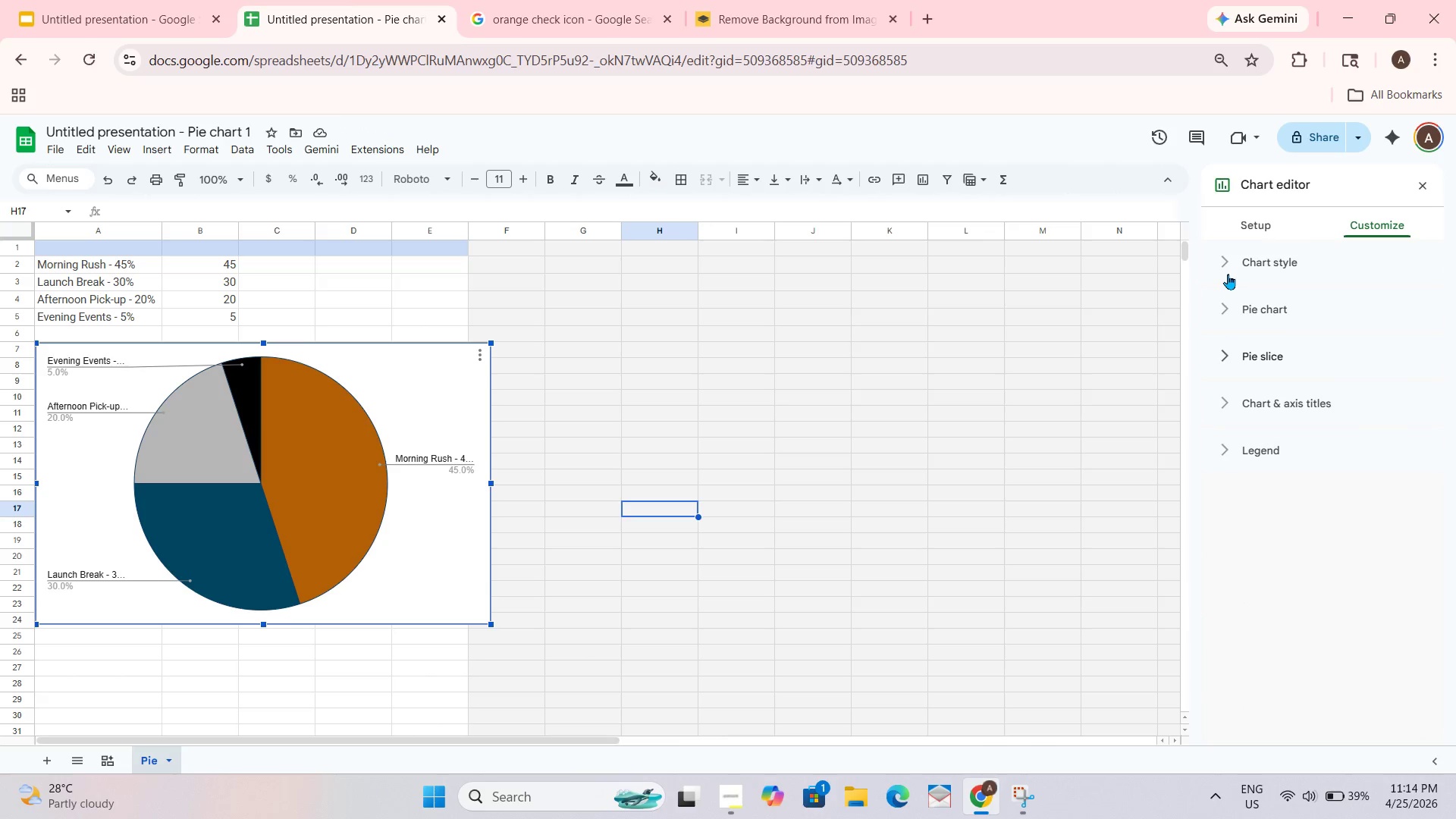 
left_click([1228, 271])
 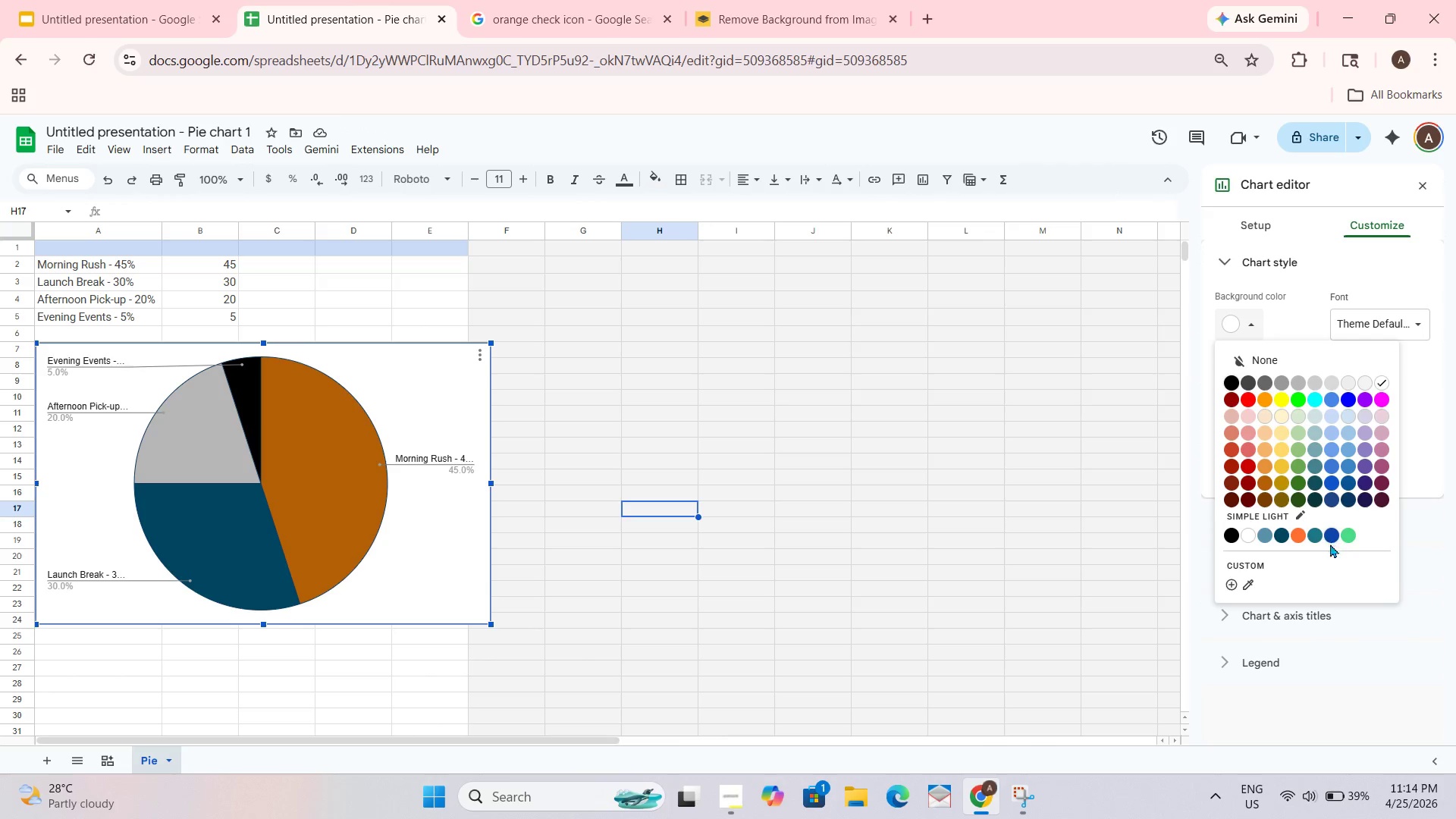 
left_click([1367, 501])
 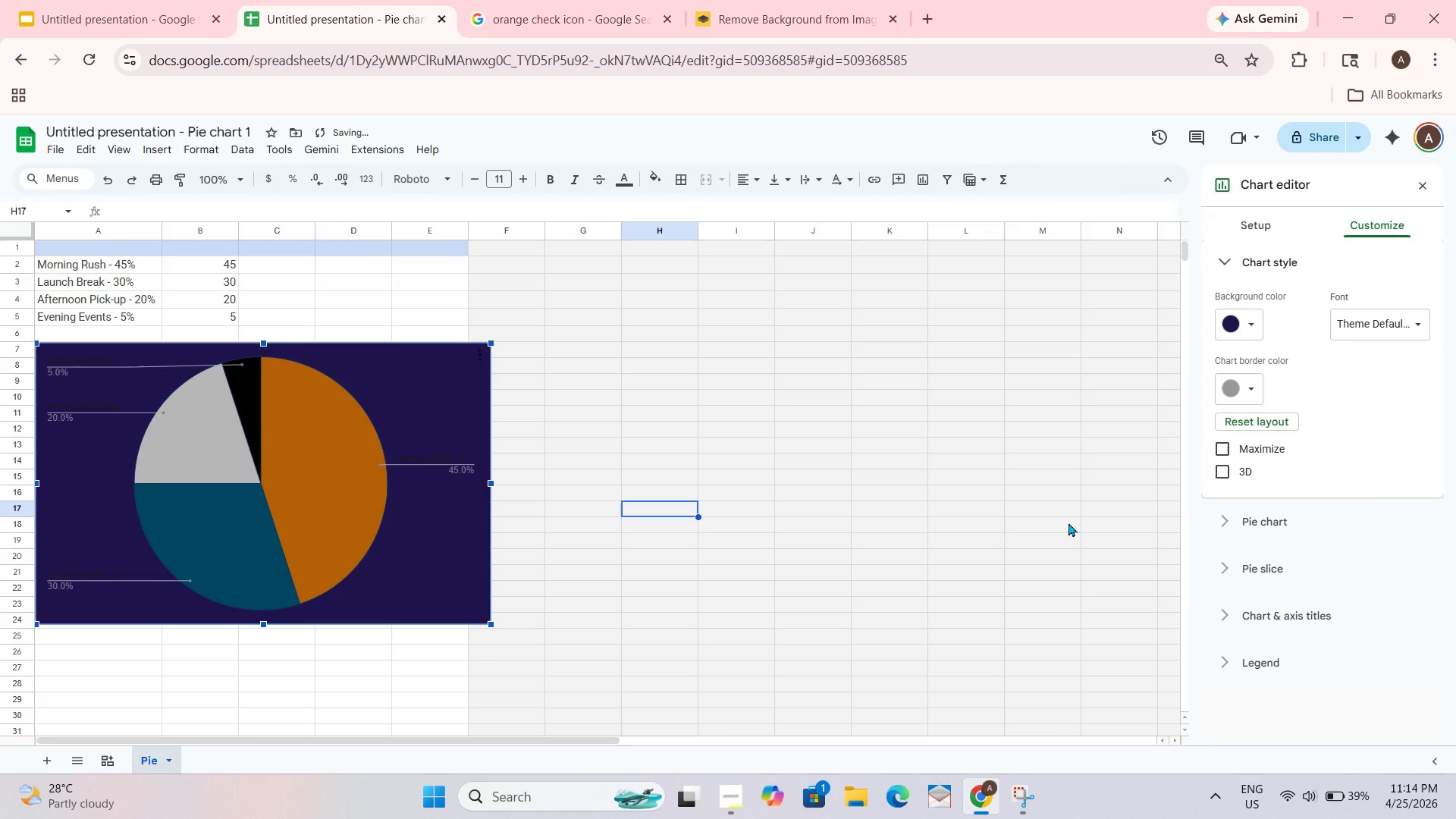 
left_click([981, 525])
 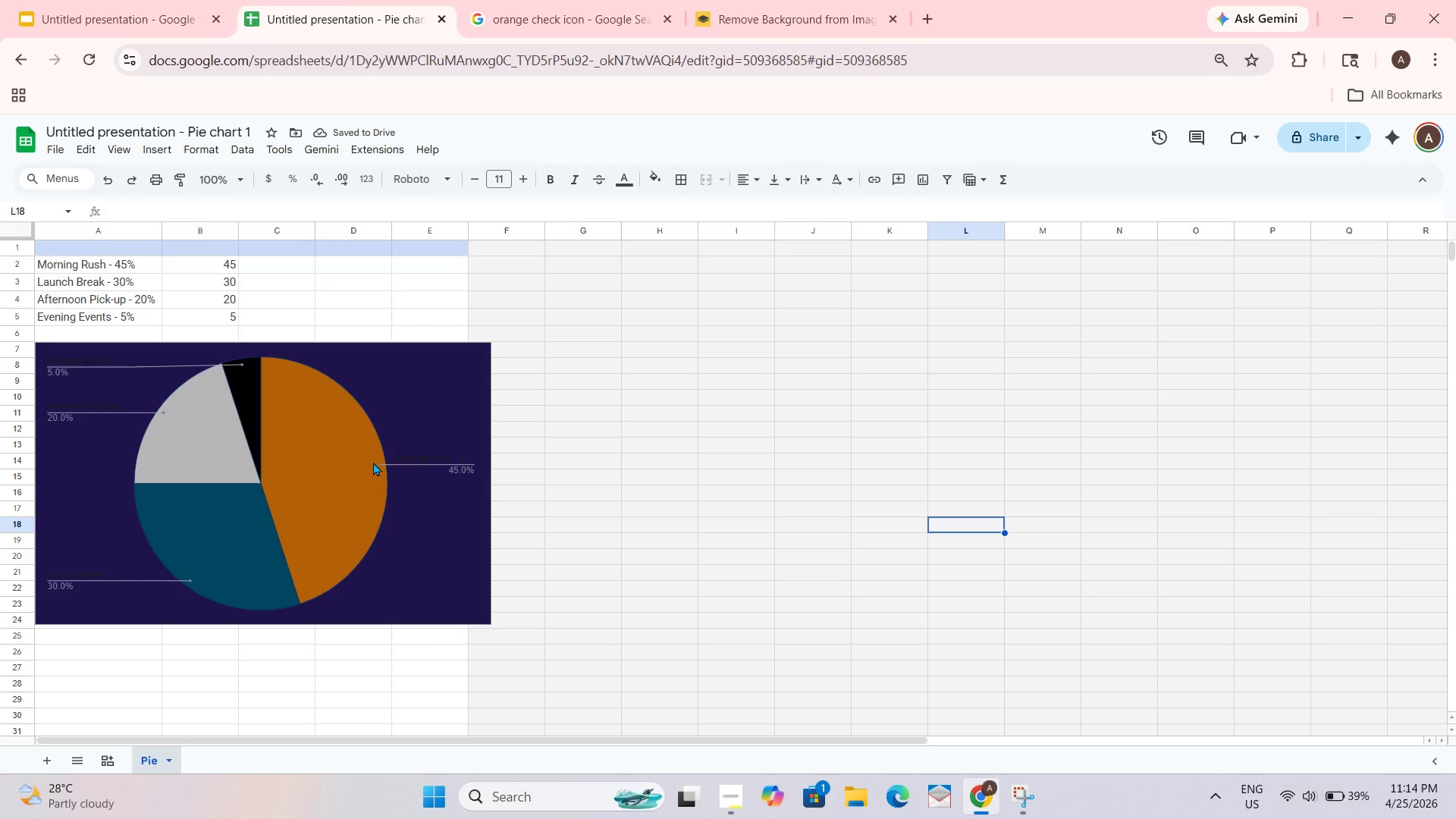 
double_click([417, 449])
 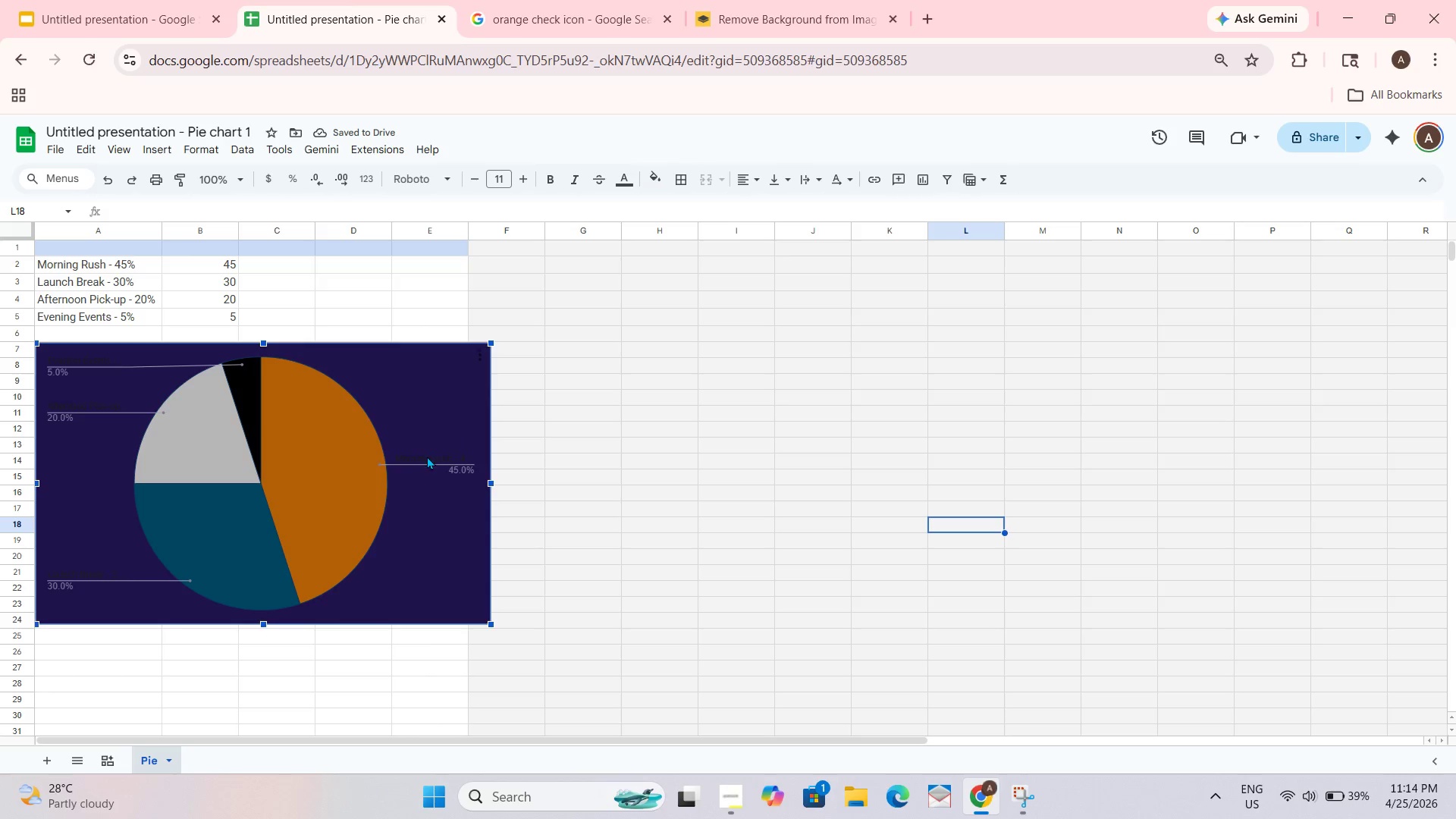 
triple_click([428, 456])
 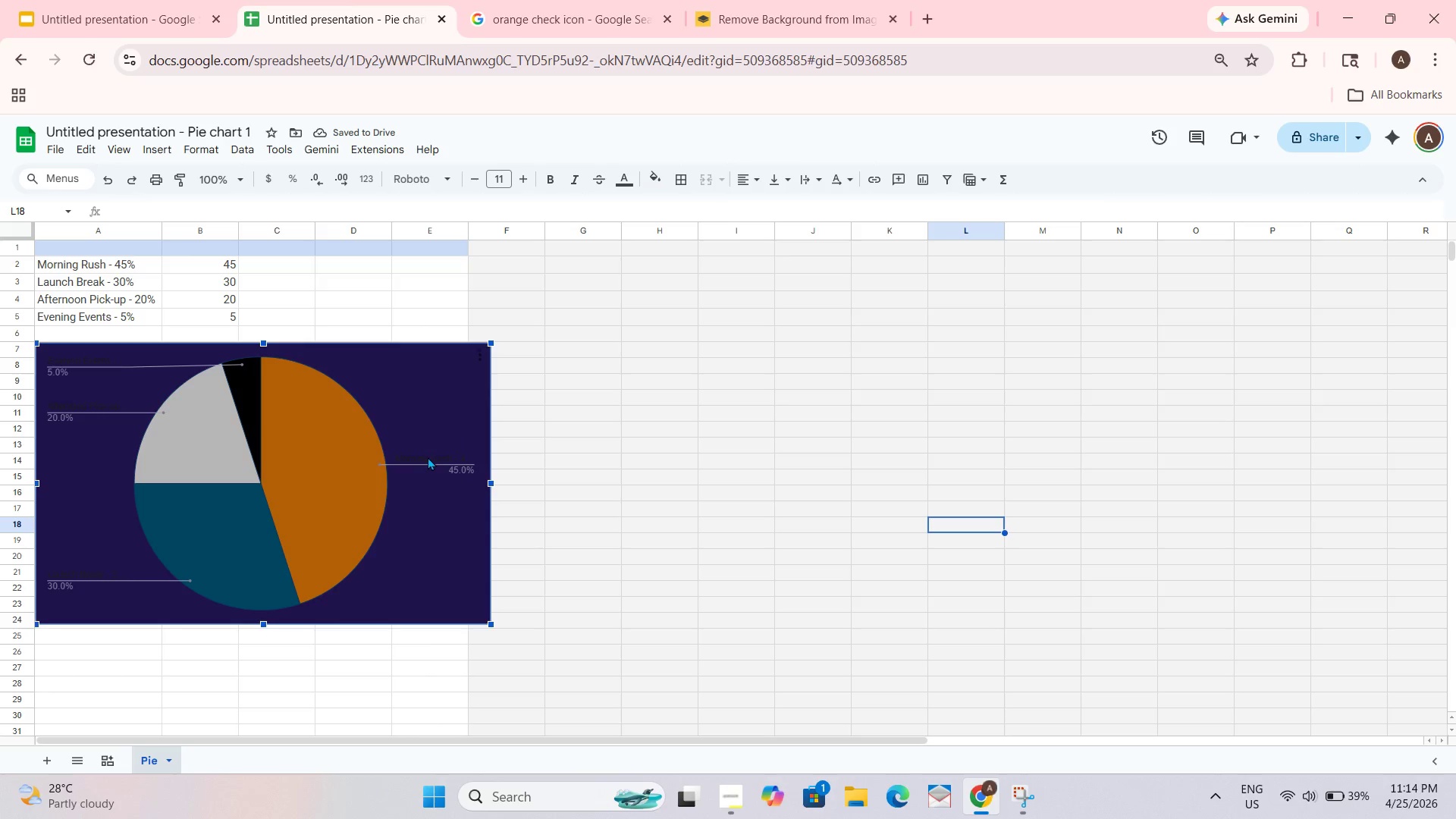 
triple_click([428, 457])
 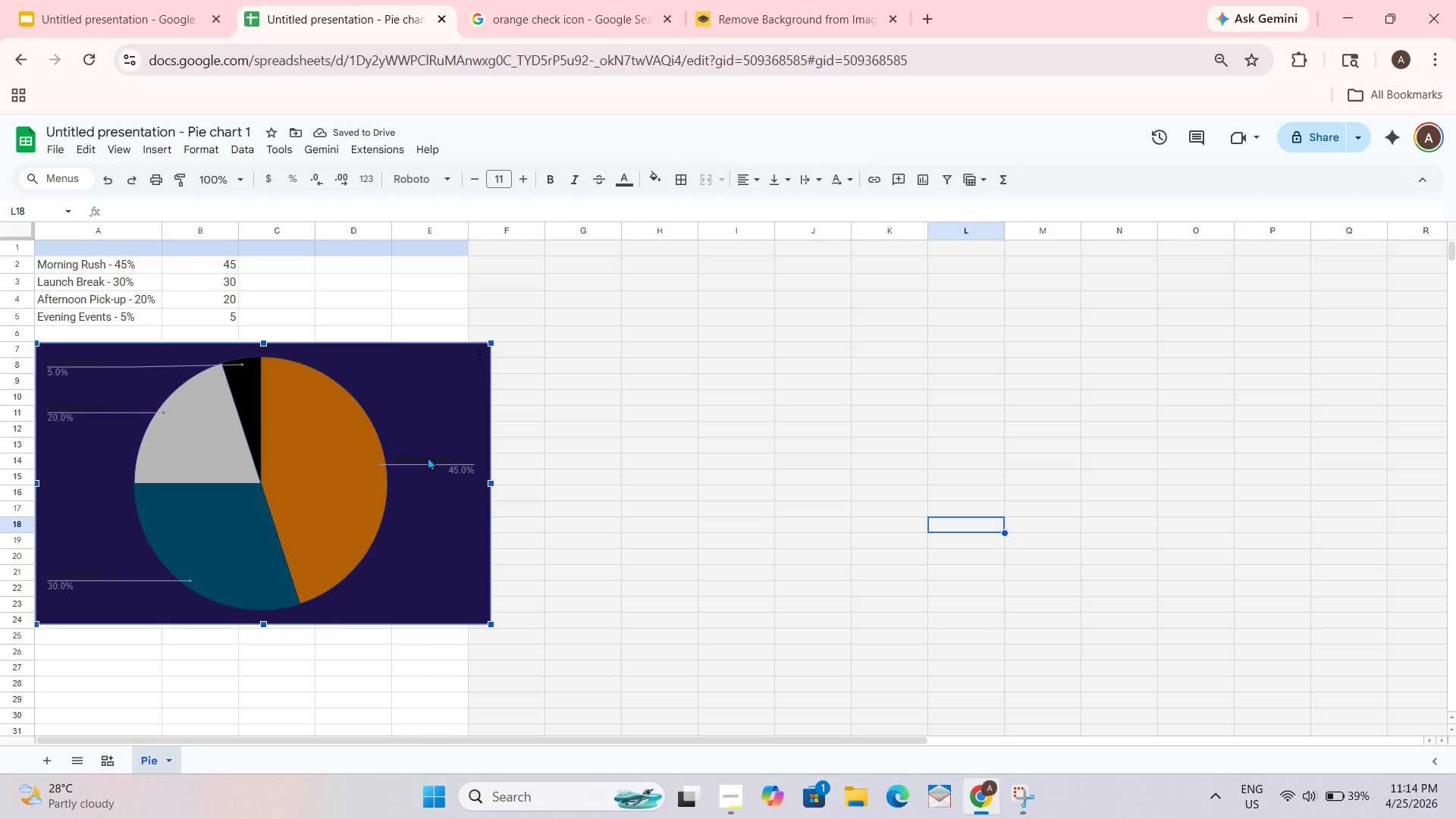 
triple_click([428, 457])
 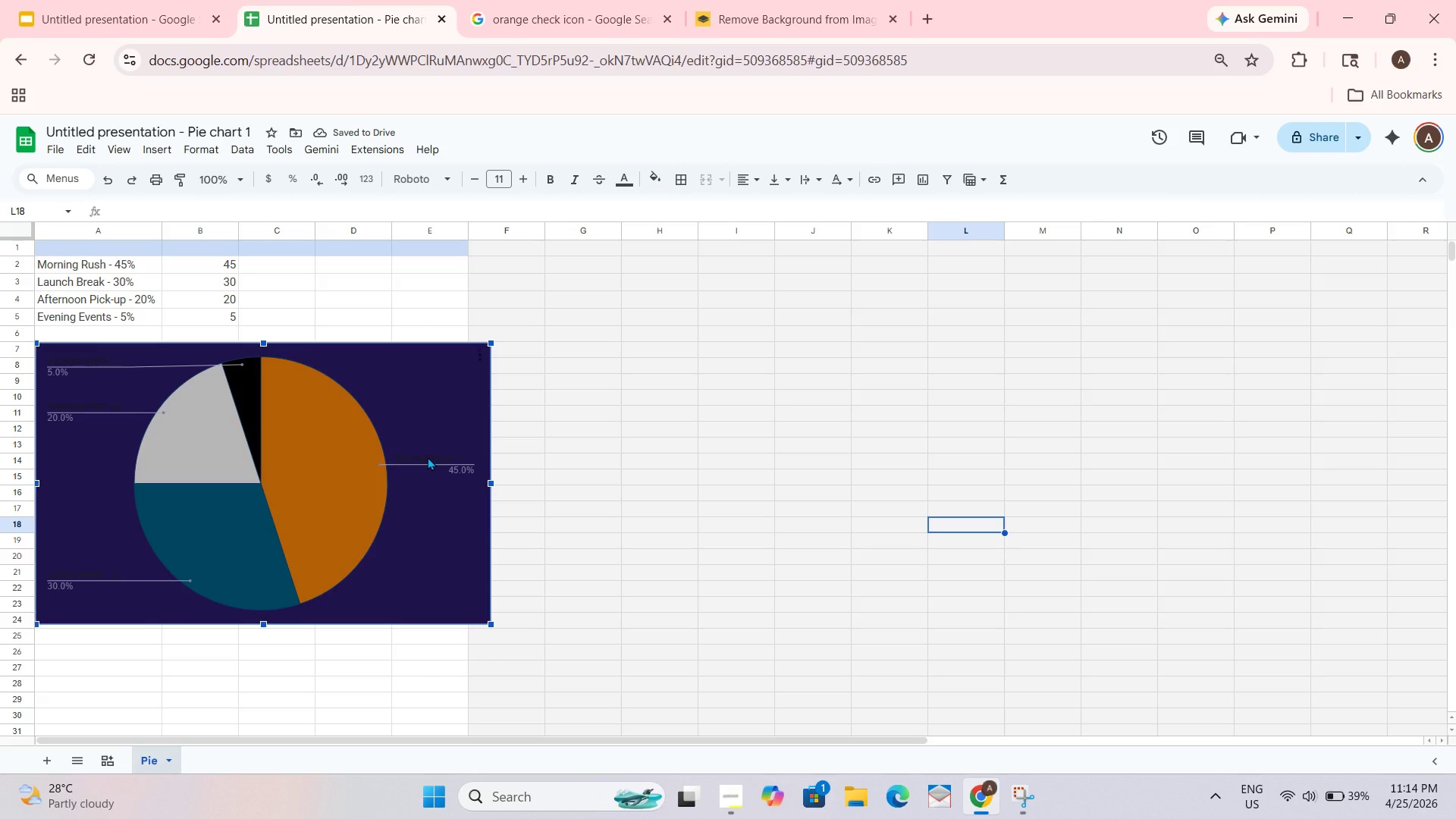 
triple_click([428, 457])
 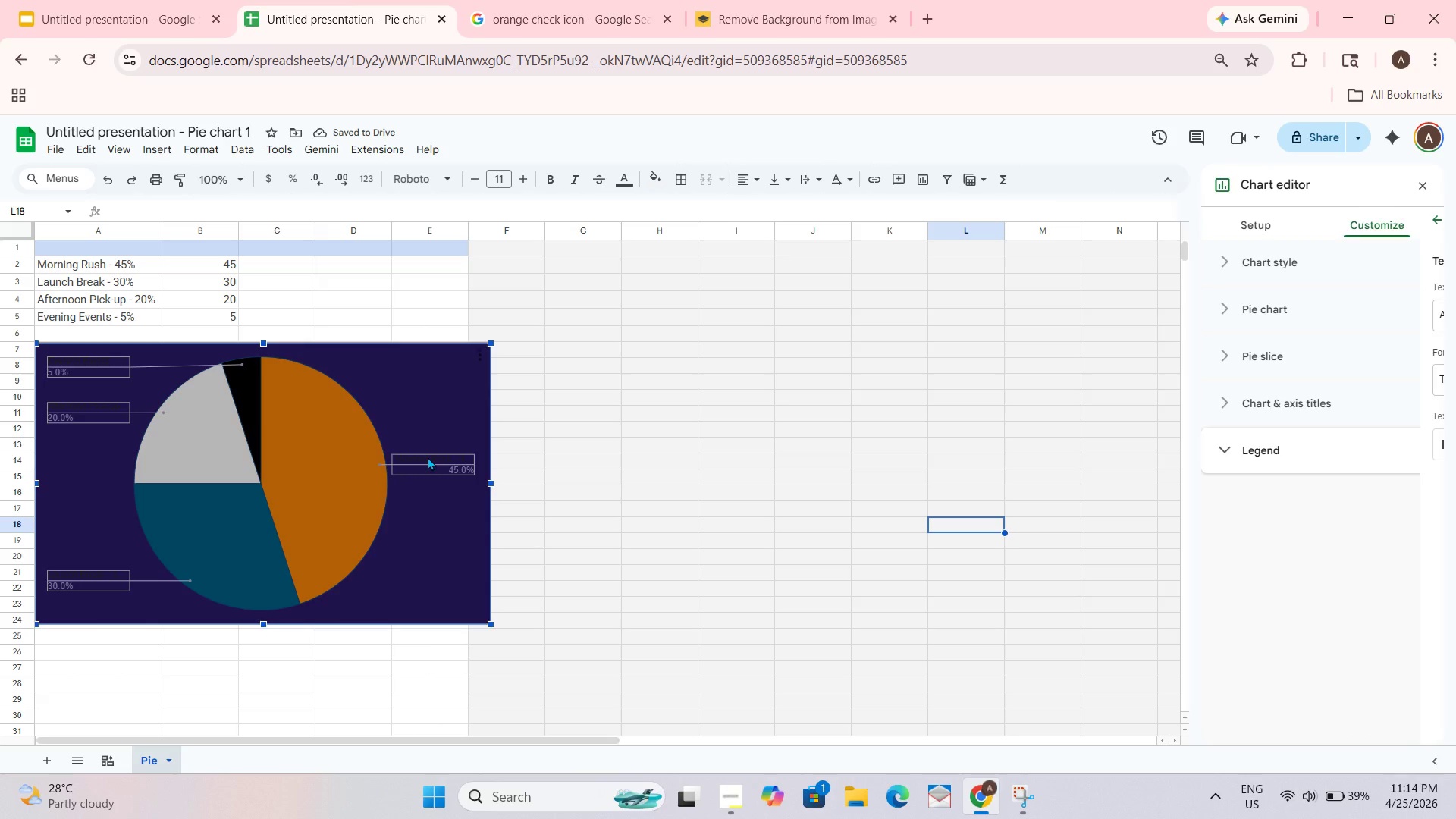 
triple_click([428, 457])
 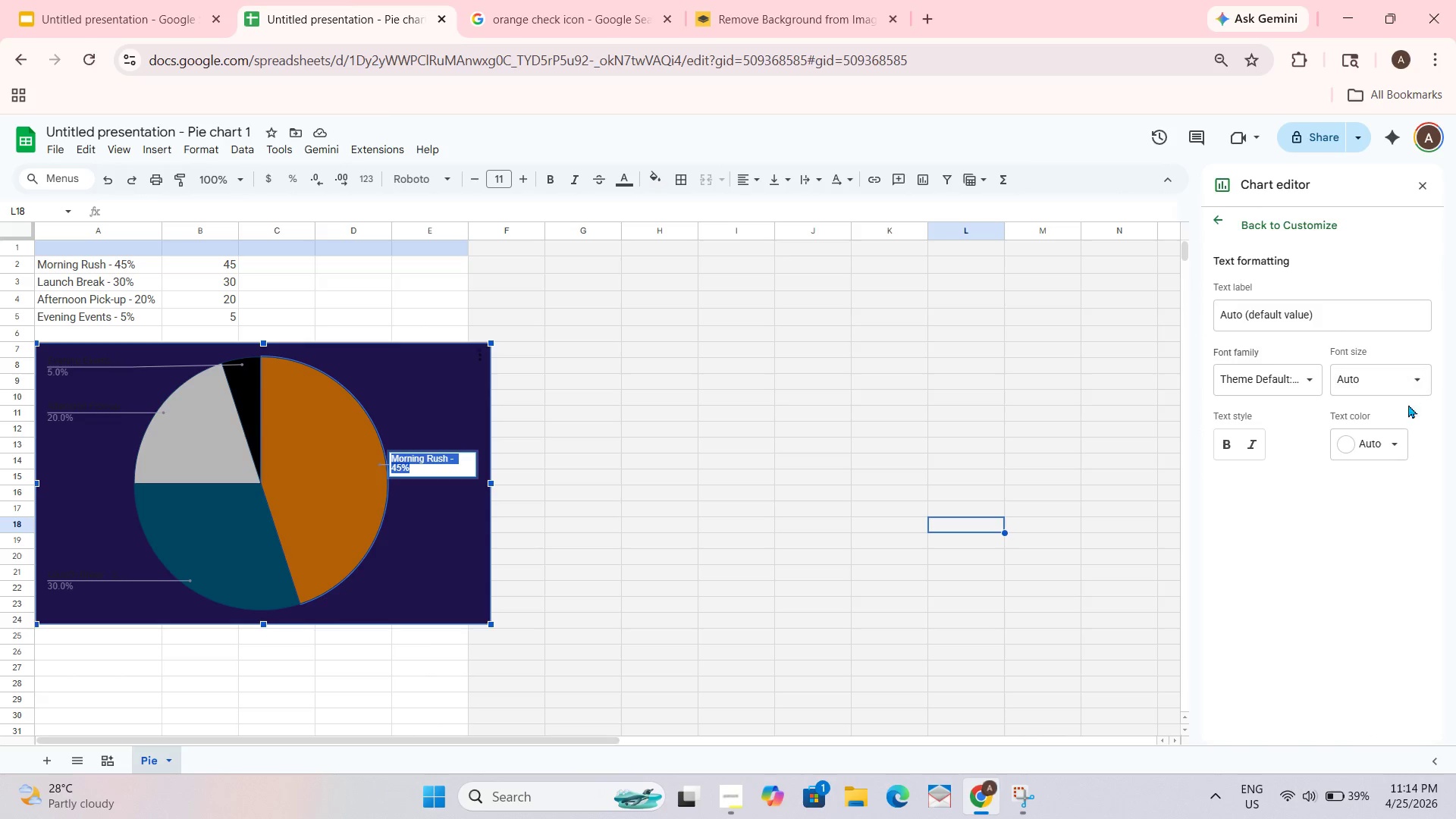 
left_click([1394, 444])
 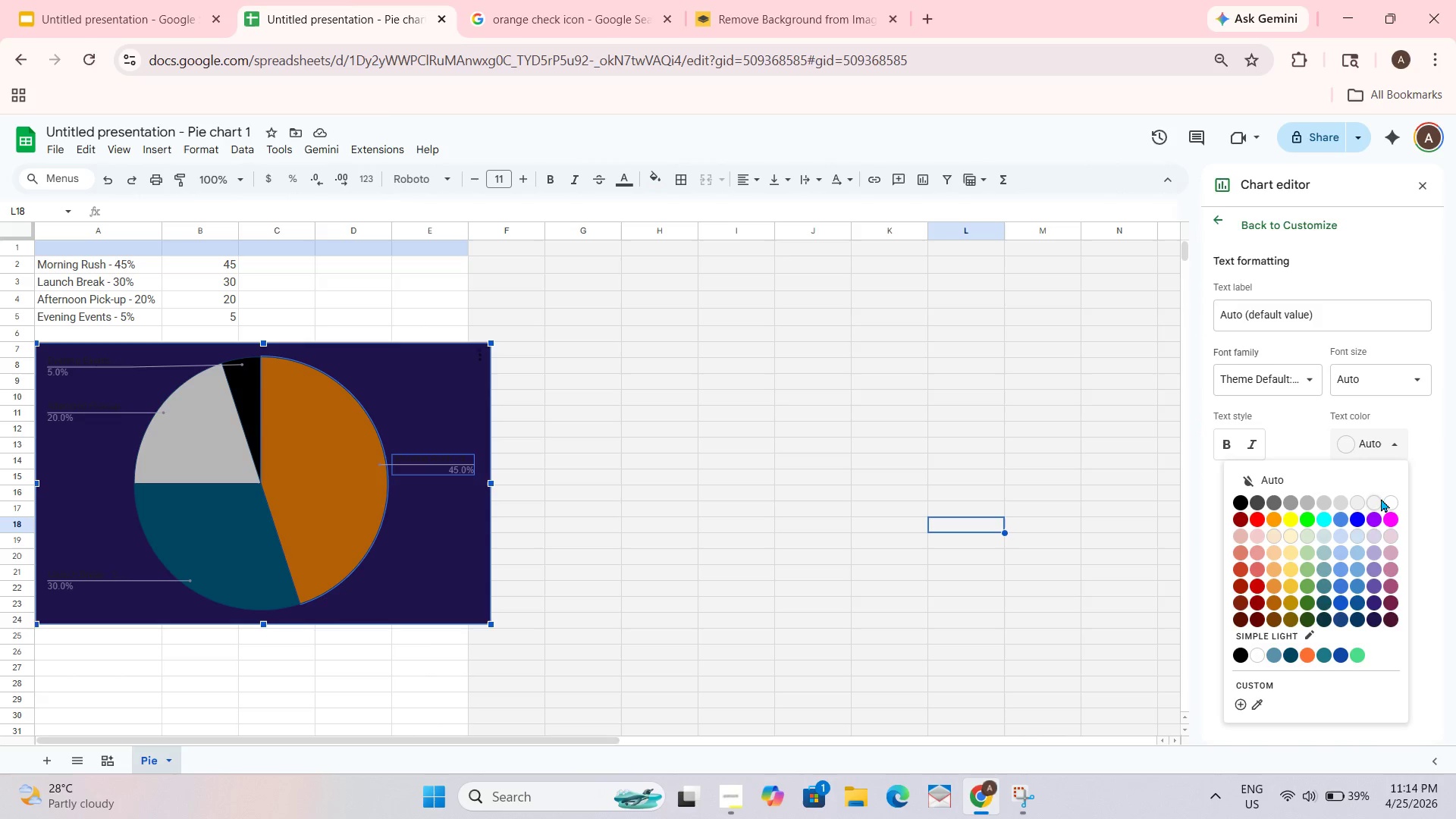 
left_click([1387, 500])
 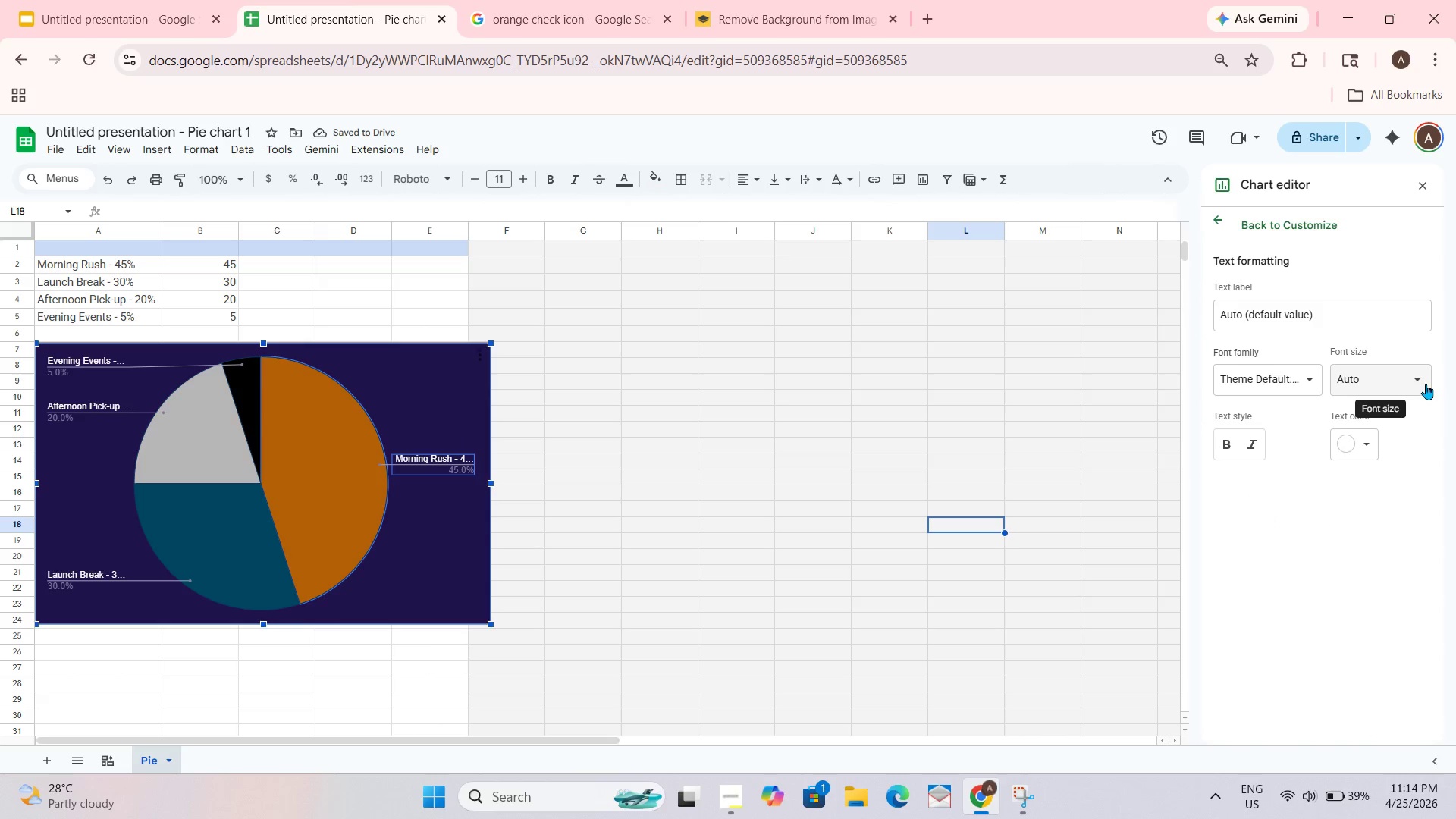 
left_click([1306, 377])
 